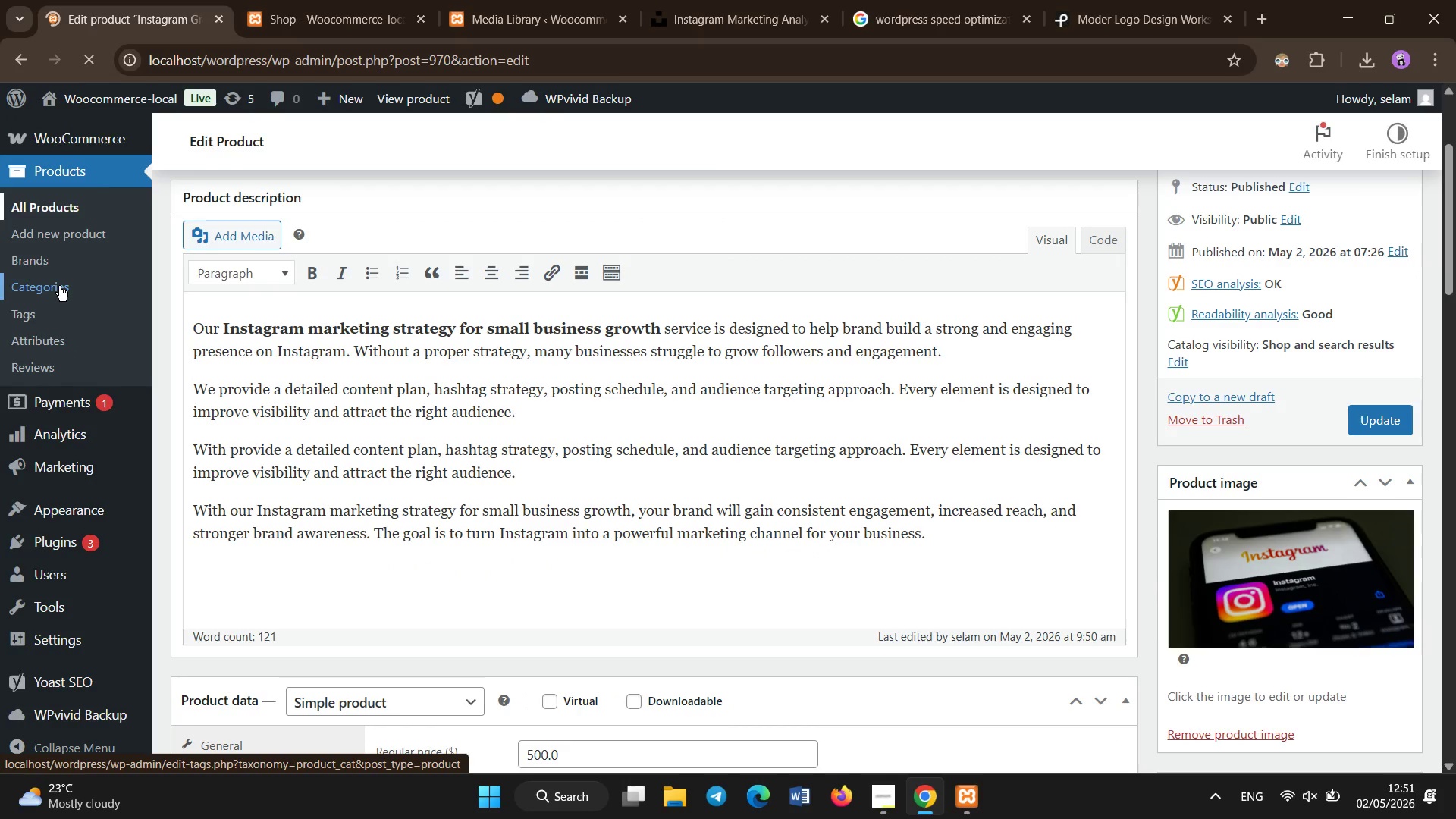 
scroll: coordinate [59, 372], scroll_direction: down, amount: 10.0
 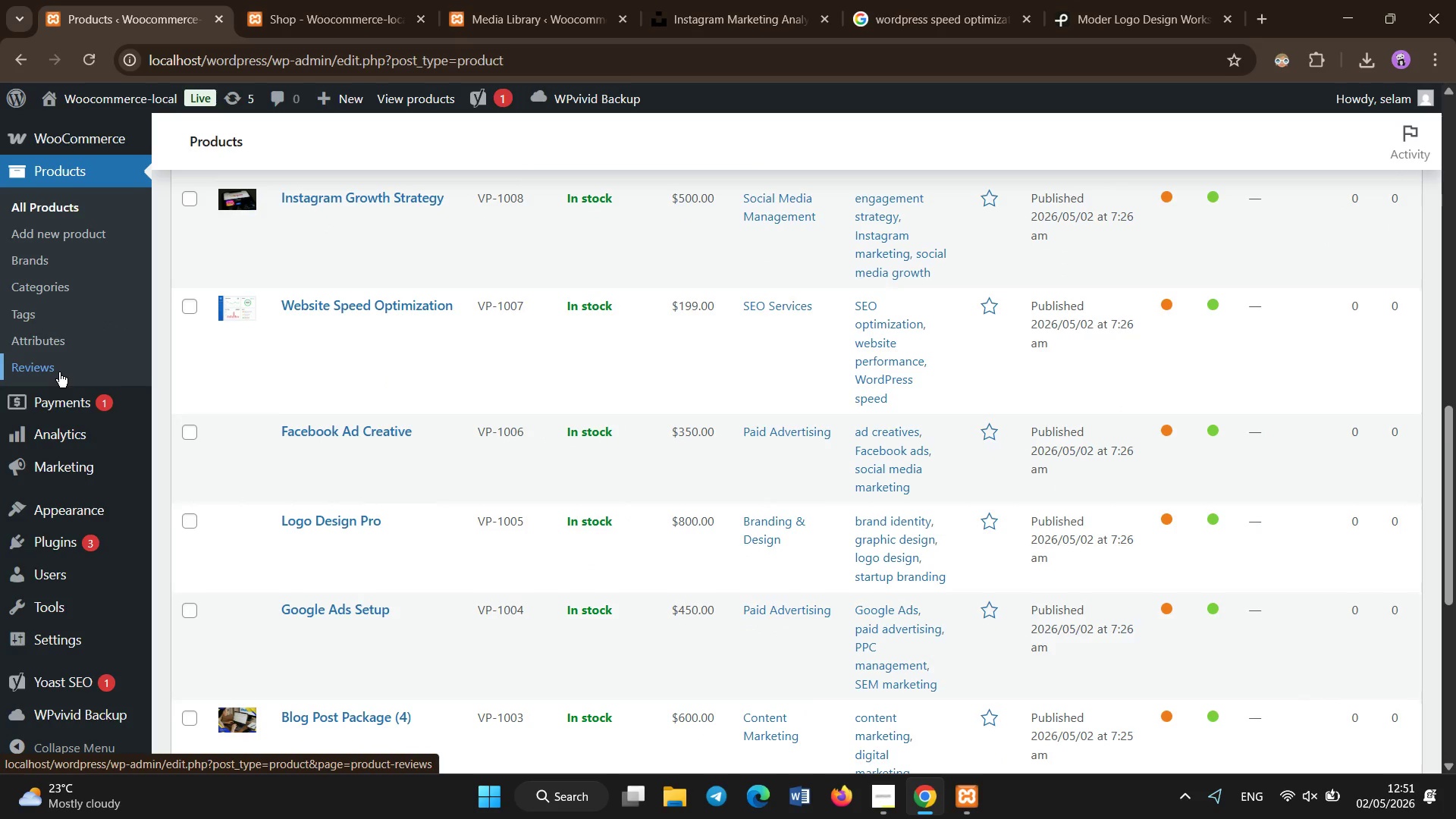 
scroll: coordinate [59, 372], scroll_direction: up, amount: 1.0
 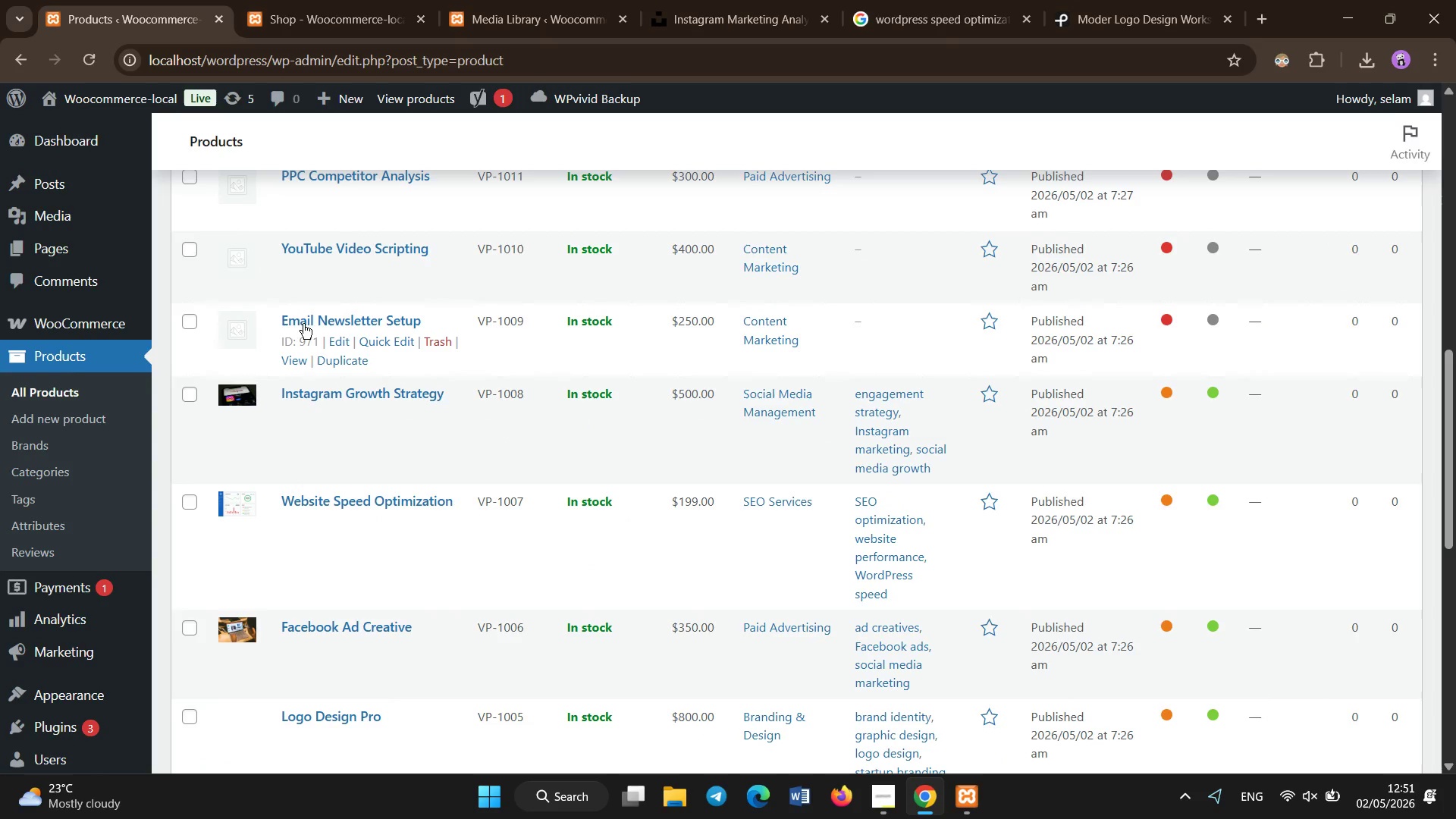 
left_click([306, 312])
 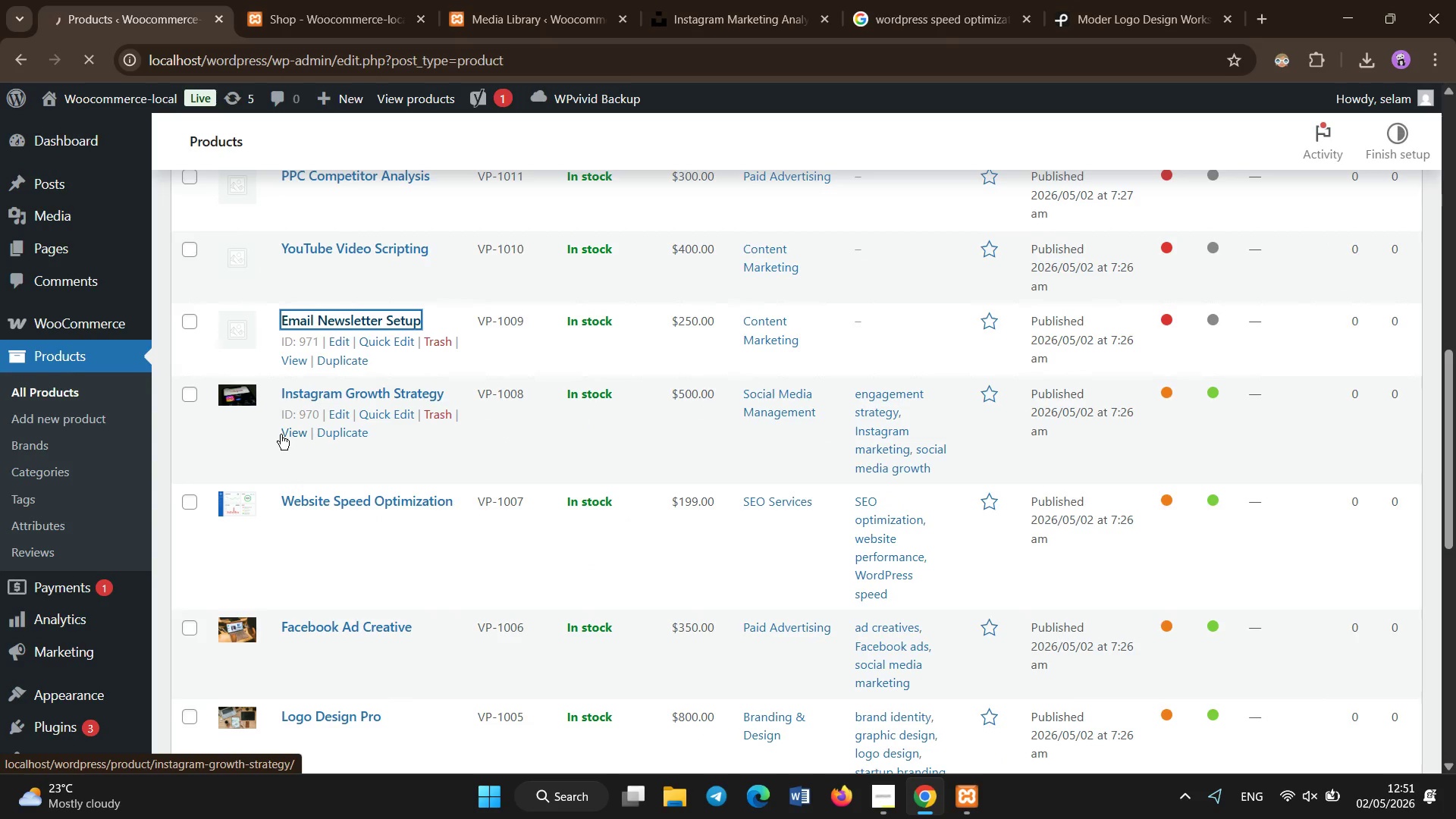 
scroll: coordinate [281, 435], scroll_direction: down, amount: 9.0
 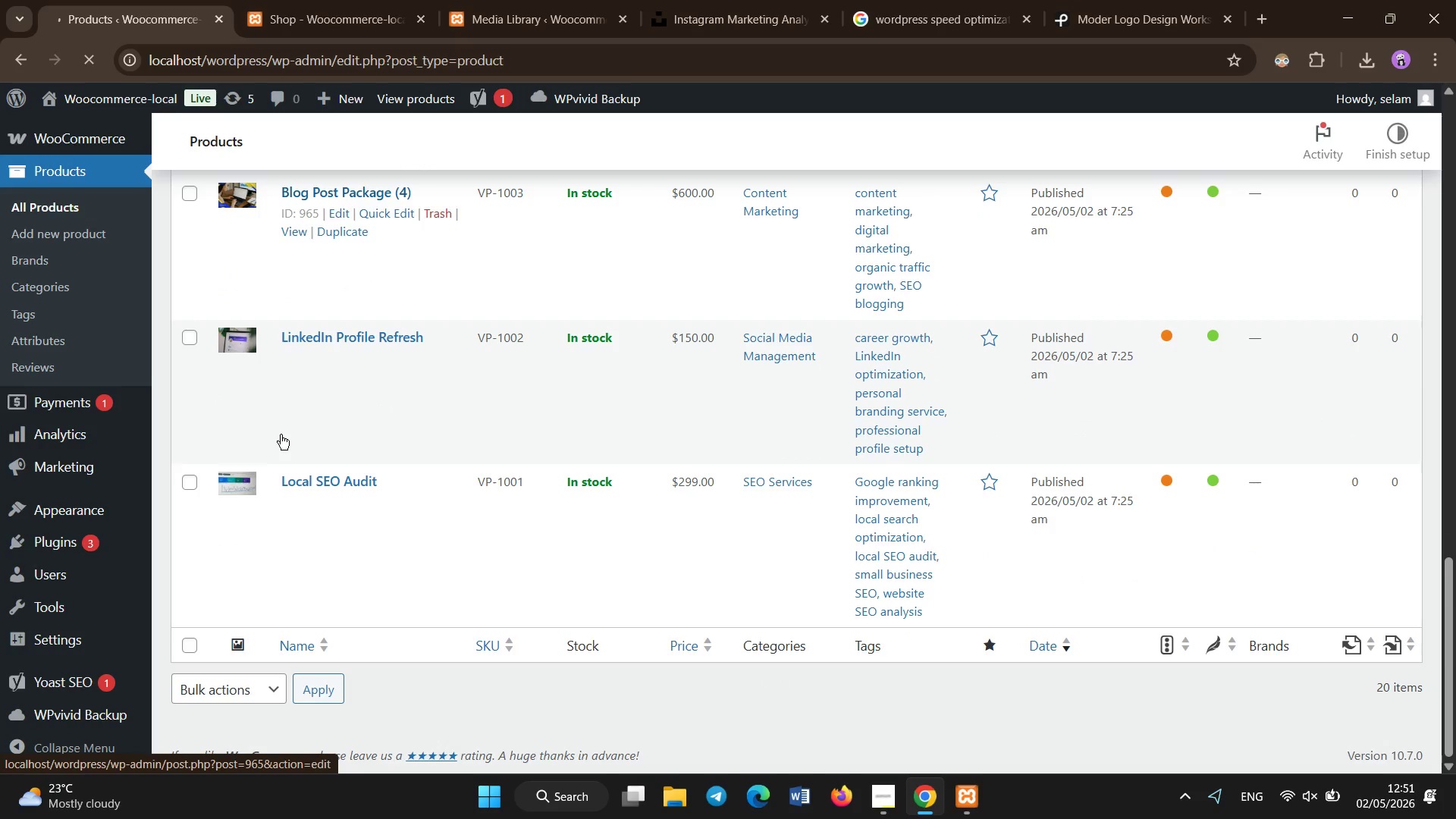 
scroll: coordinate [281, 437], scroll_direction: up, amount: 5.0
 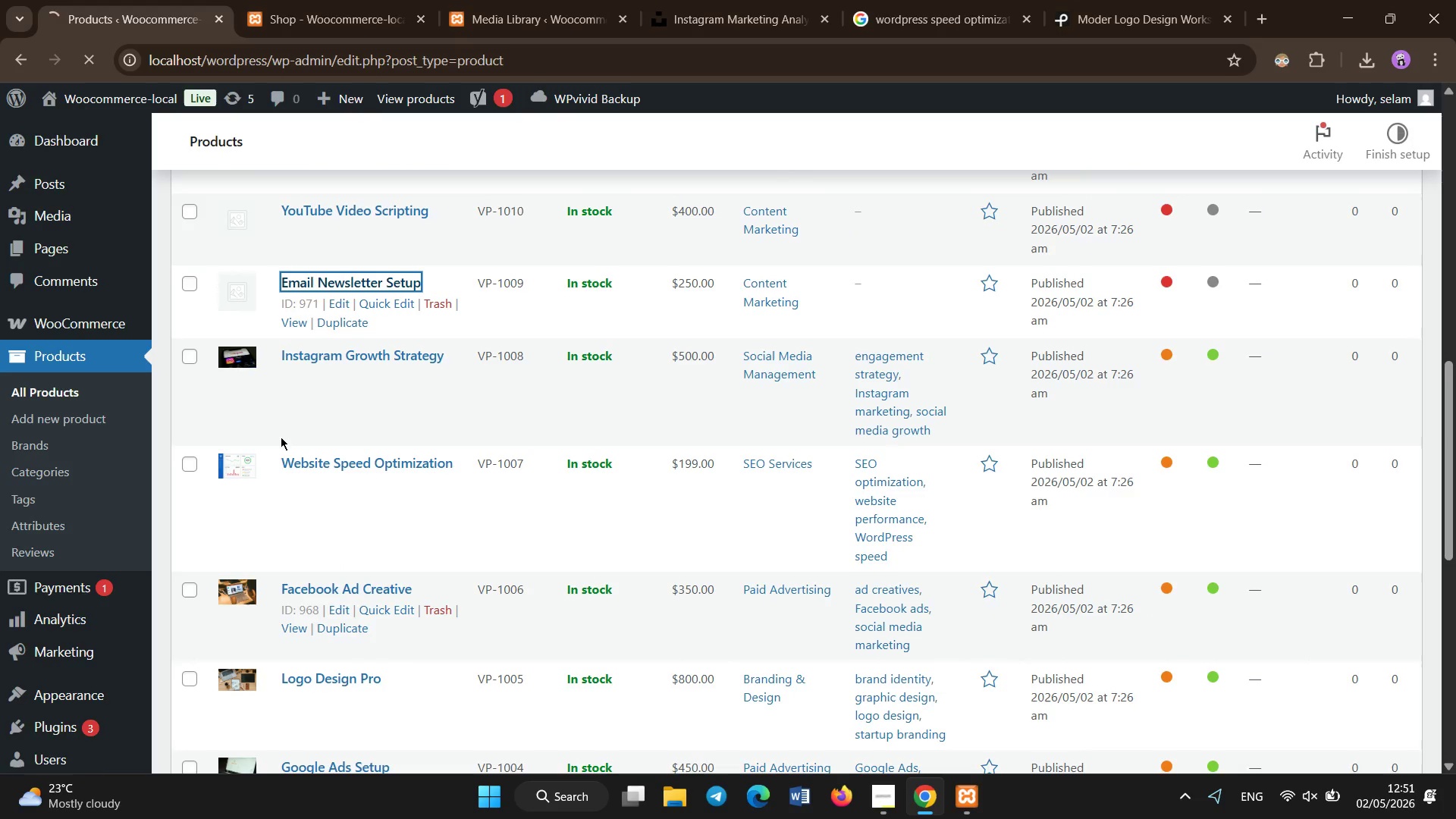 
scroll: coordinate [281, 437], scroll_direction: none, amount: 0.0
 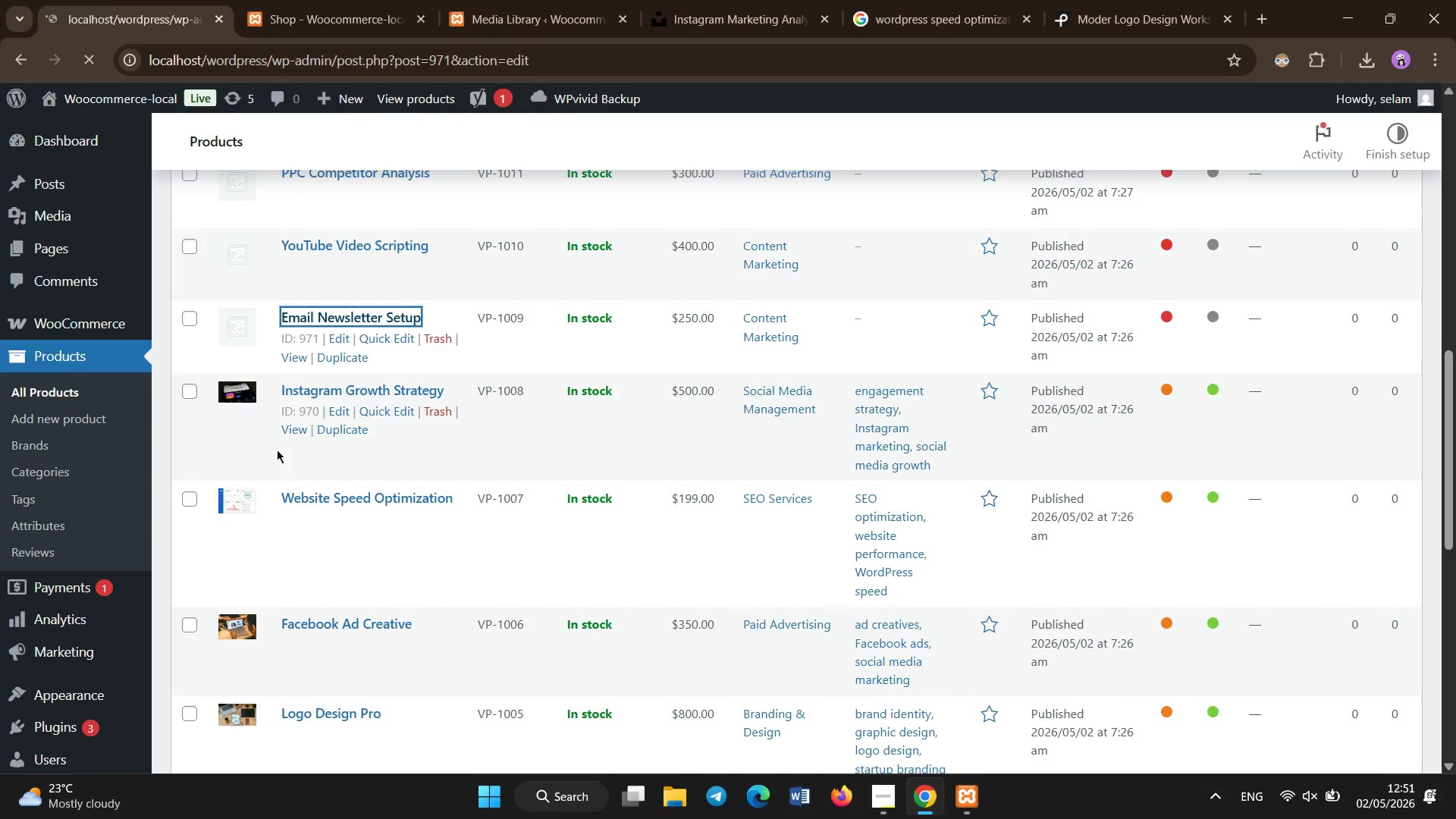 
wait(6.7)
 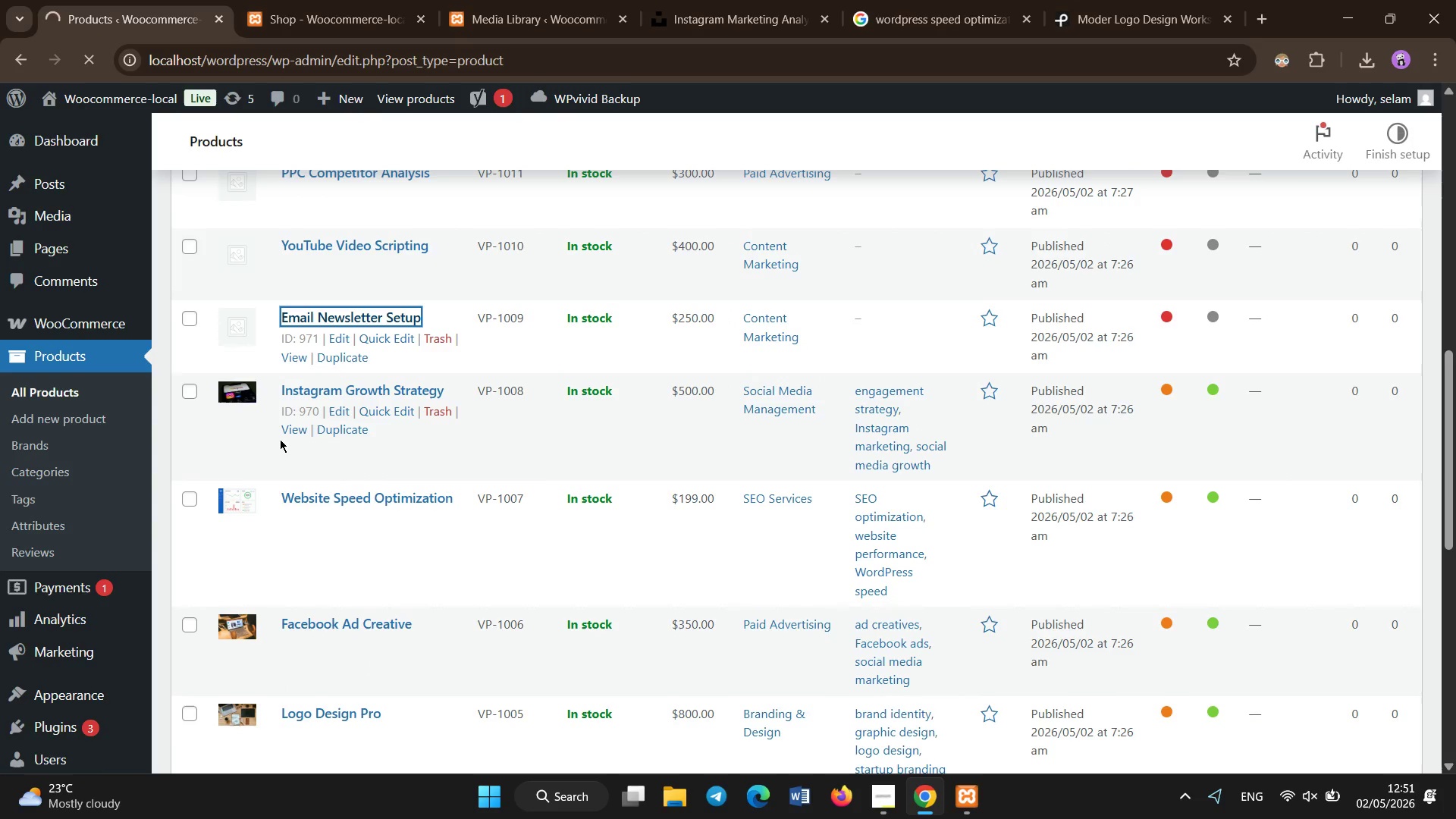 
left_click([292, 465])
 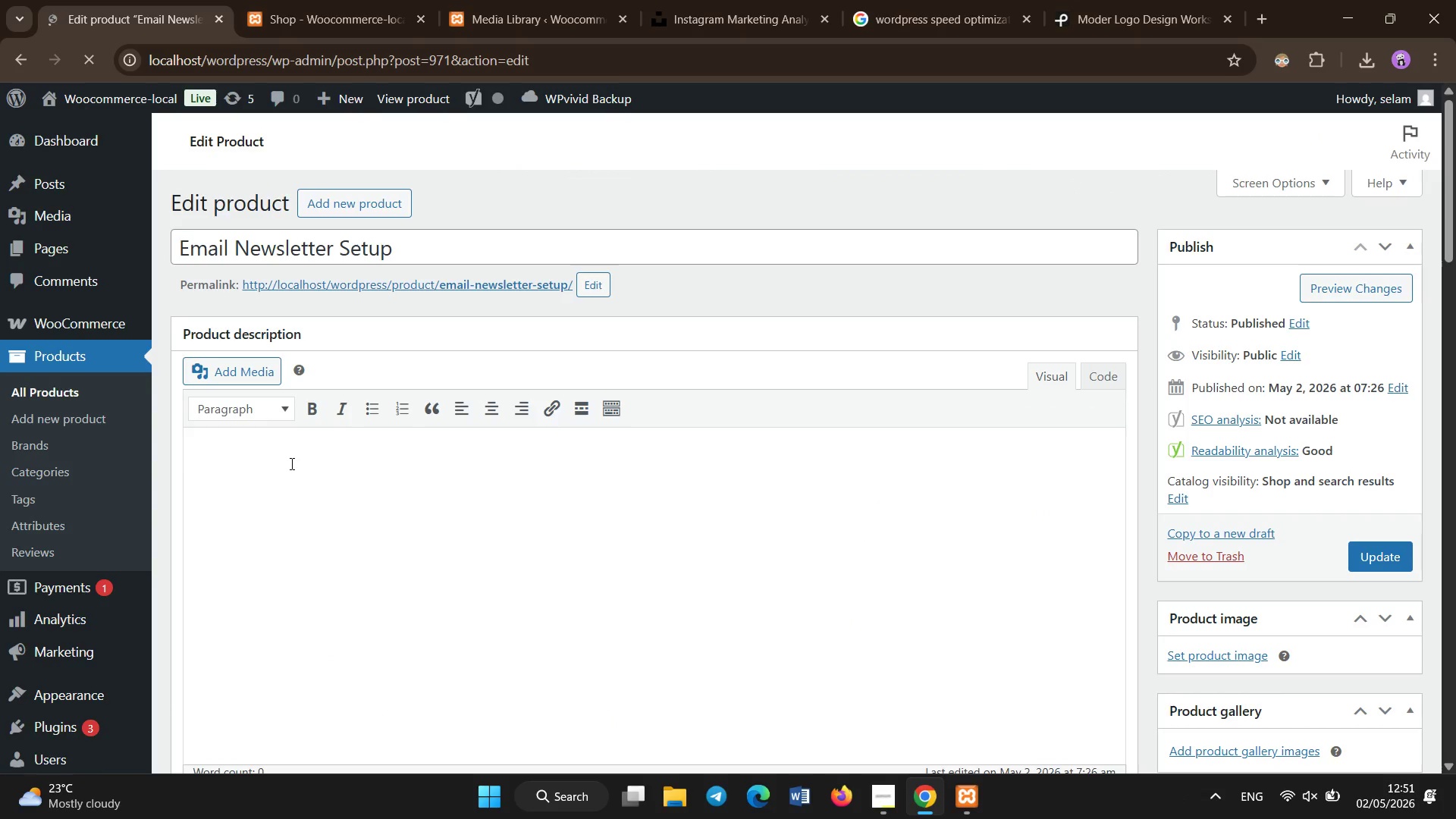 
left_click_drag(start_coordinate=[292, 460], to_coordinate=[318, 656])
 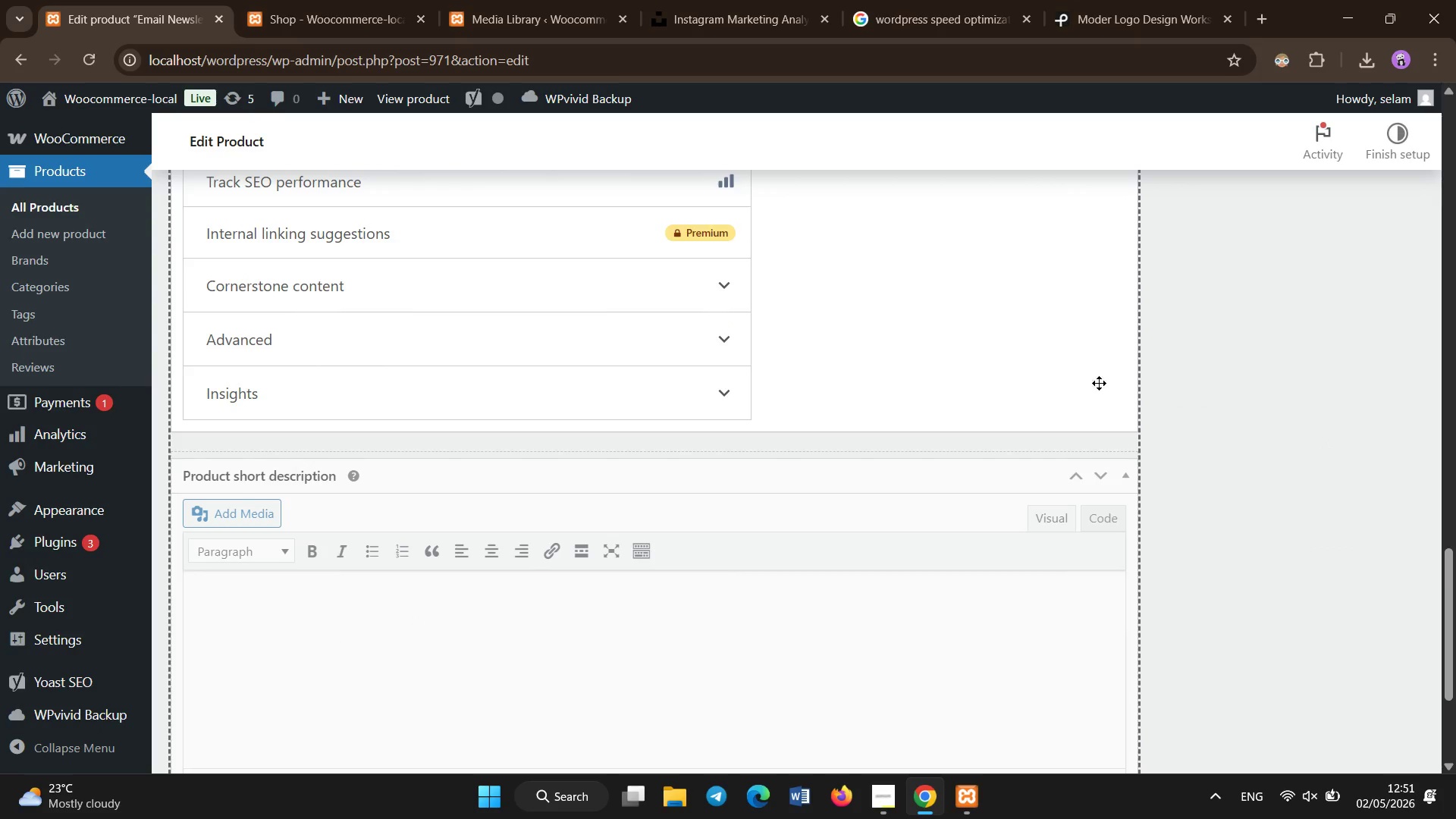 
scroll: coordinate [292, 461], scroll_direction: down, amount: 20.0
 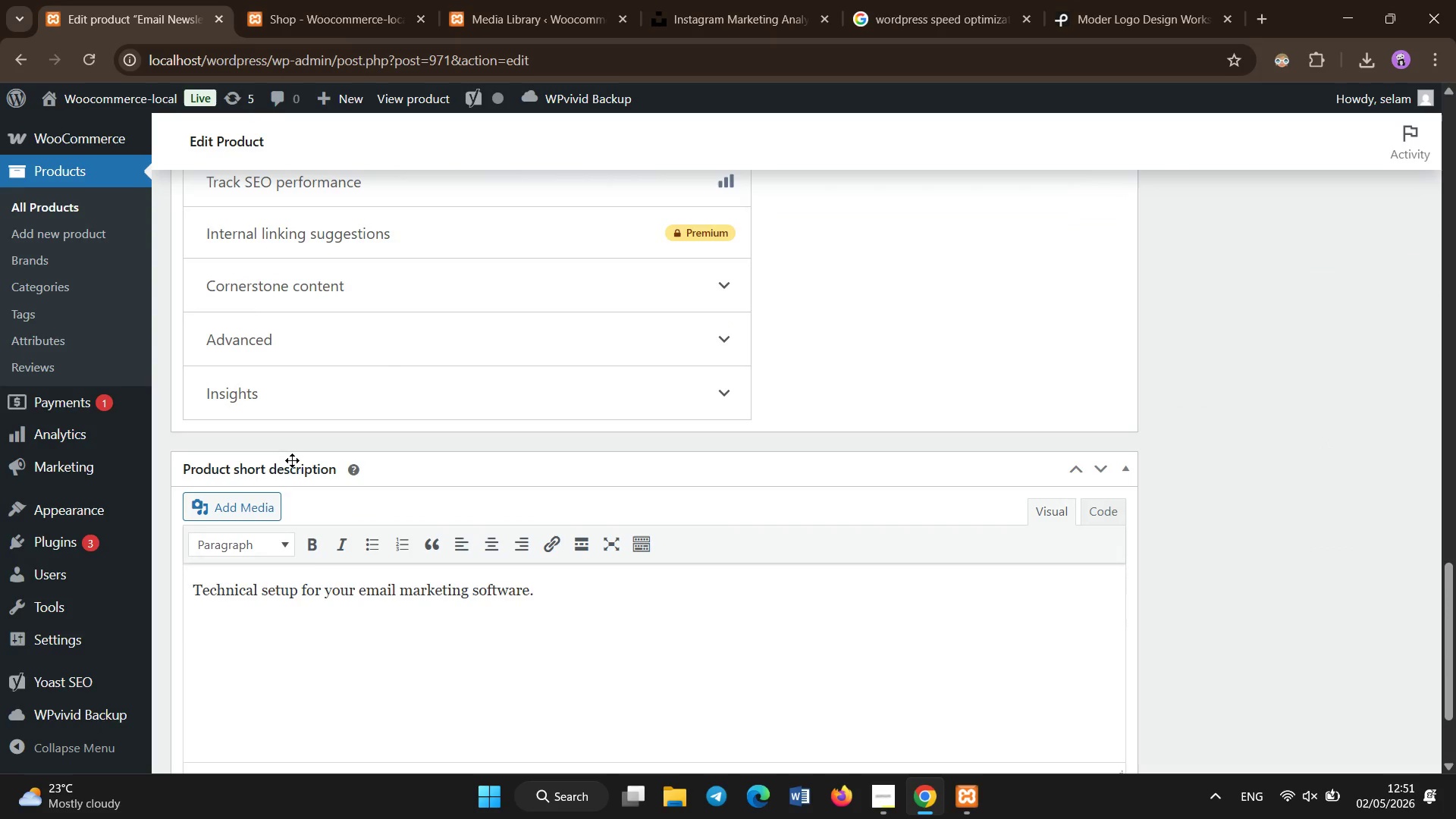 
left_click([1201, 352])
 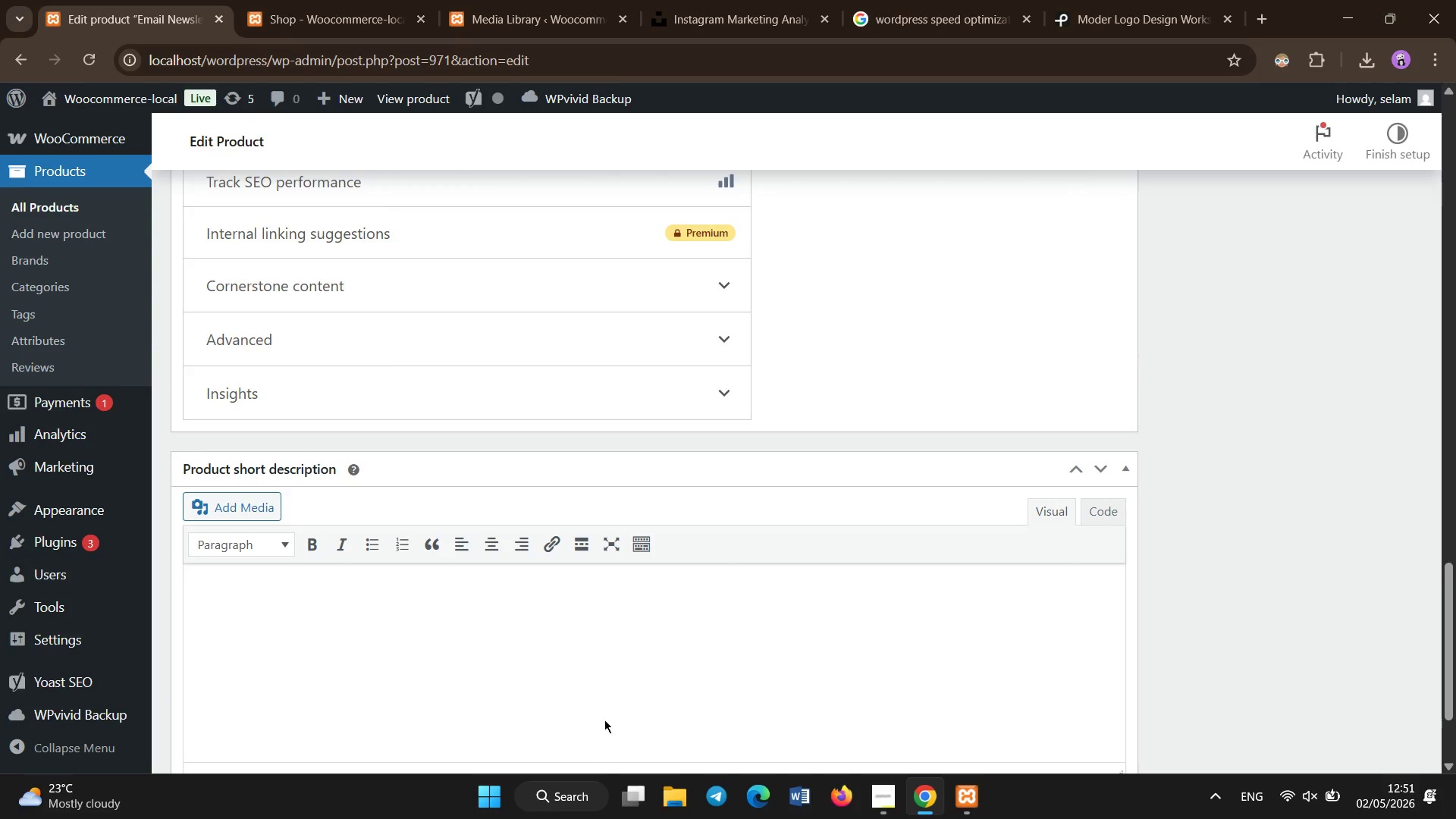 
left_click([604, 695])
 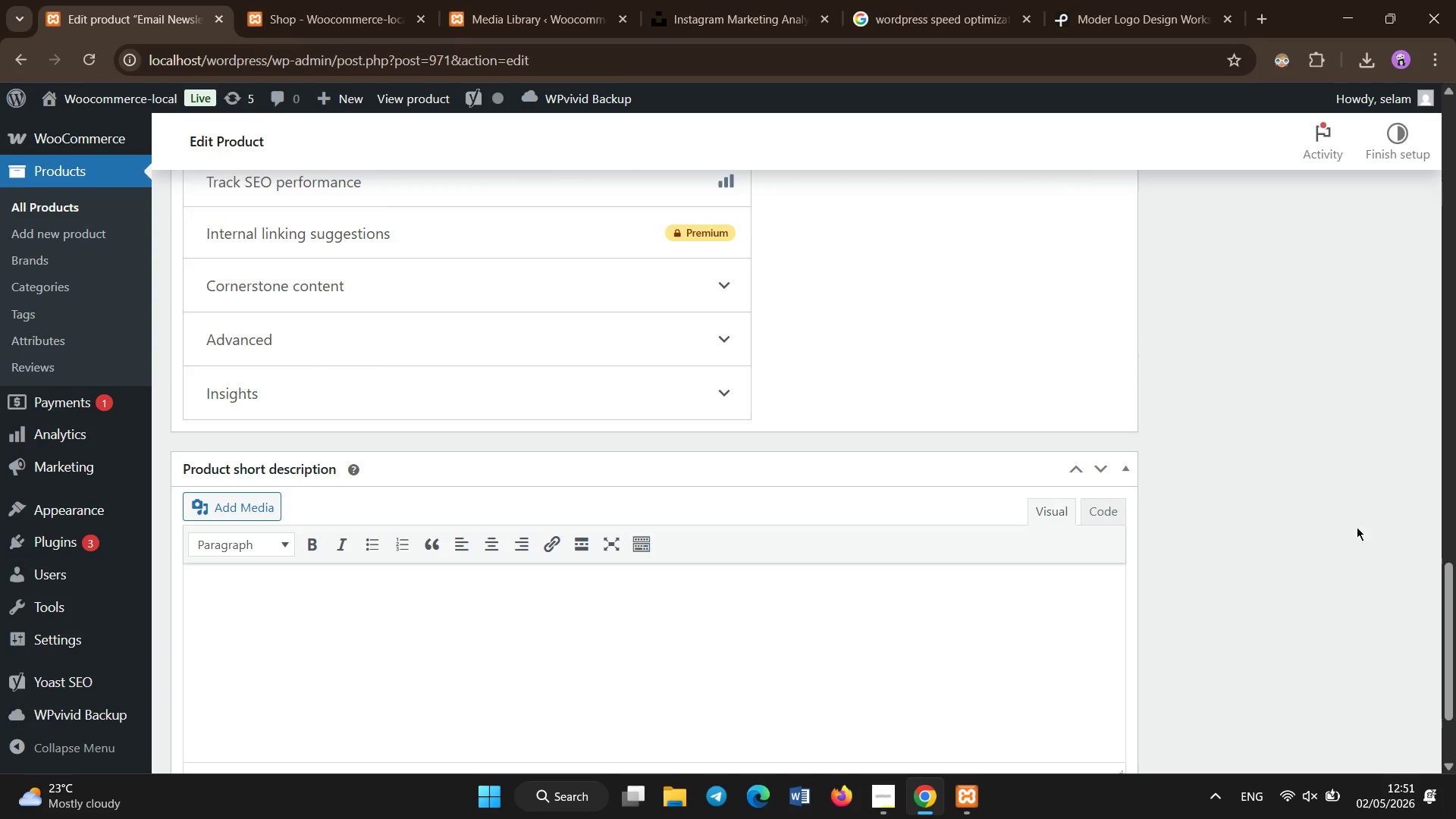 
left_click_drag(start_coordinate=[1455, 590], to_coordinate=[1455, 639])
 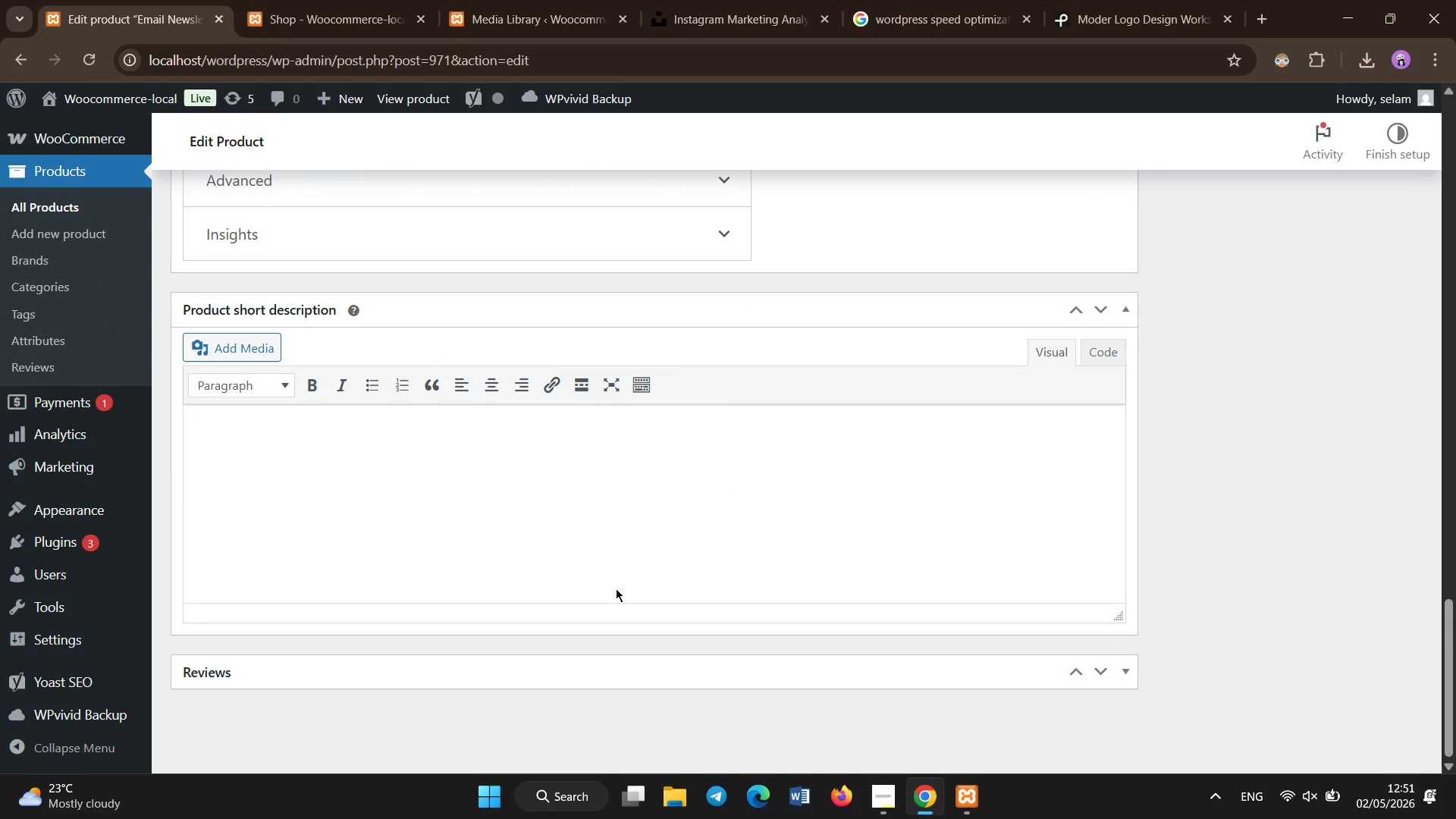 
left_click([401, 520])
 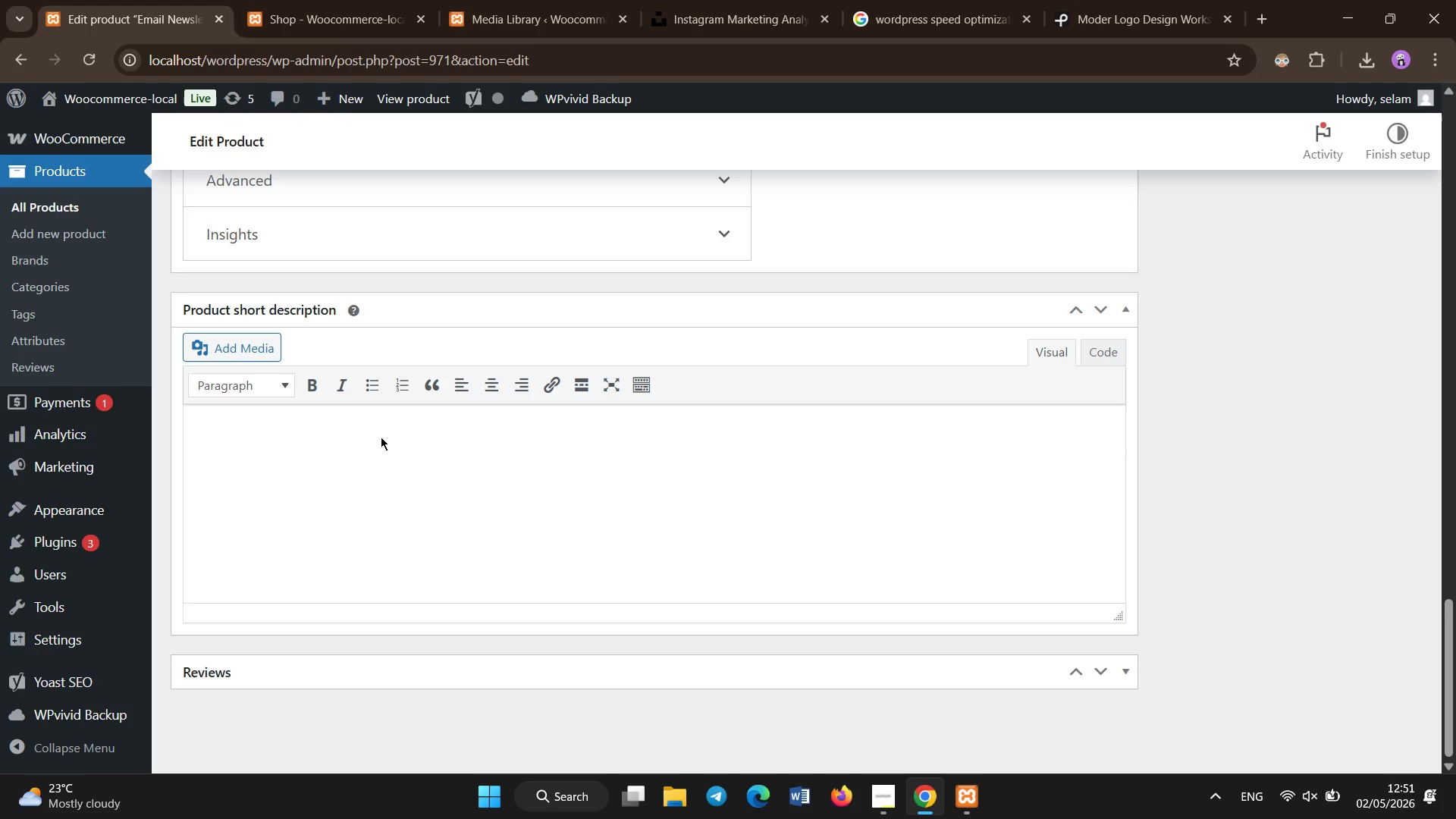 
double_click([380, 447])
 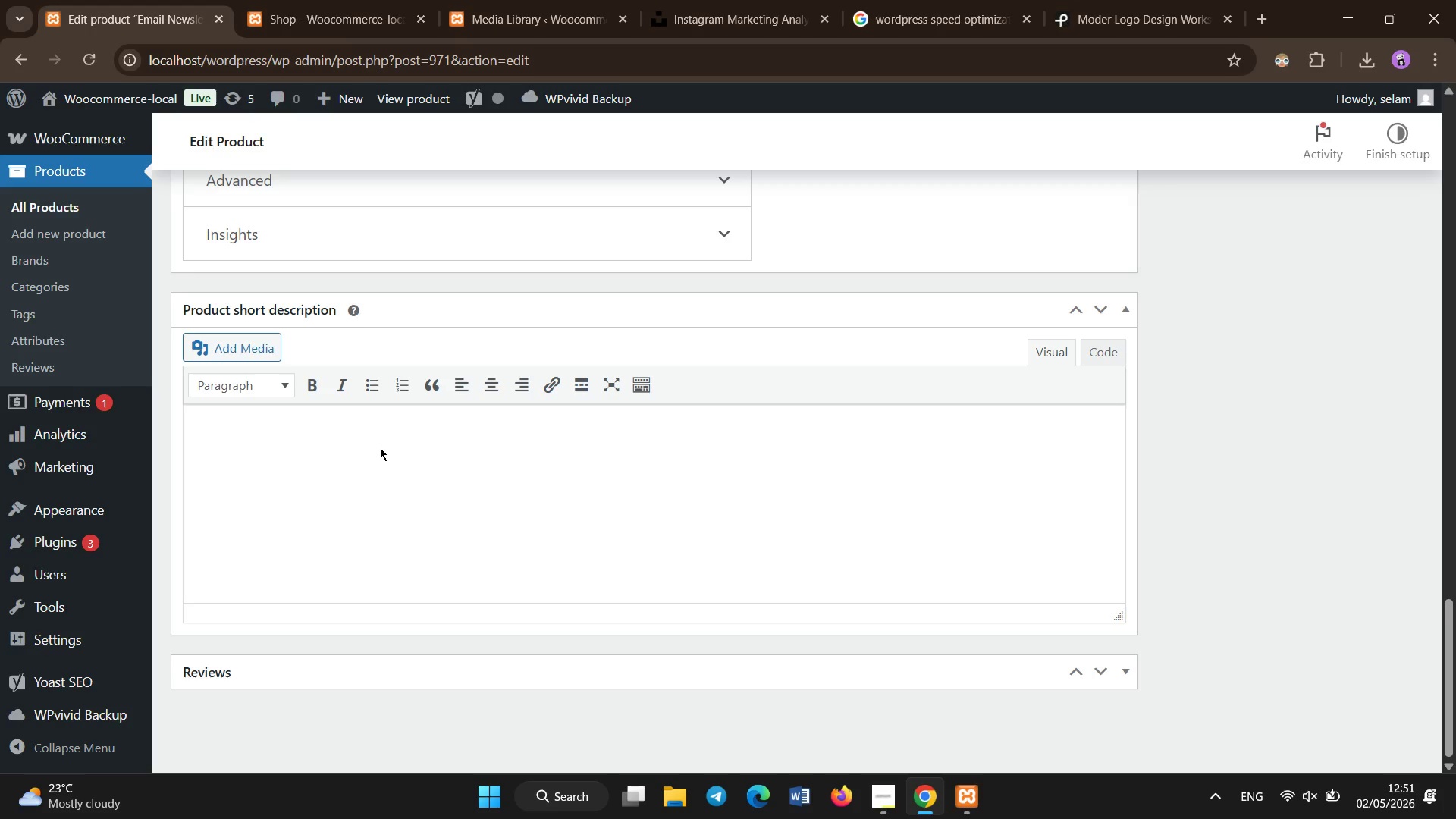 
triple_click([380, 447])
 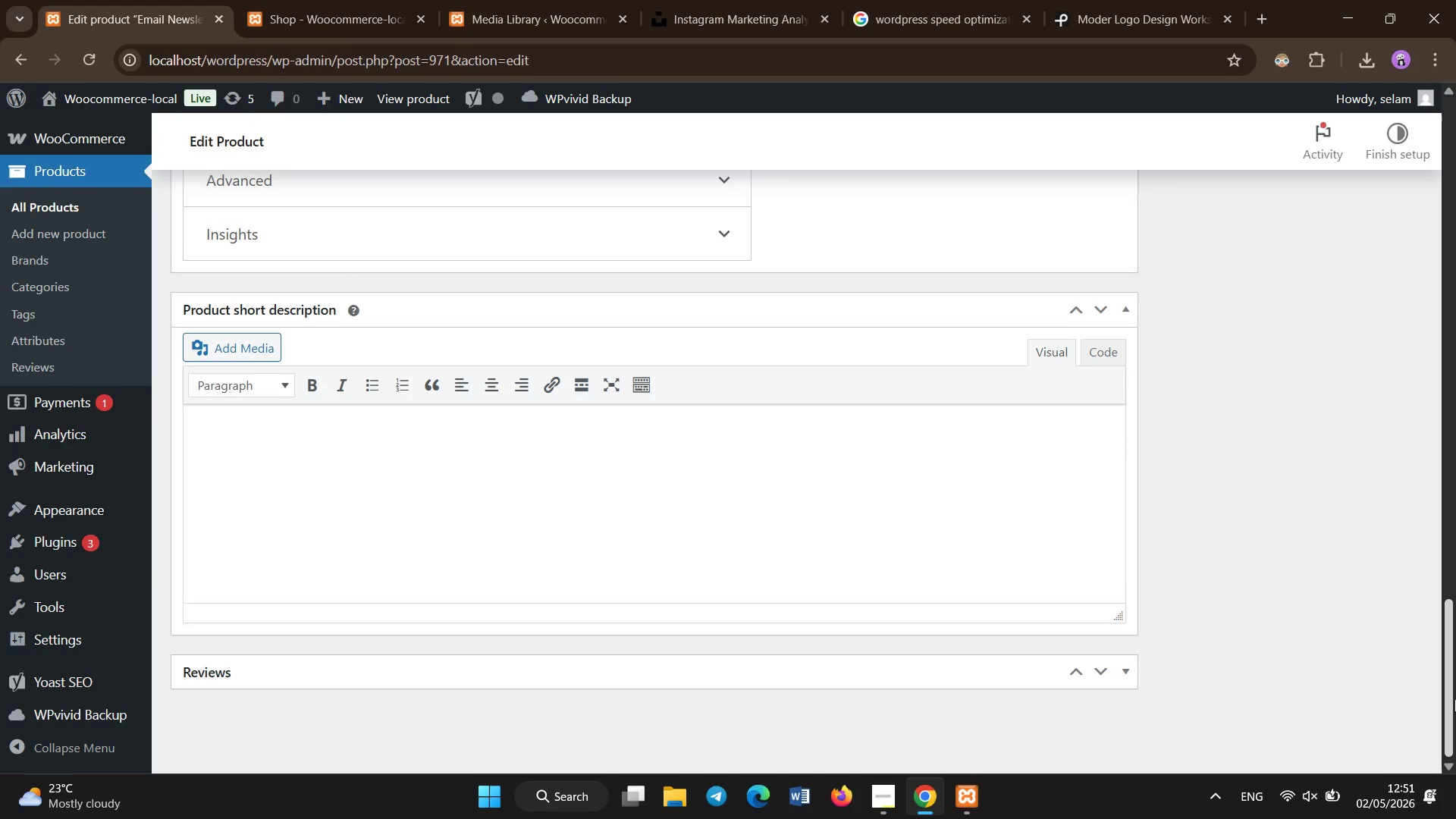 
left_click_drag(start_coordinate=[1455, 702], to_coordinate=[1455, 177])
 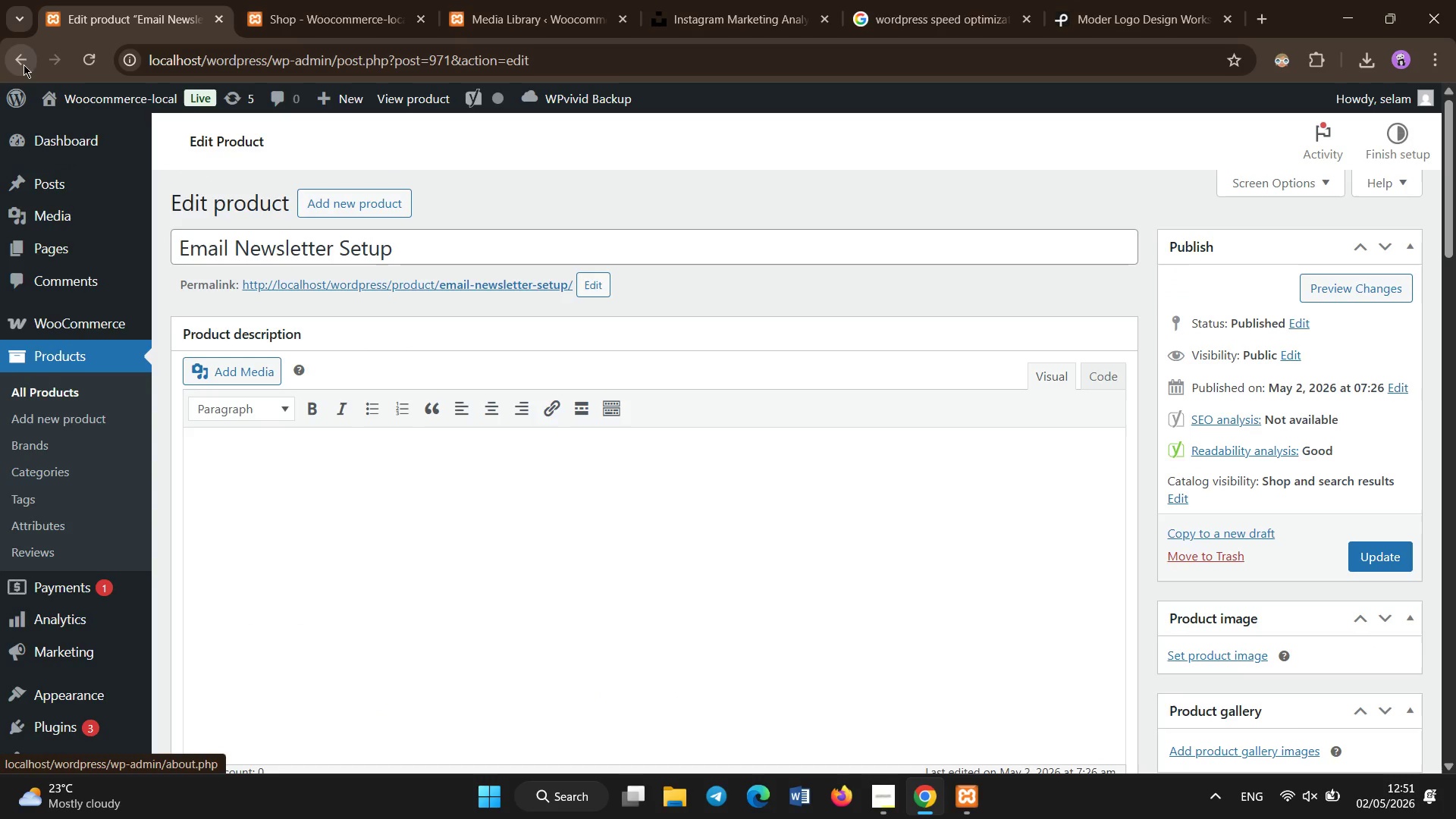 
left_click([25, 54])
 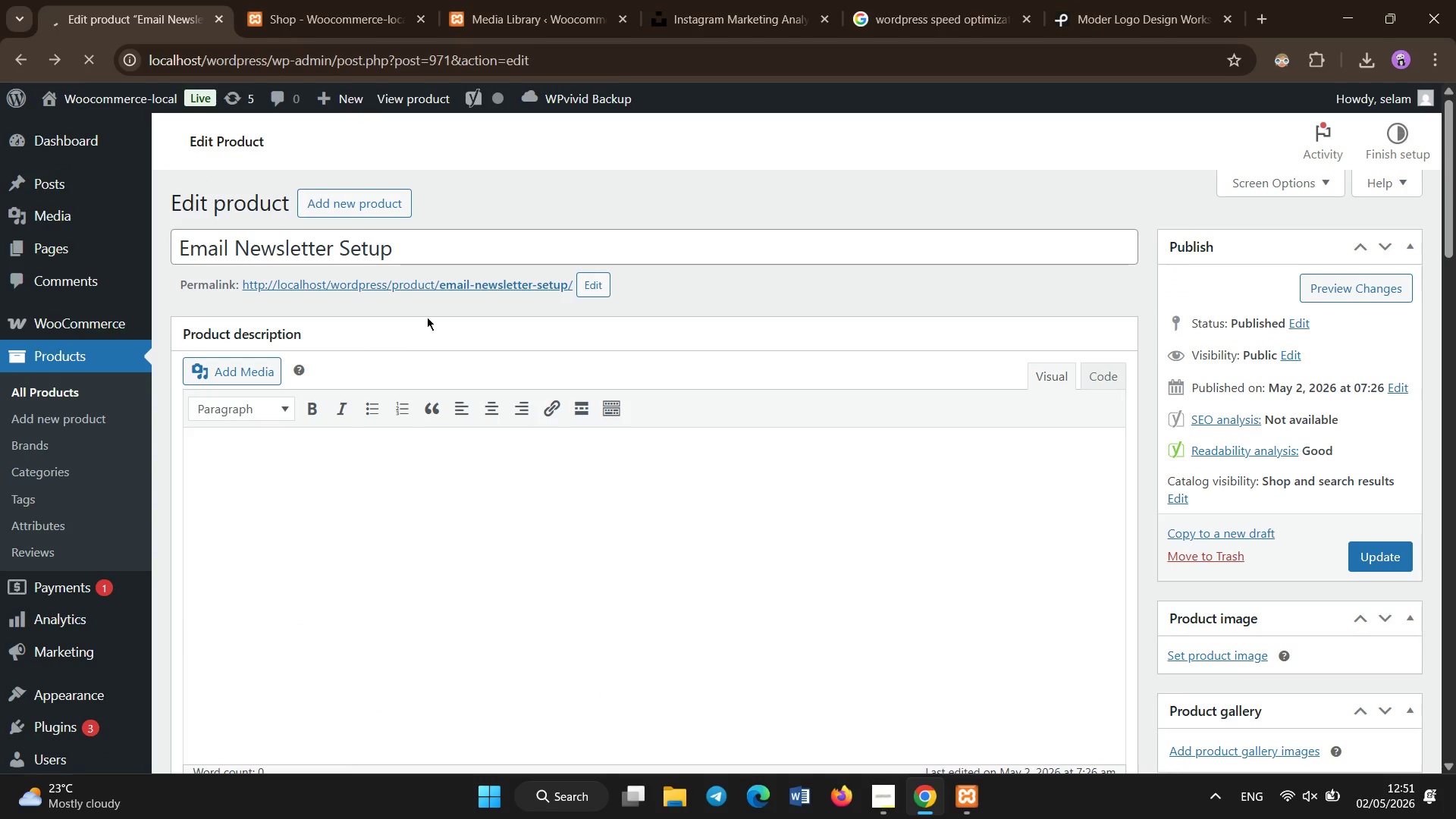 
left_click([595, 498])
 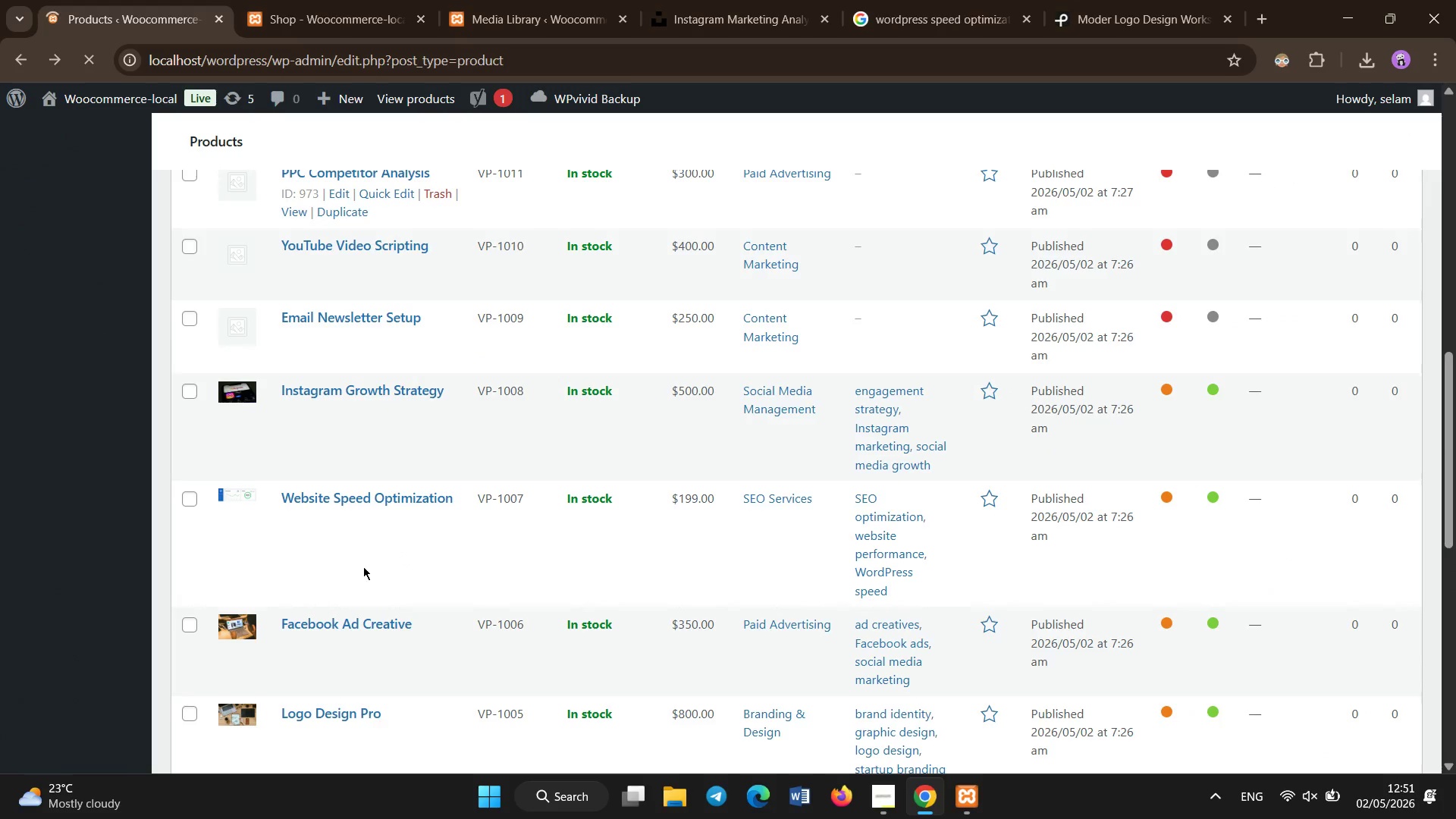 
left_click([329, 328])
 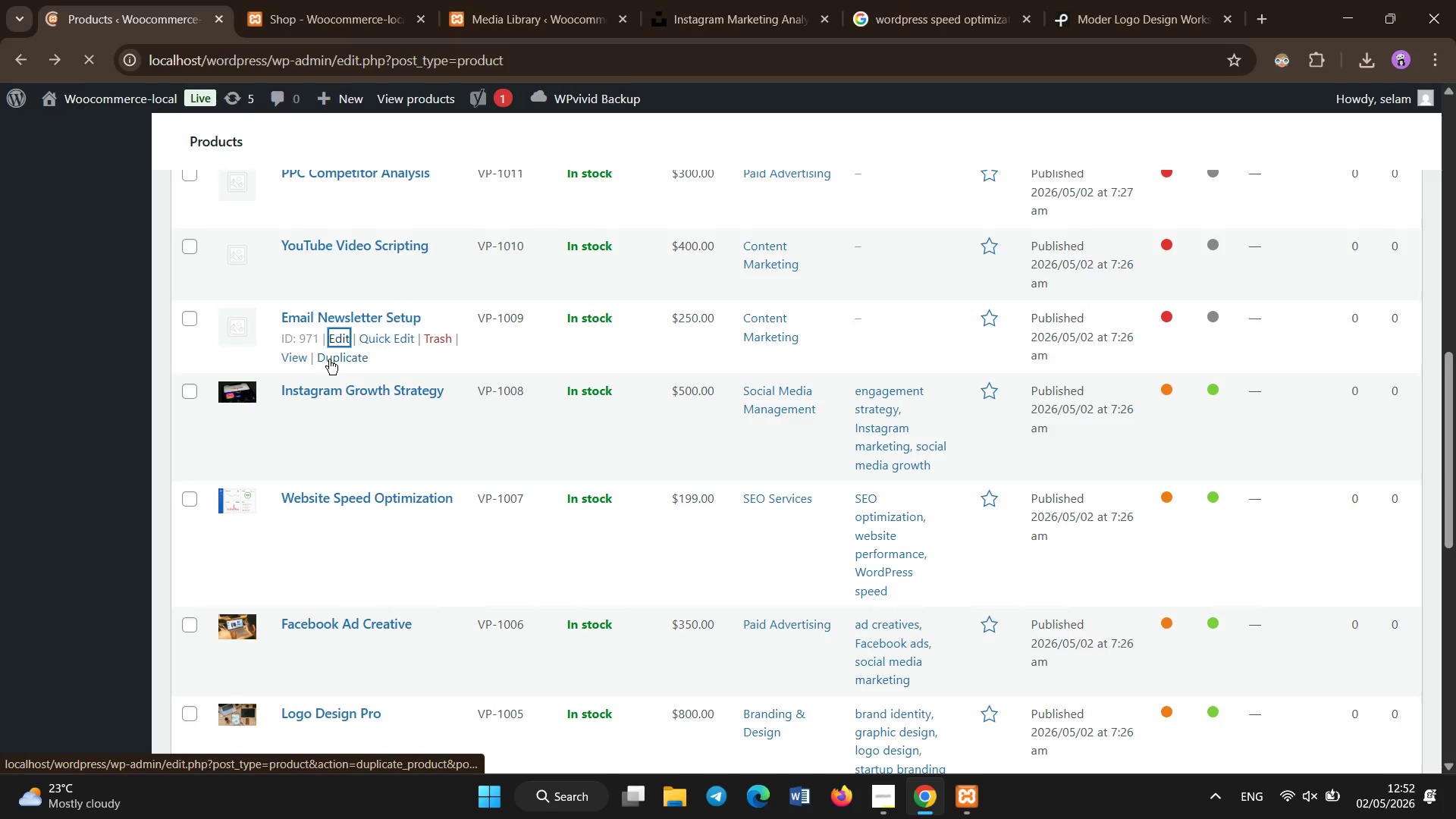 
wait(8.7)
 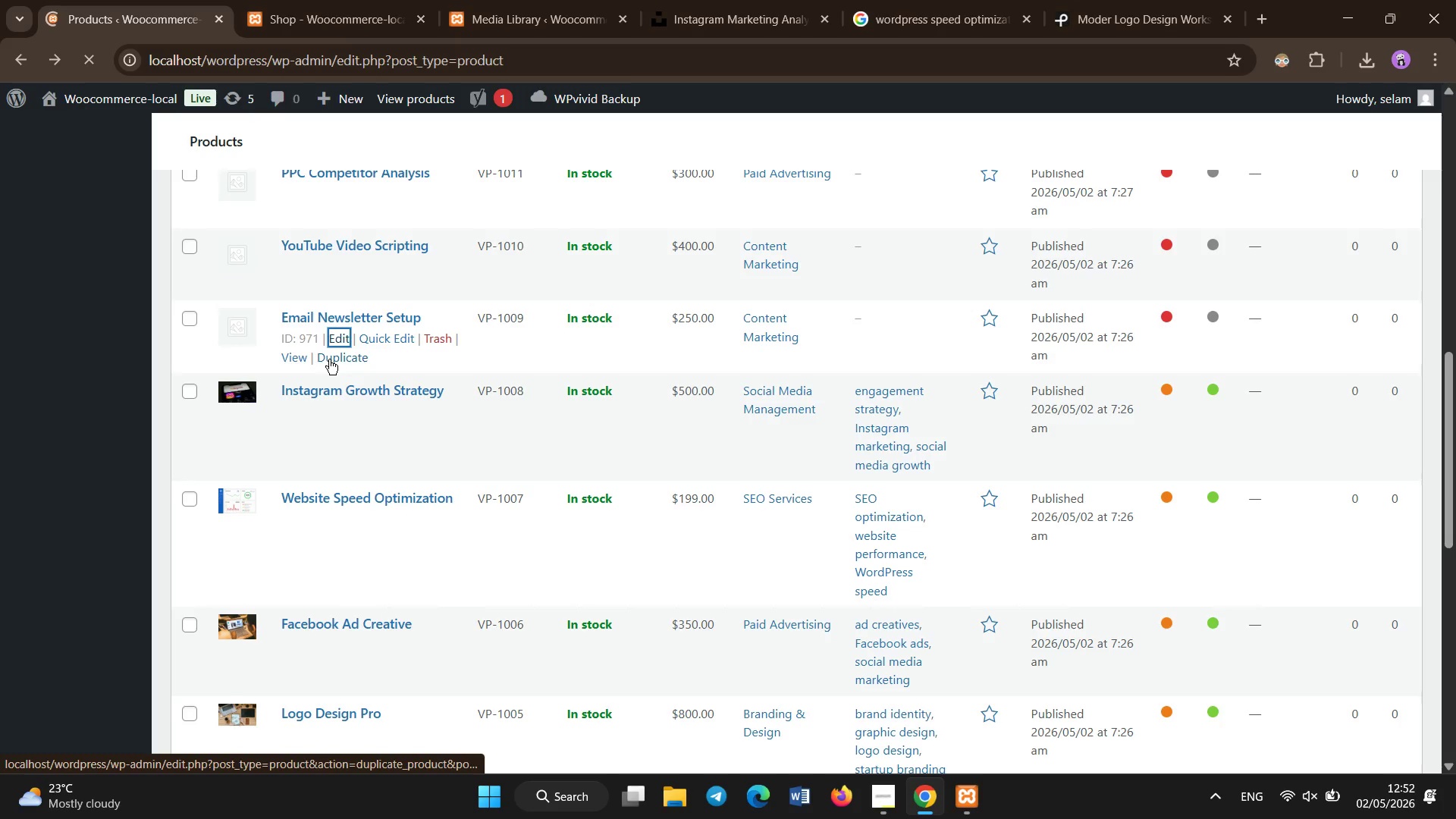 
scroll: coordinate [343, 680], scroll_direction: down, amount: 24.0
 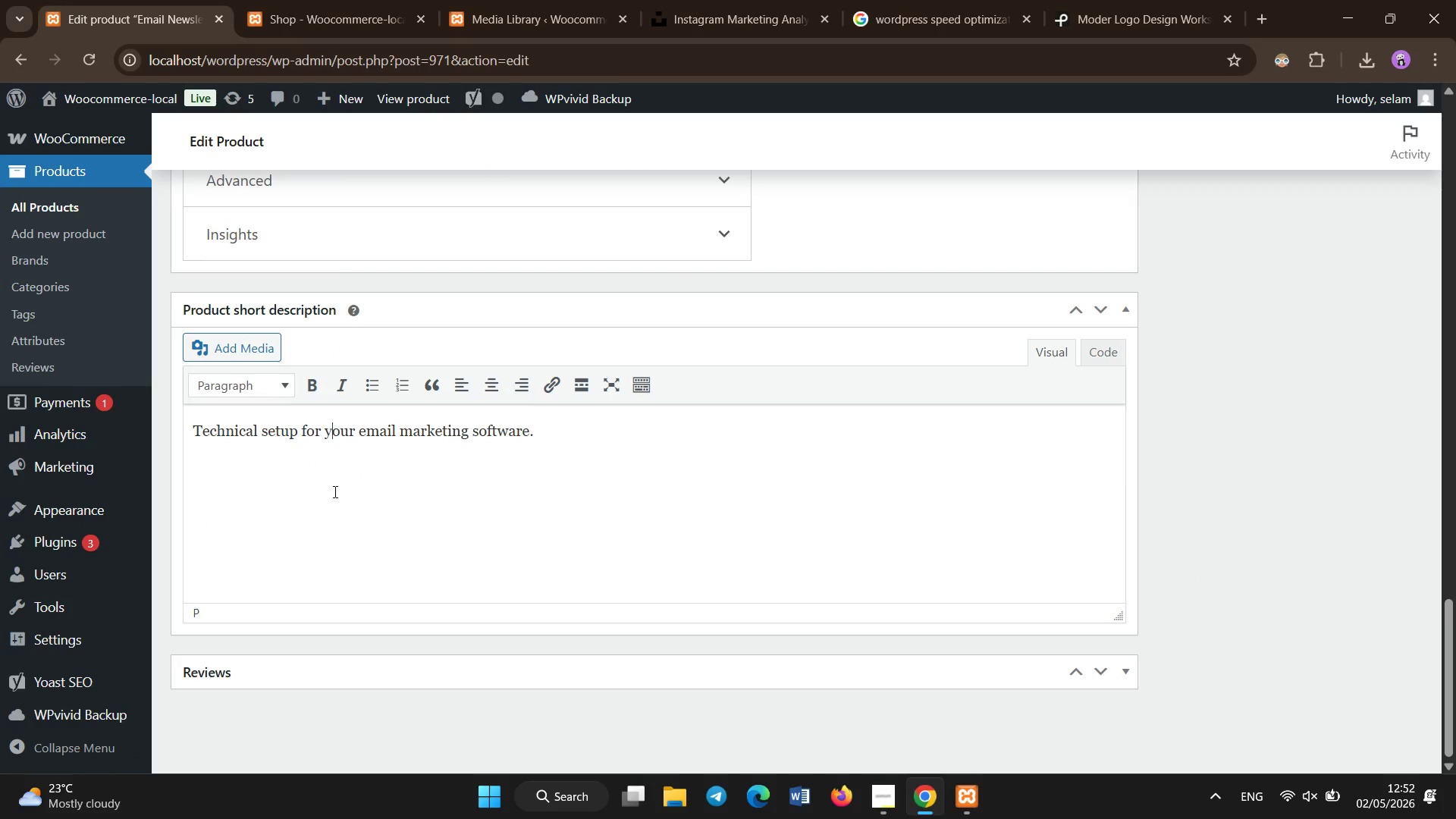 
key(Control+A)
 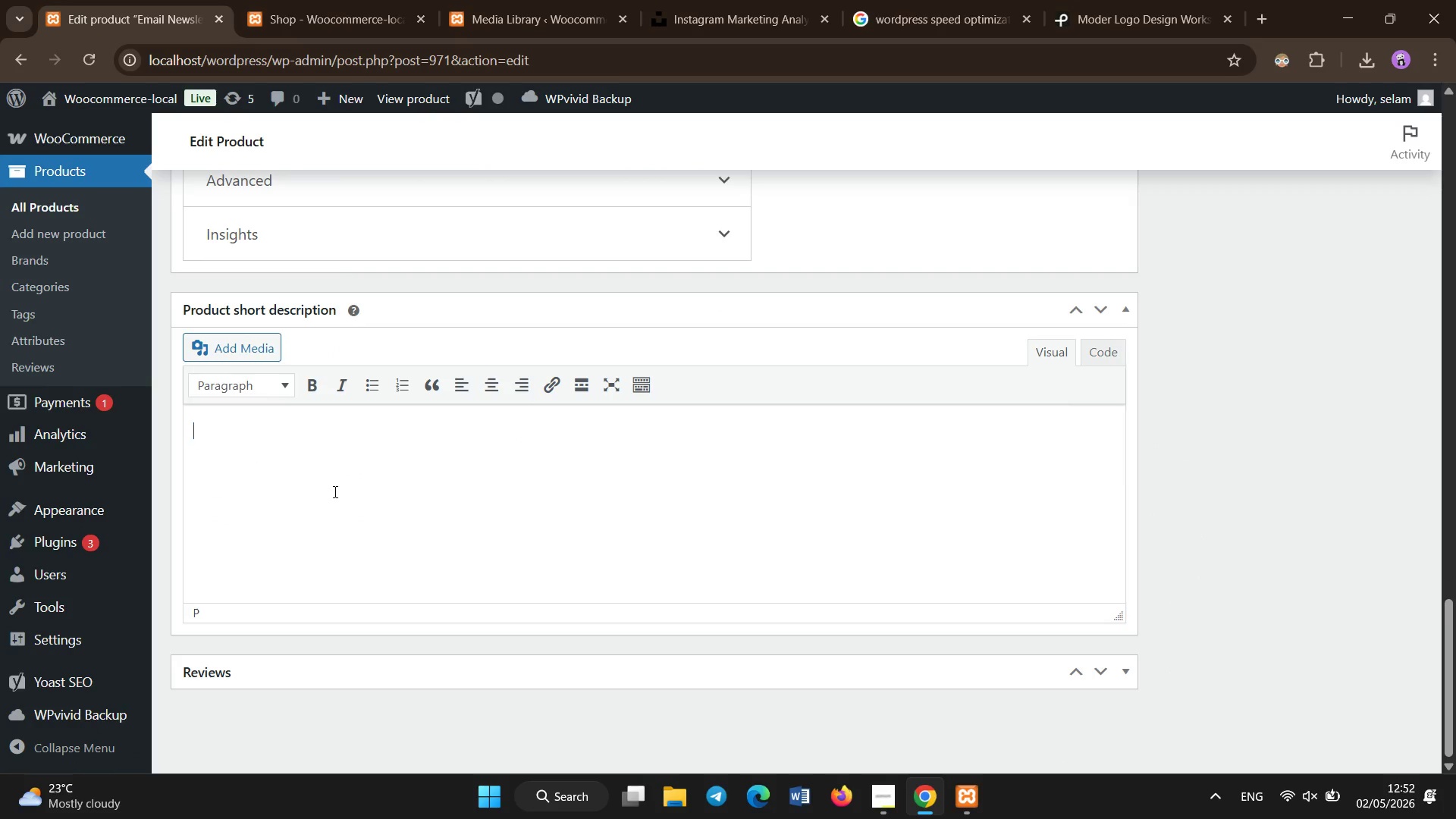 
key(Backspace)
type(Professional email marketing setup service to automate campaigns, go)
key(Backspace)
type(rows your audience, and improvecus)
key(Backspace)
key(Backspace)
key(Backspace)
type( customer communication with effective email systems.)
 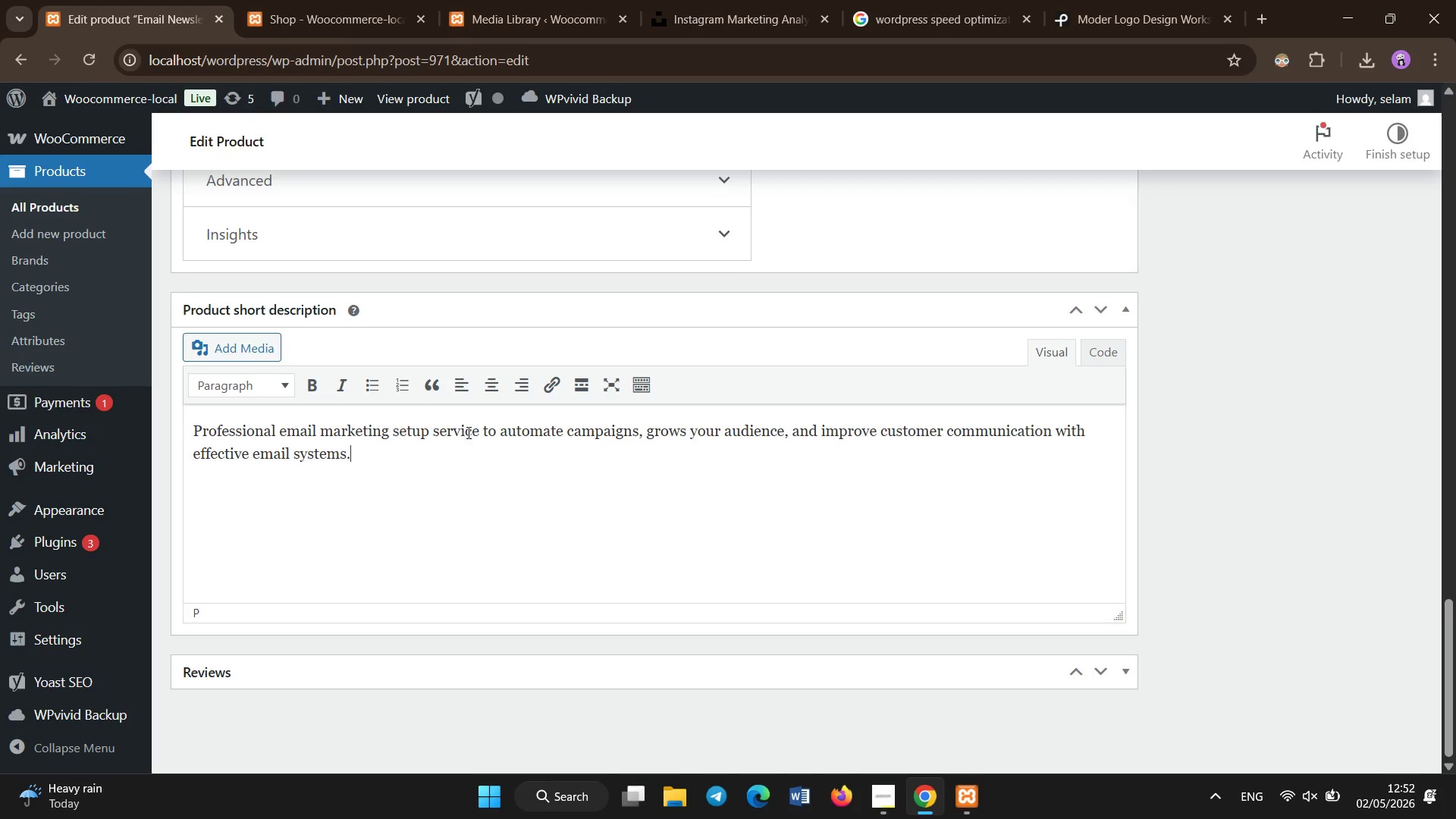 
left_click_drag(start_coordinate=[481, 423], to_coordinate=[281, 435])
 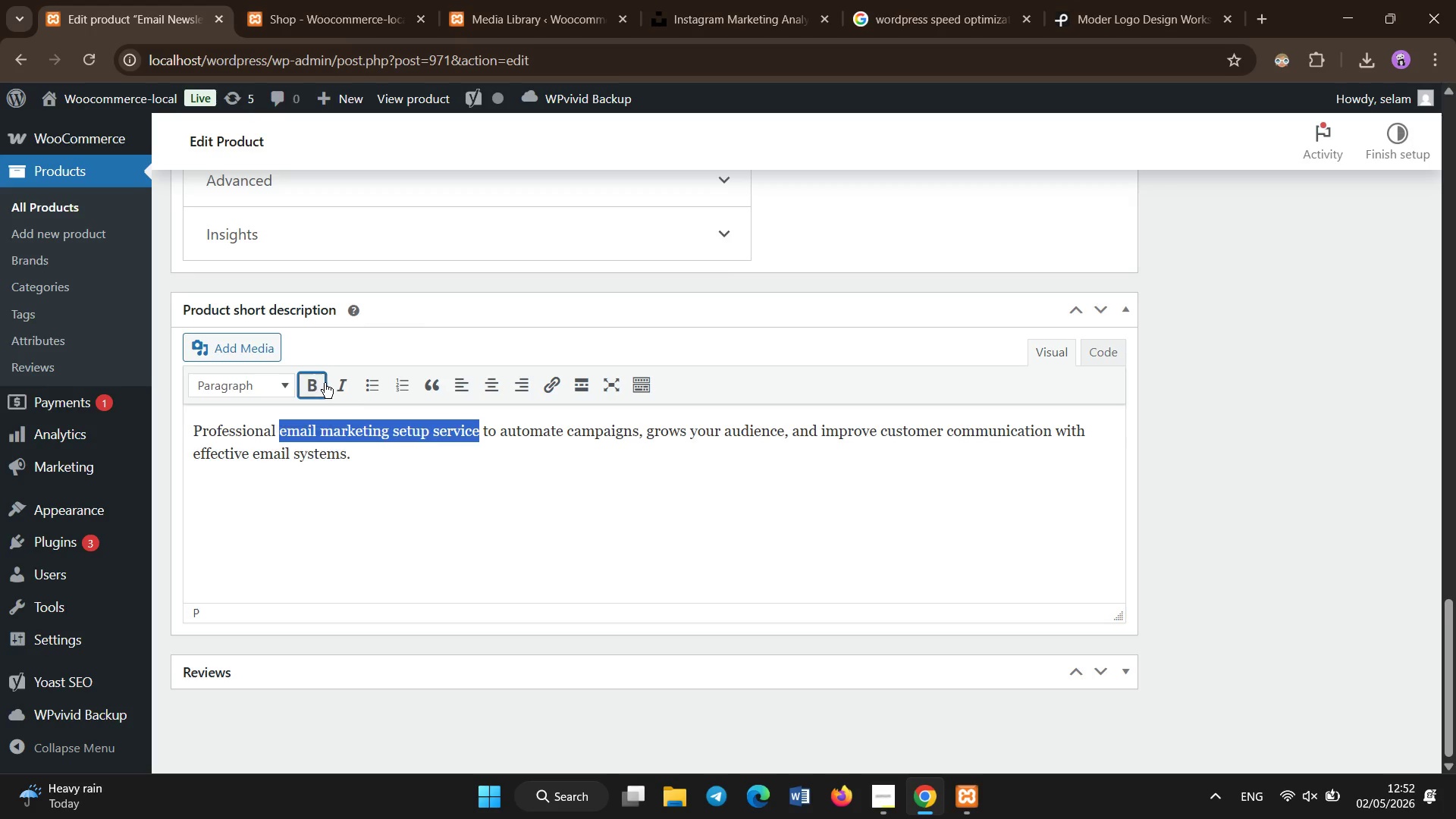 
left_click([325, 383])
 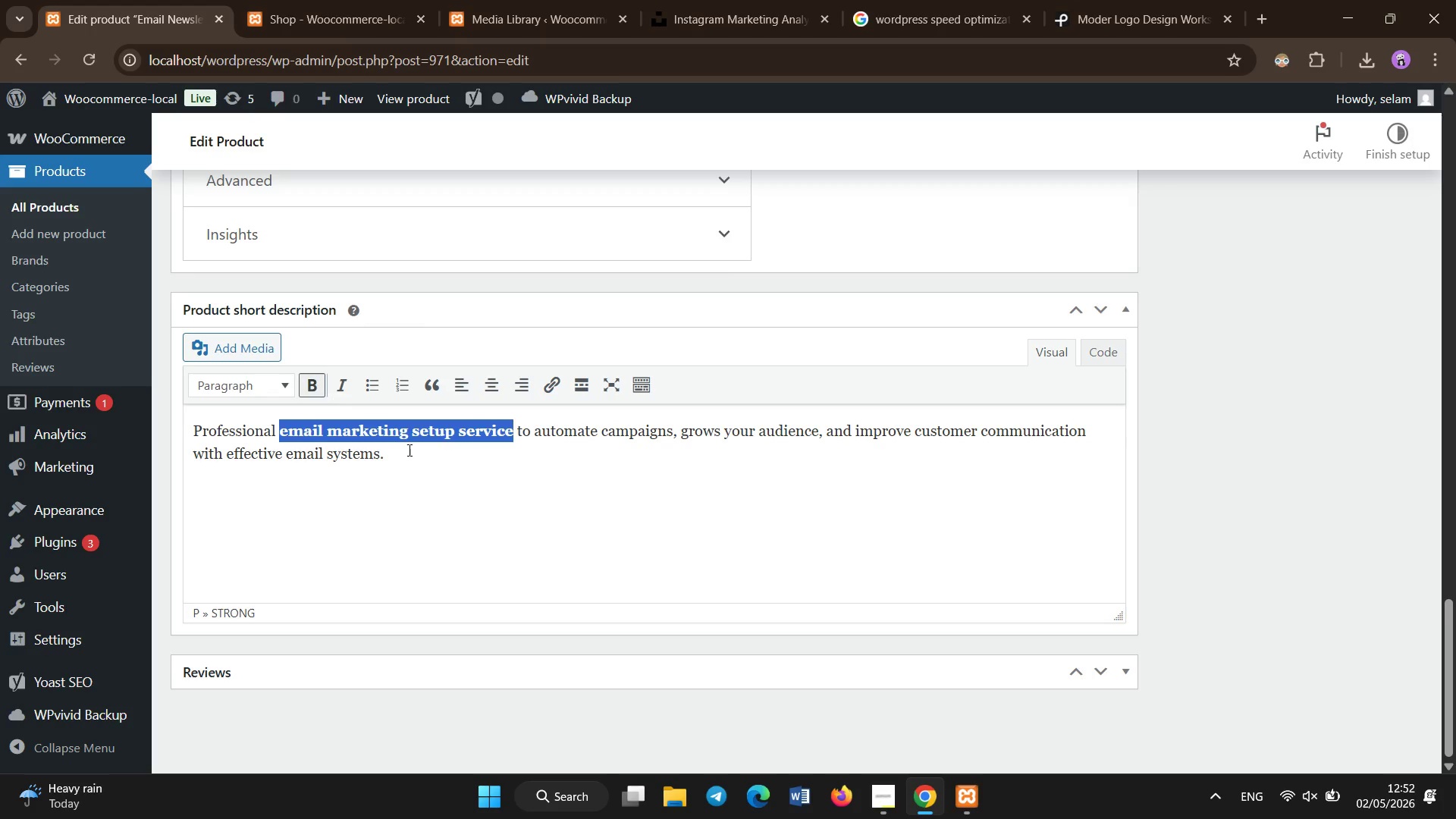 
left_click([548, 489])
 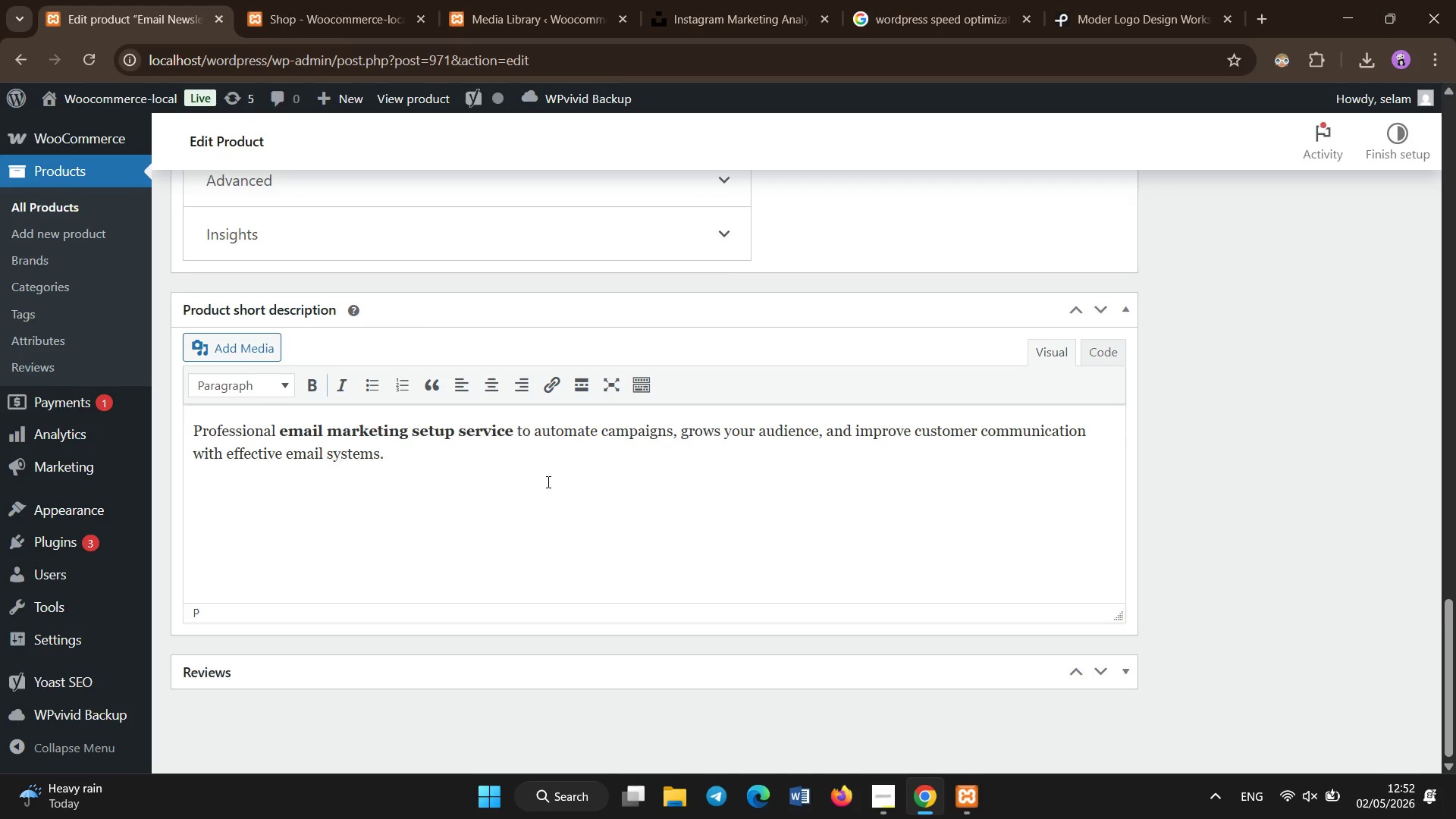 
scroll: coordinate [548, 479], scroll_direction: up, amount: 30.0
 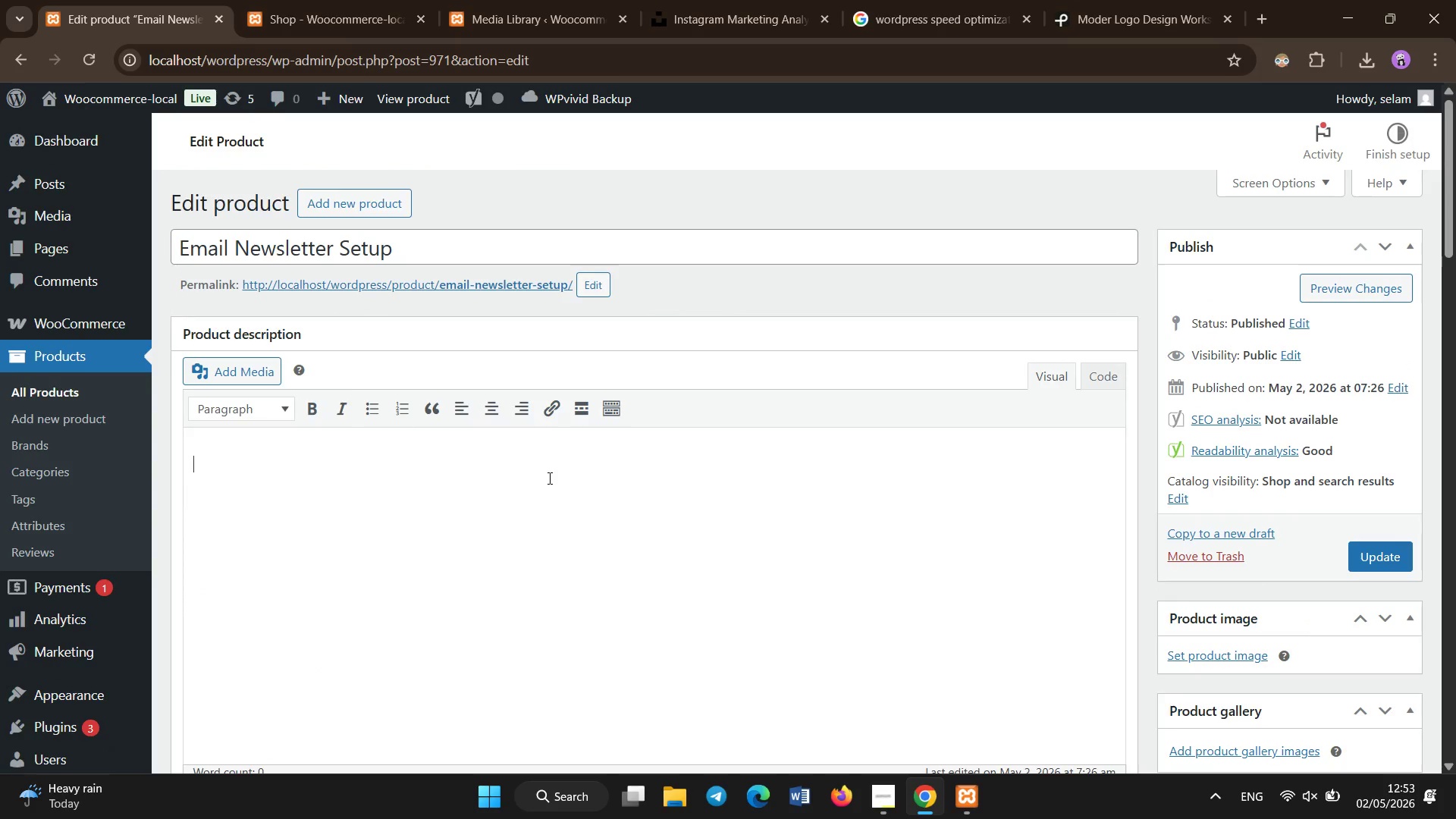 
type(Our email markete)
key(Backspace)
key(Backspace)
key(Backspace)
key(Backspace)
type(keting setup service helps businesses build powerful communication systems that automate s)
key(Backspace)
type(customer engagement and incrase conversions. Email marketingremains one o )
key(Backspace)
type(f the highest ROI did)
key(Backspace)
type(gital marketing )
key(Backspace)
type( channels.)
 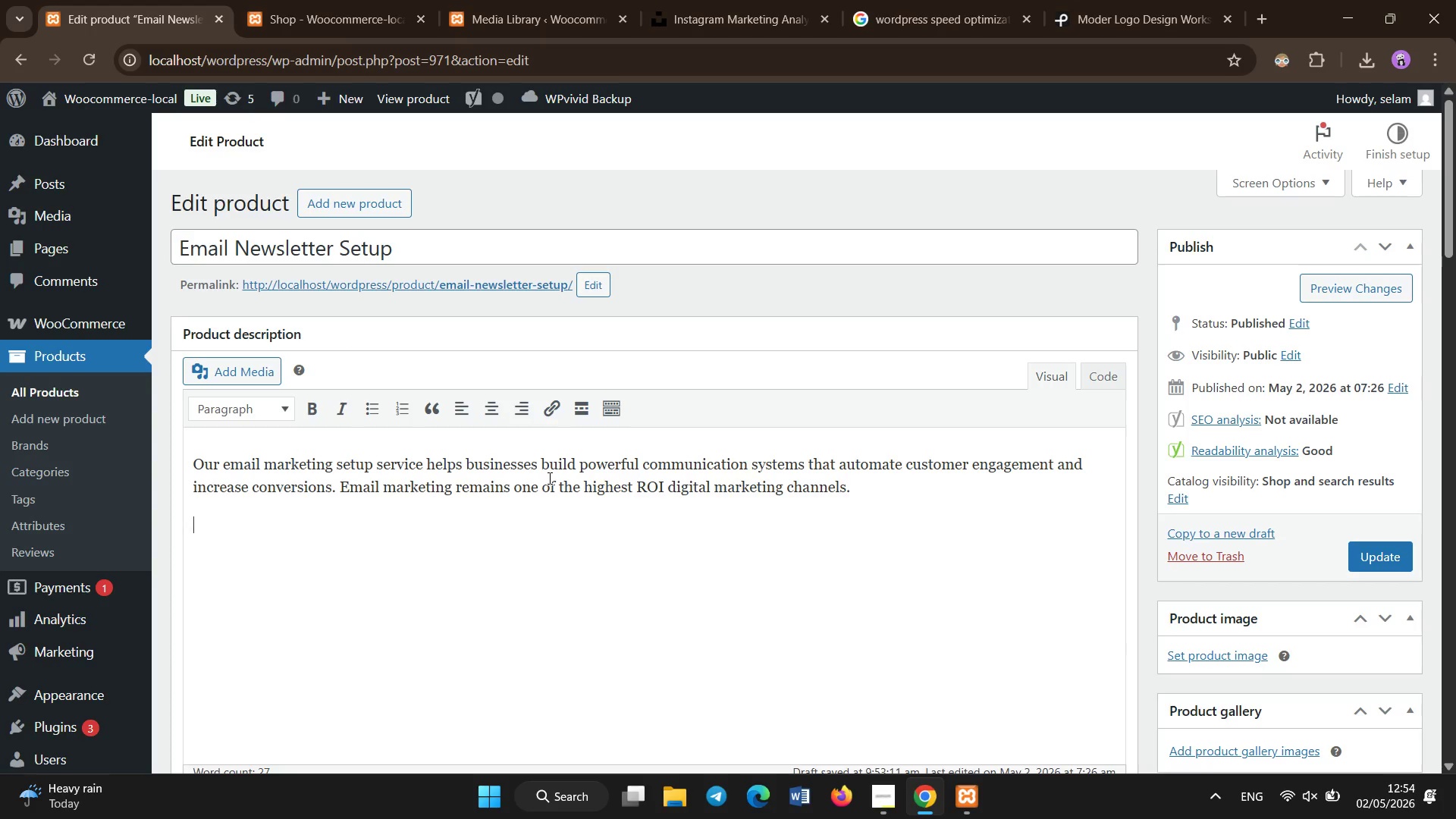 
 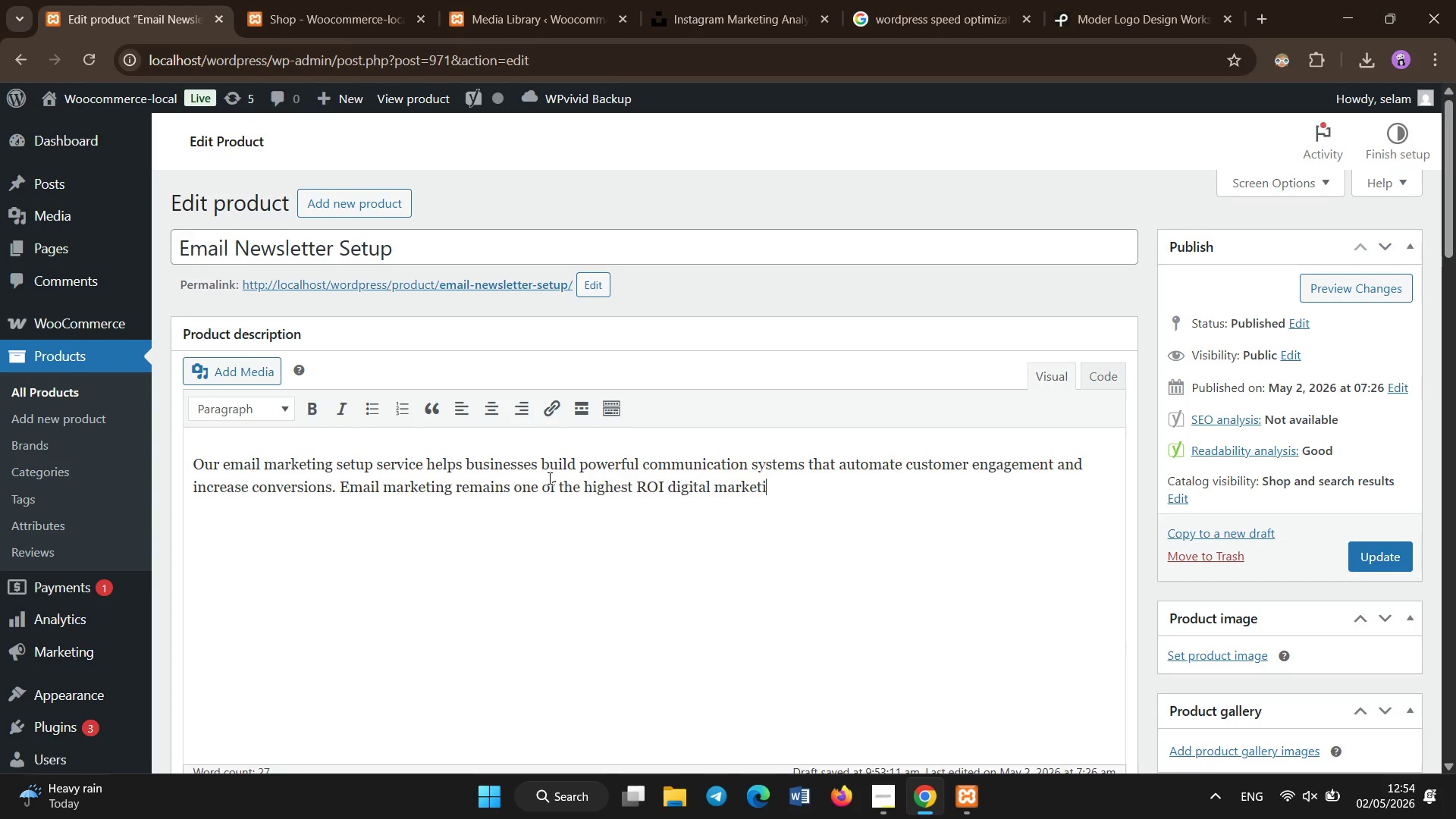 
key(Enter)
 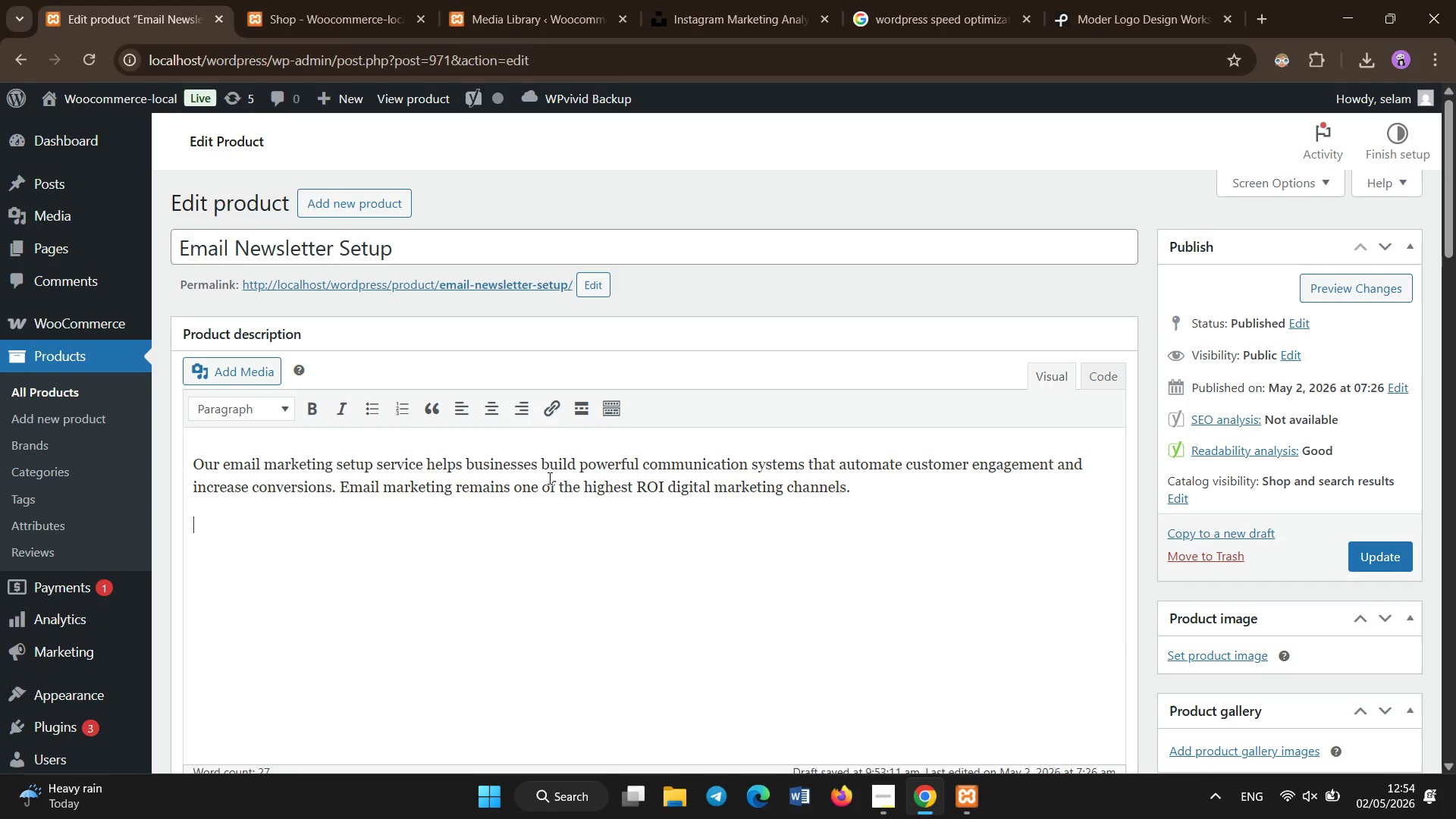 
type(We set up your email platform )
key(Backspace)
type(, configure automation workflows )
key(Backspace)
type(, and design campaign structures that nurture leads effectively. This s)
key(Backspace)
type(ensures your business staty connected with customers at every stage.)
 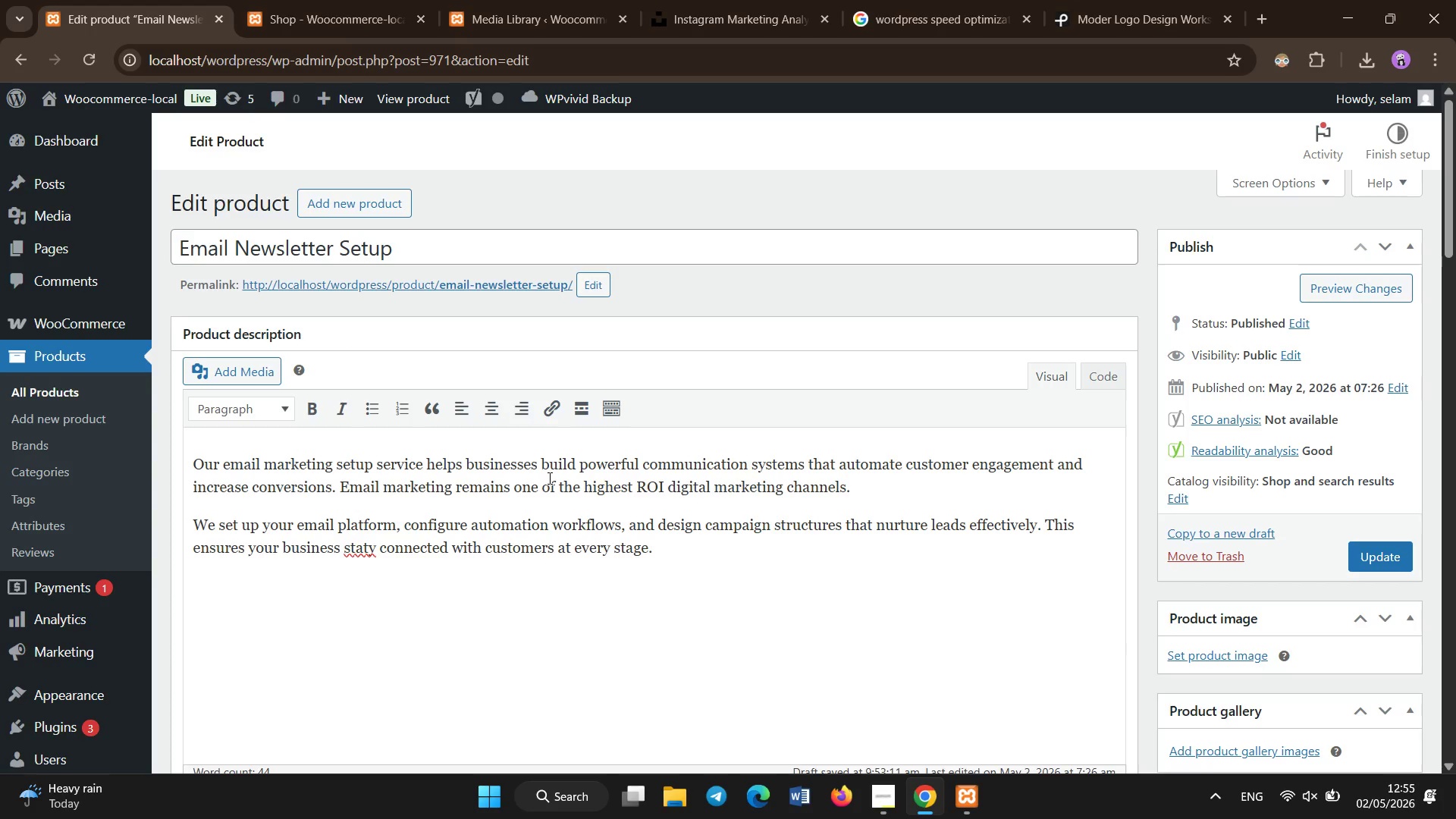 
left_click([373, 548])
 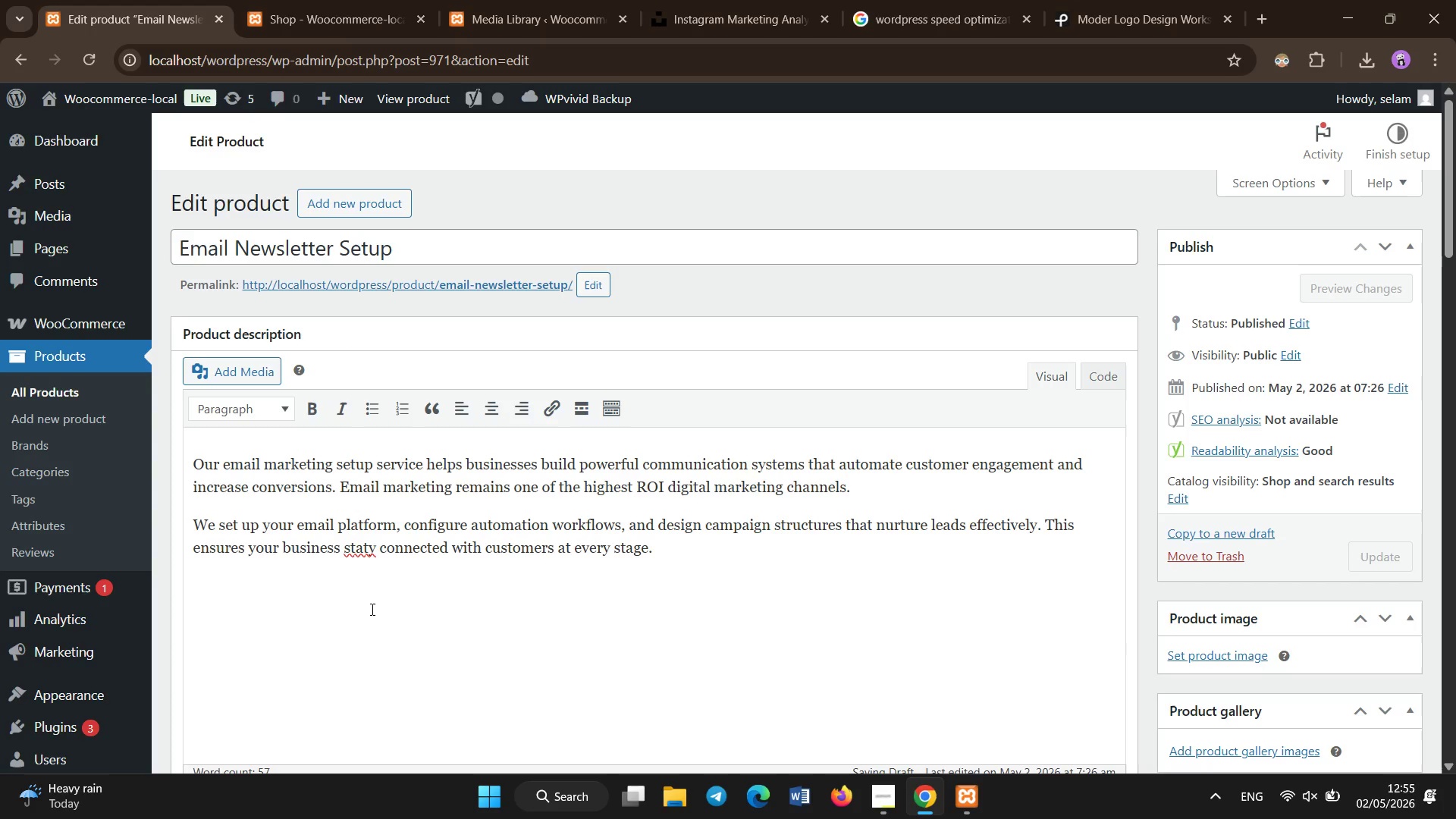 
key(ArrowLeft)
 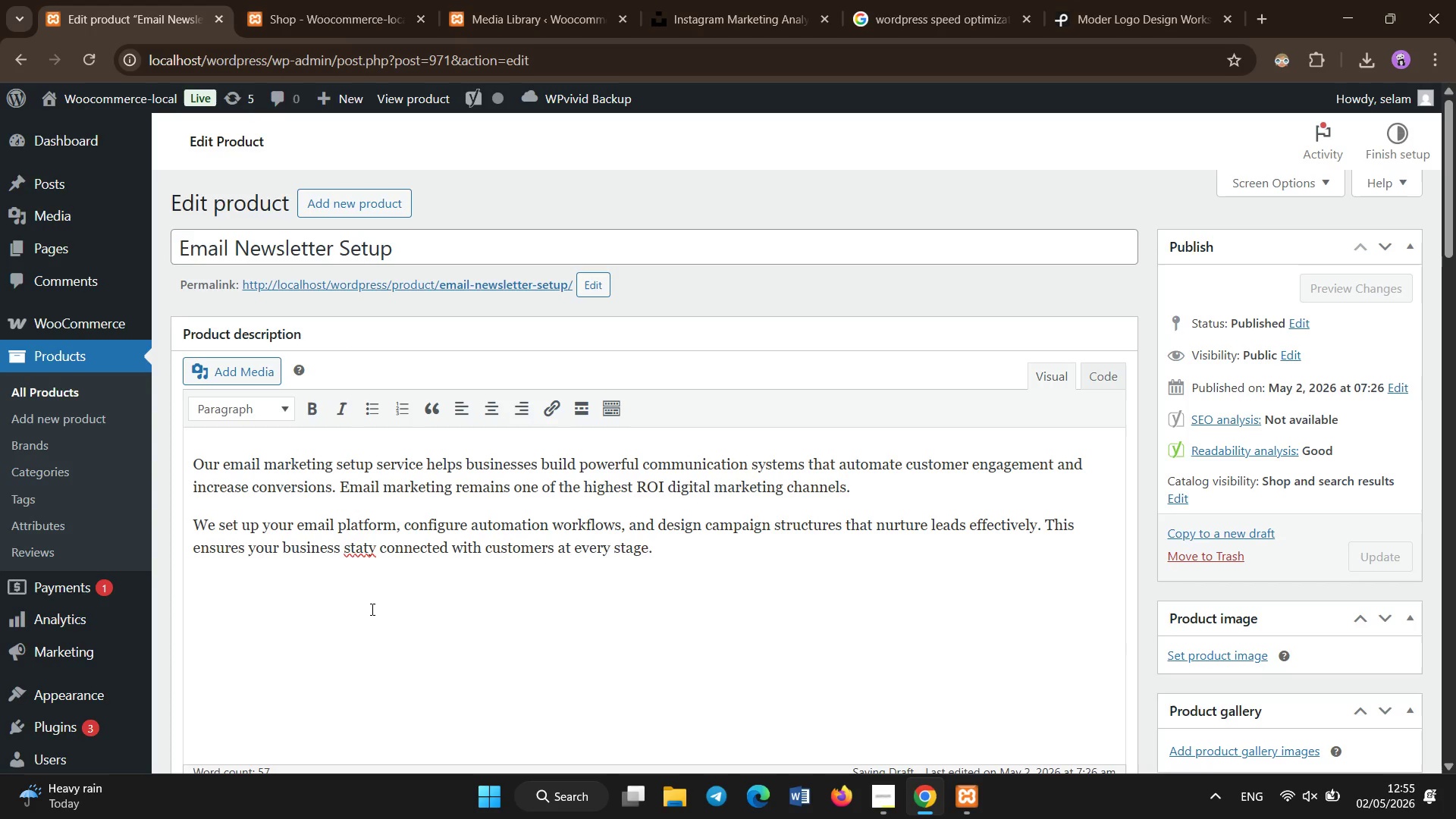 
key(Backspace)
 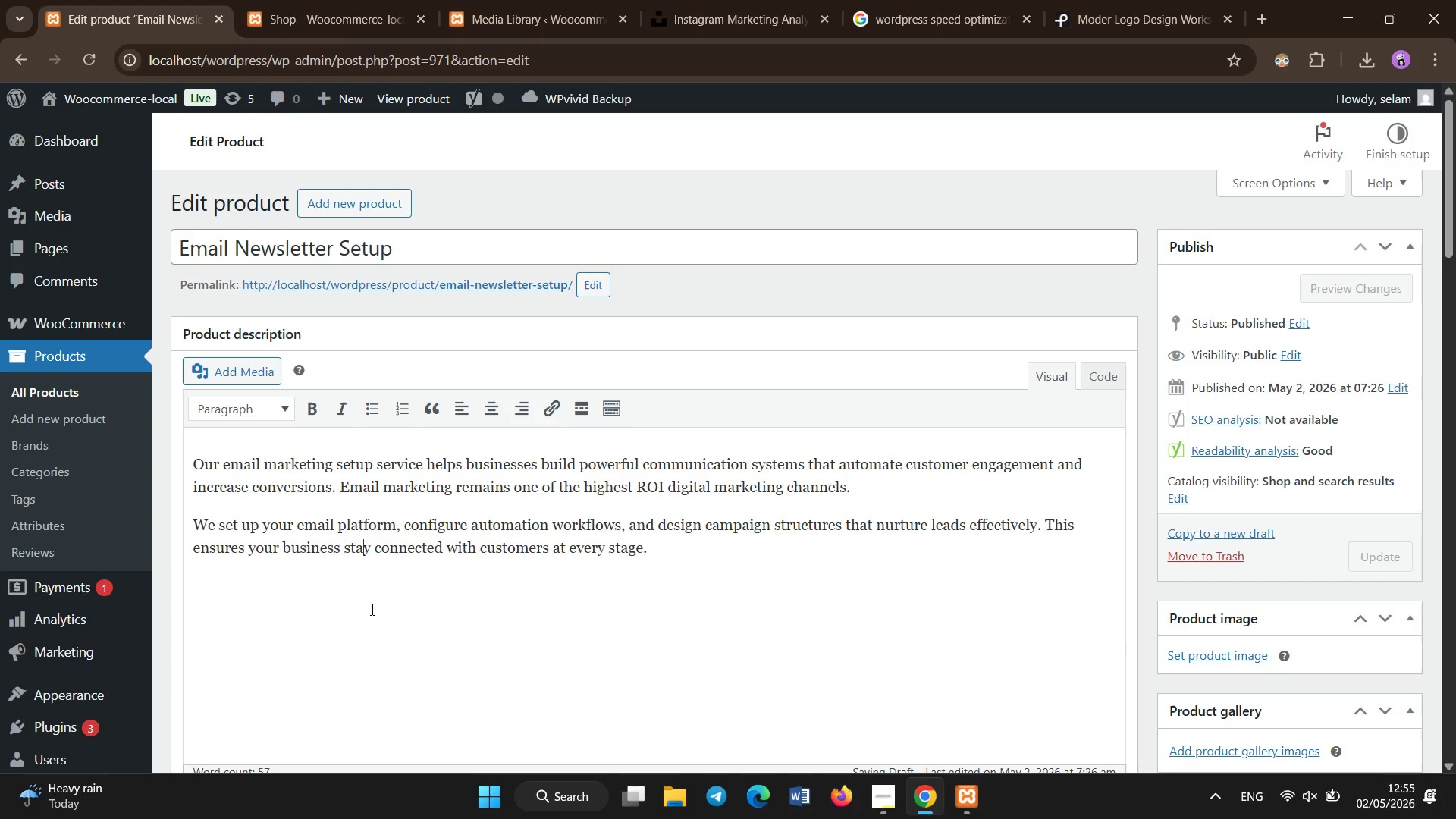 
key(End)
 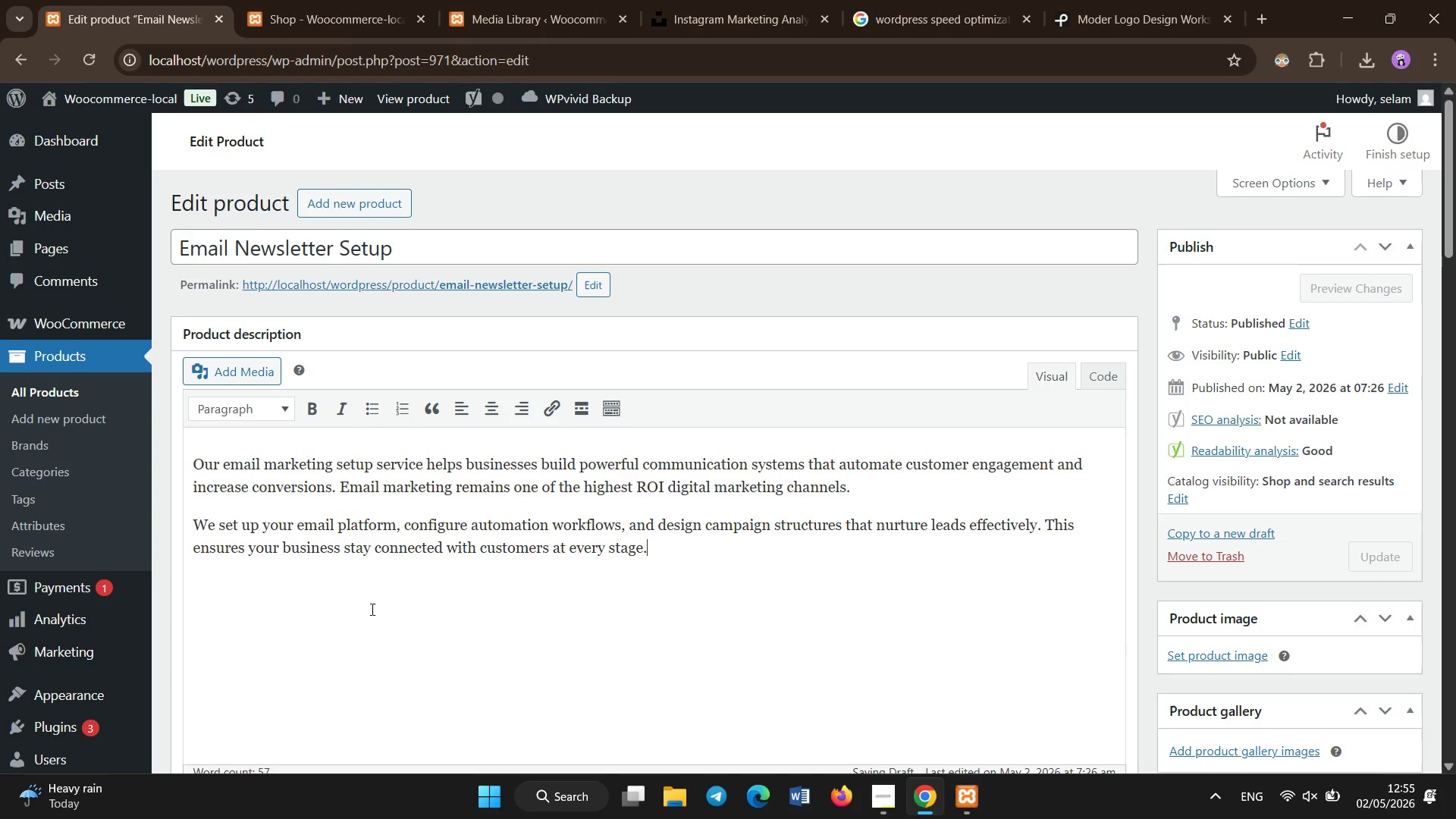 
key(Enter)
 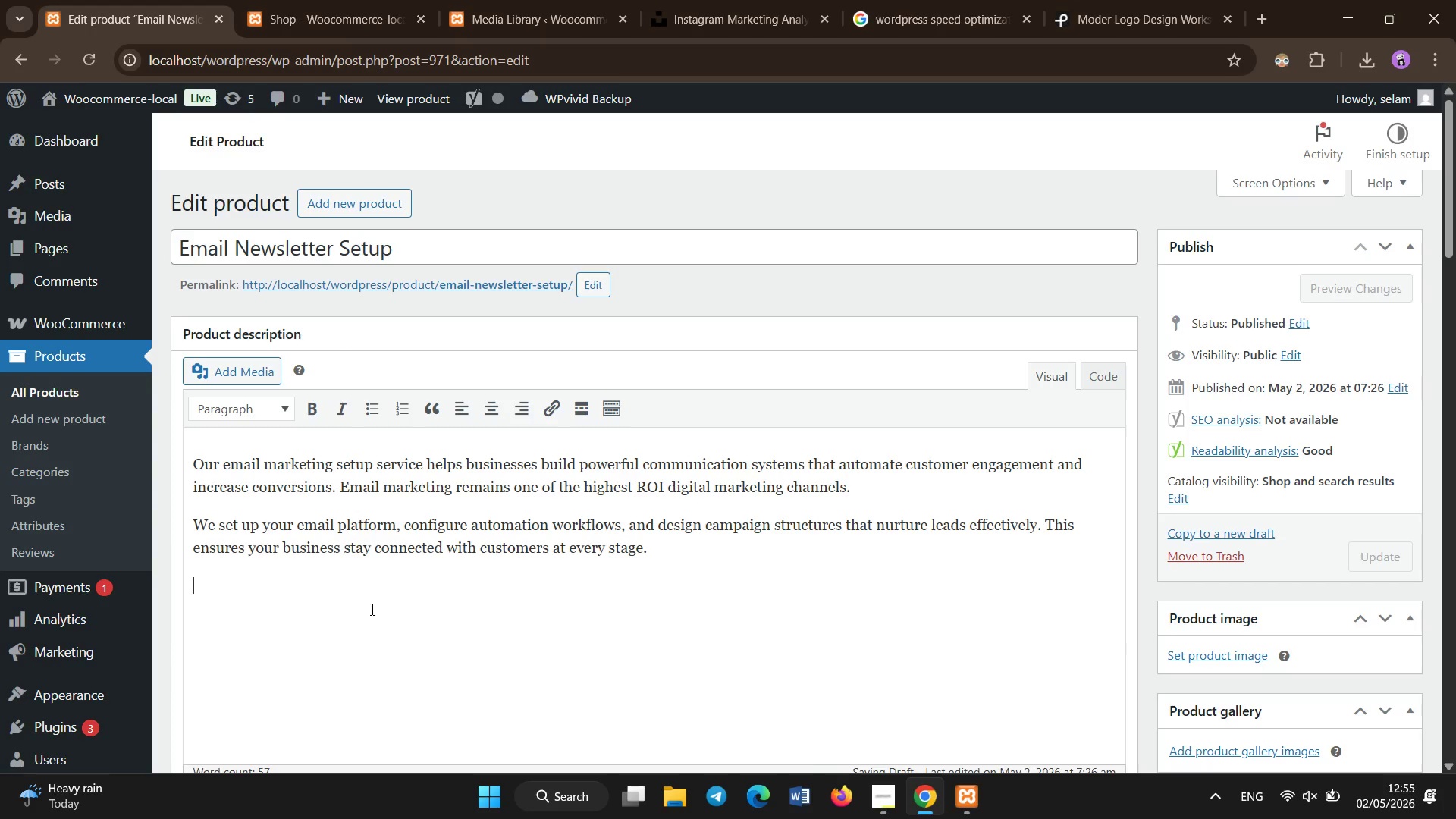 
type(With our email marketing setup service, you get a fully functional system that helps you grow your subscriber base, increase engagement, and drive repeat sales.)
 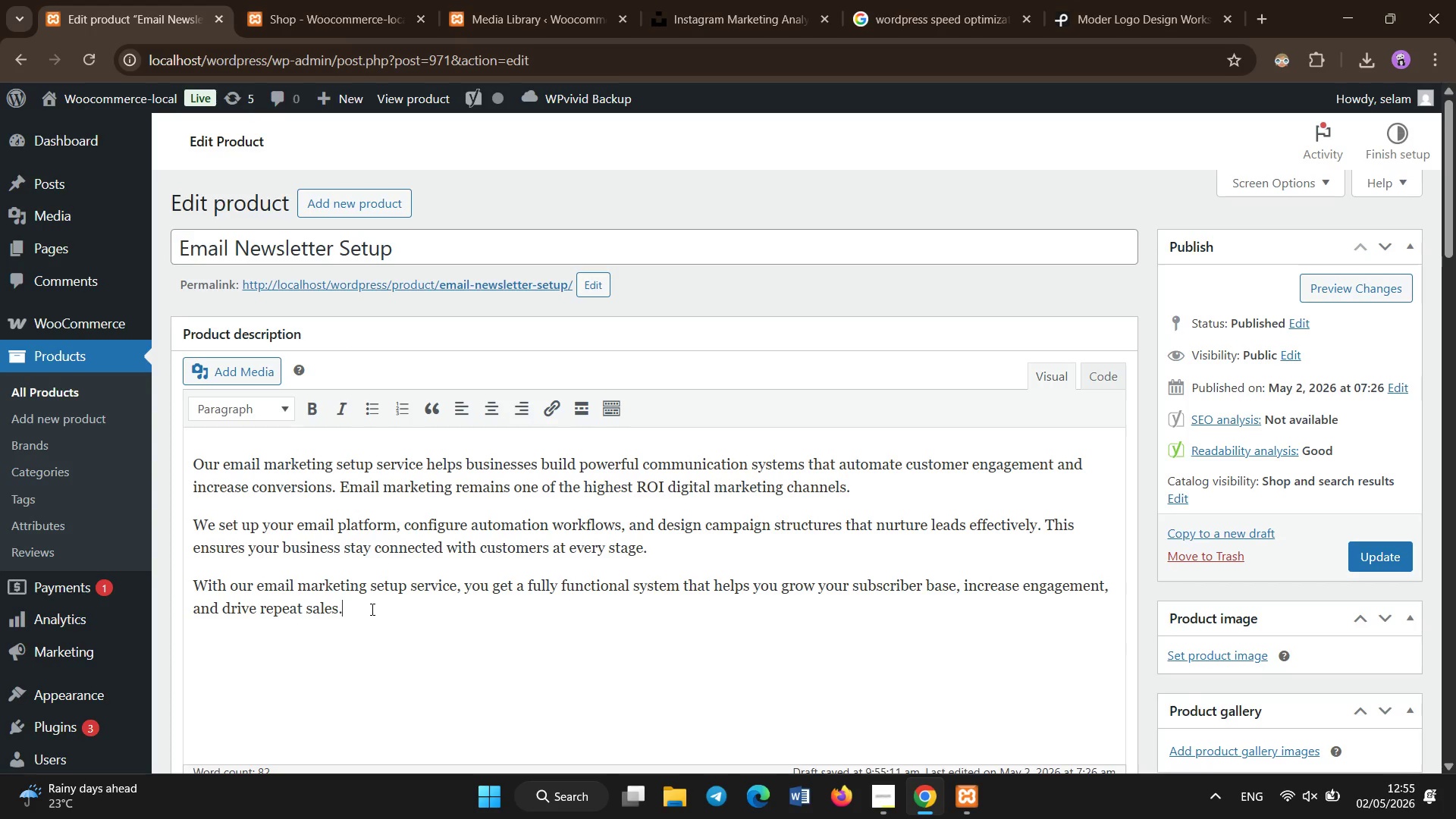 
scroll: coordinate [372, 610], scroll_direction: none, amount: 0.0
 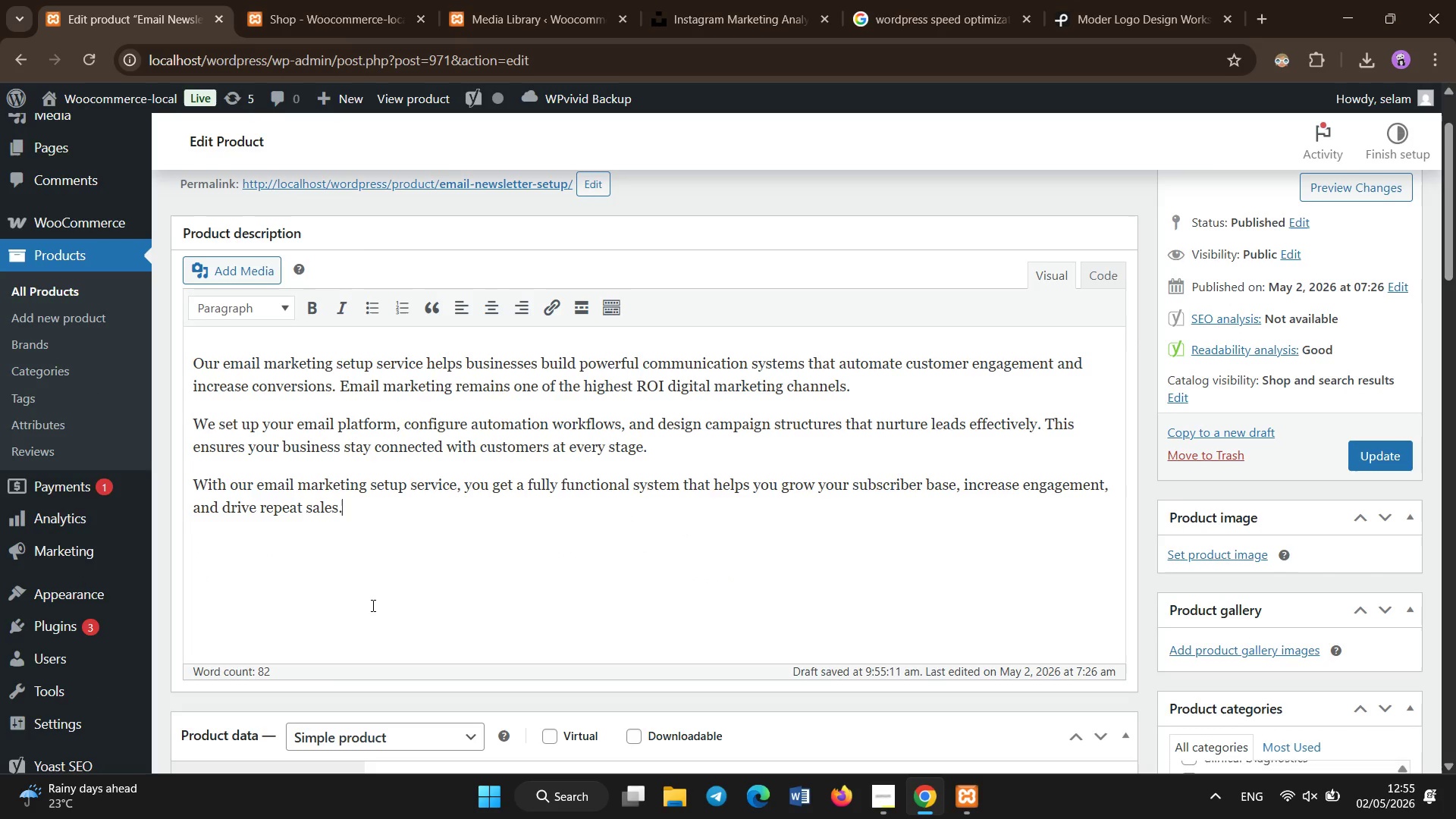 
scroll: coordinate [389, 585], scroll_direction: up, amount: 1.0
 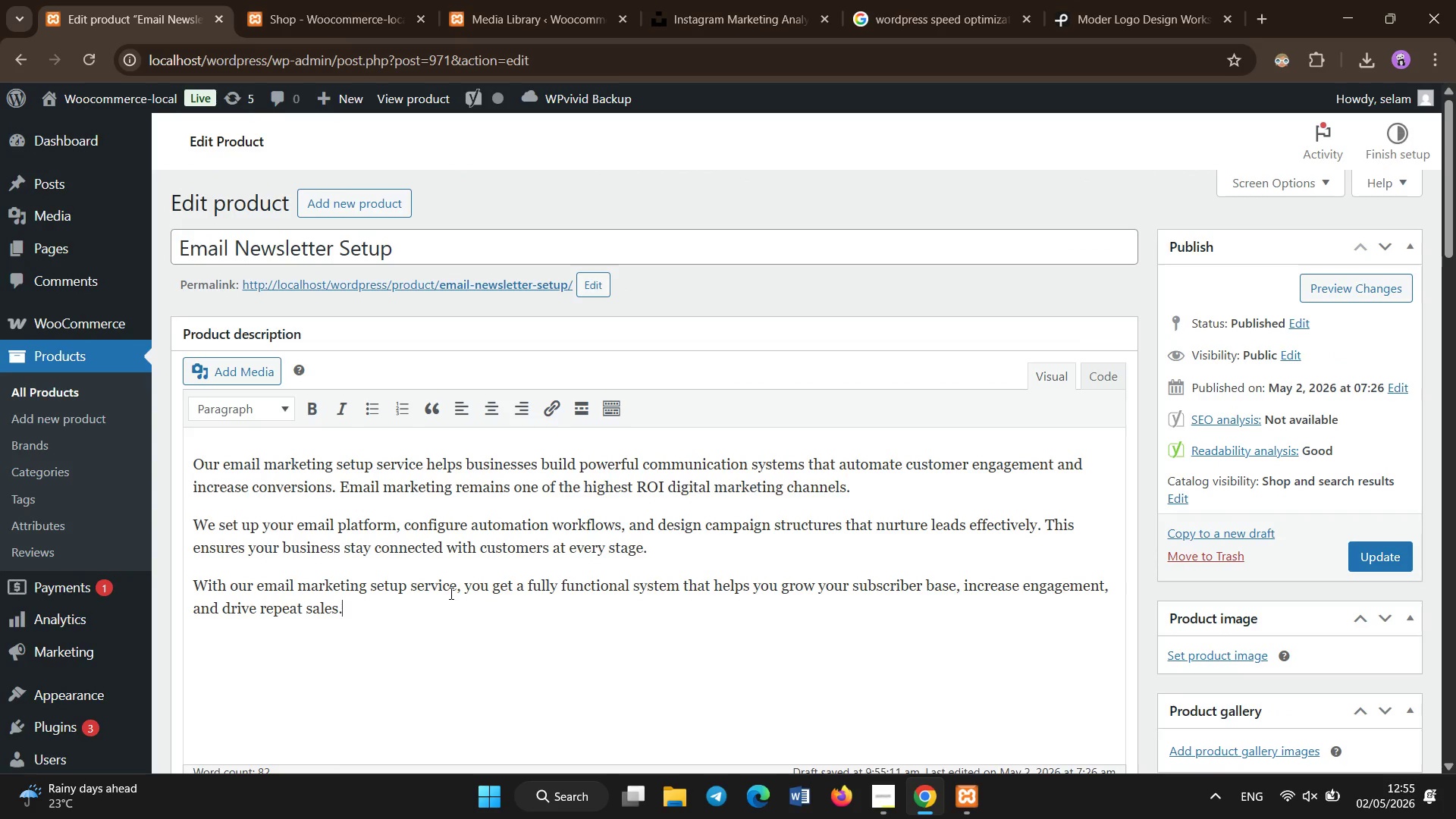 
left_click_drag(start_coordinate=[450, 585], to_coordinate=[388, 586])
 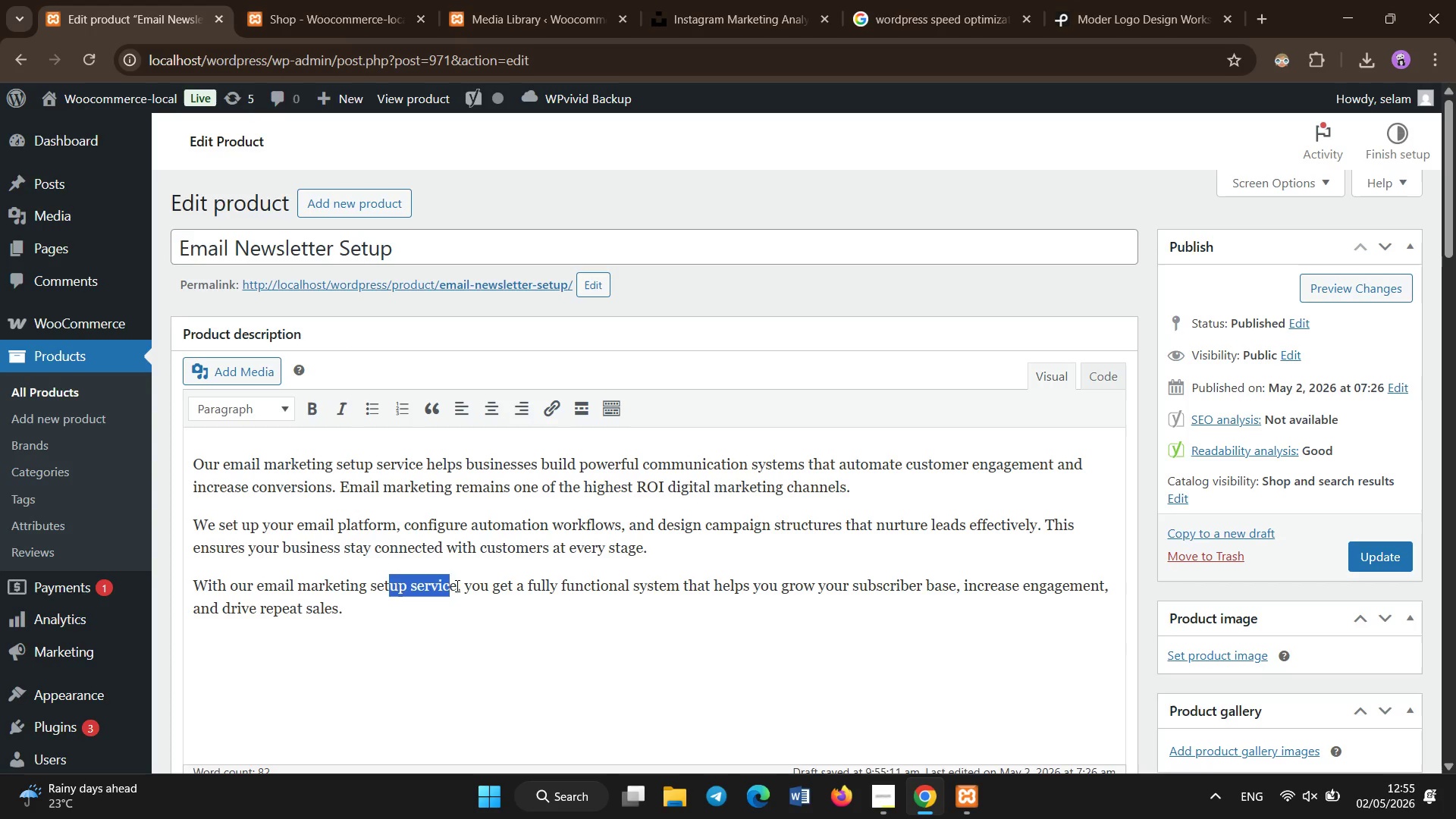 
left_click_drag(start_coordinate=[458, 586], to_coordinate=[259, 583])
 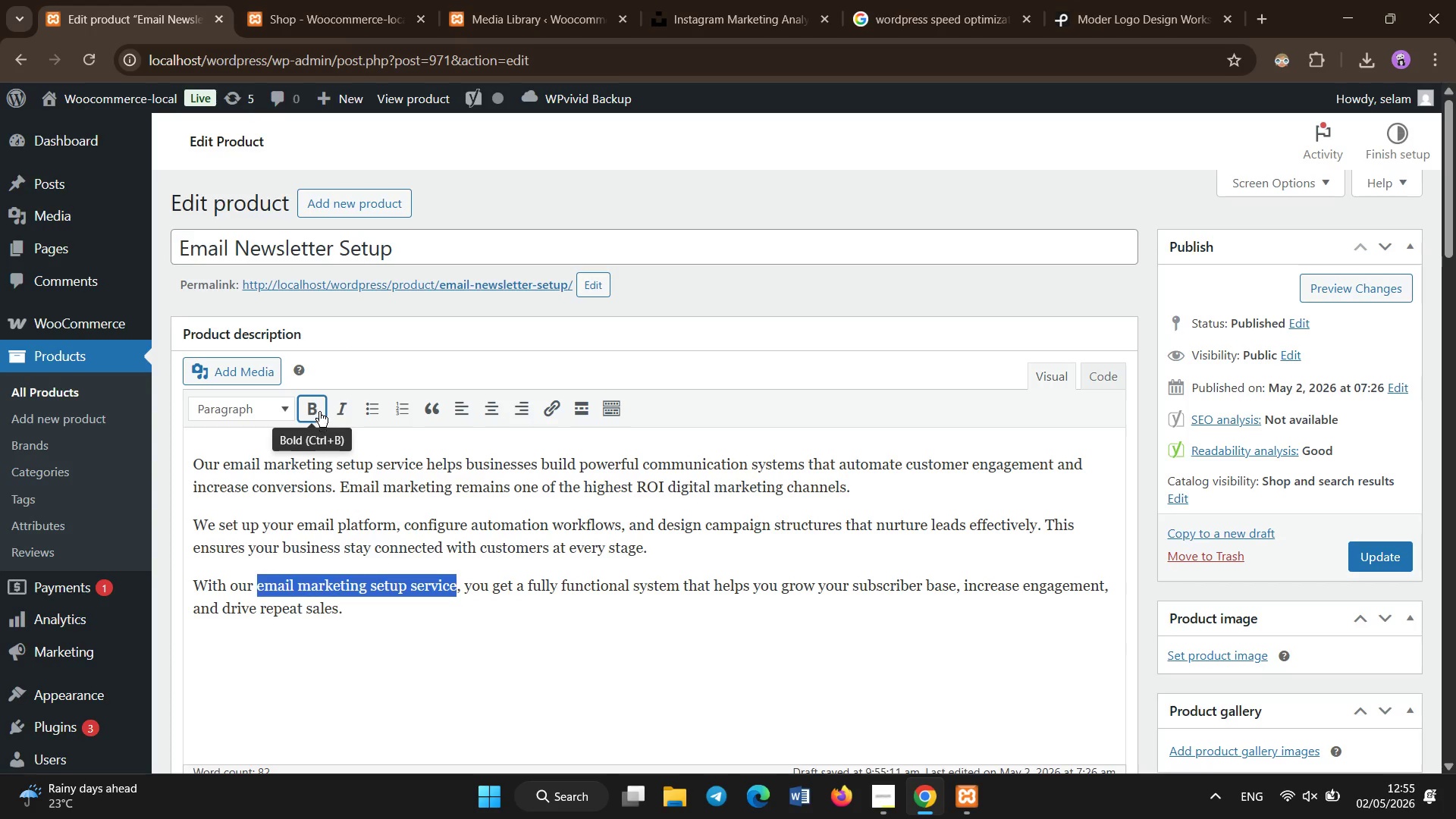 
left_click([319, 410])
 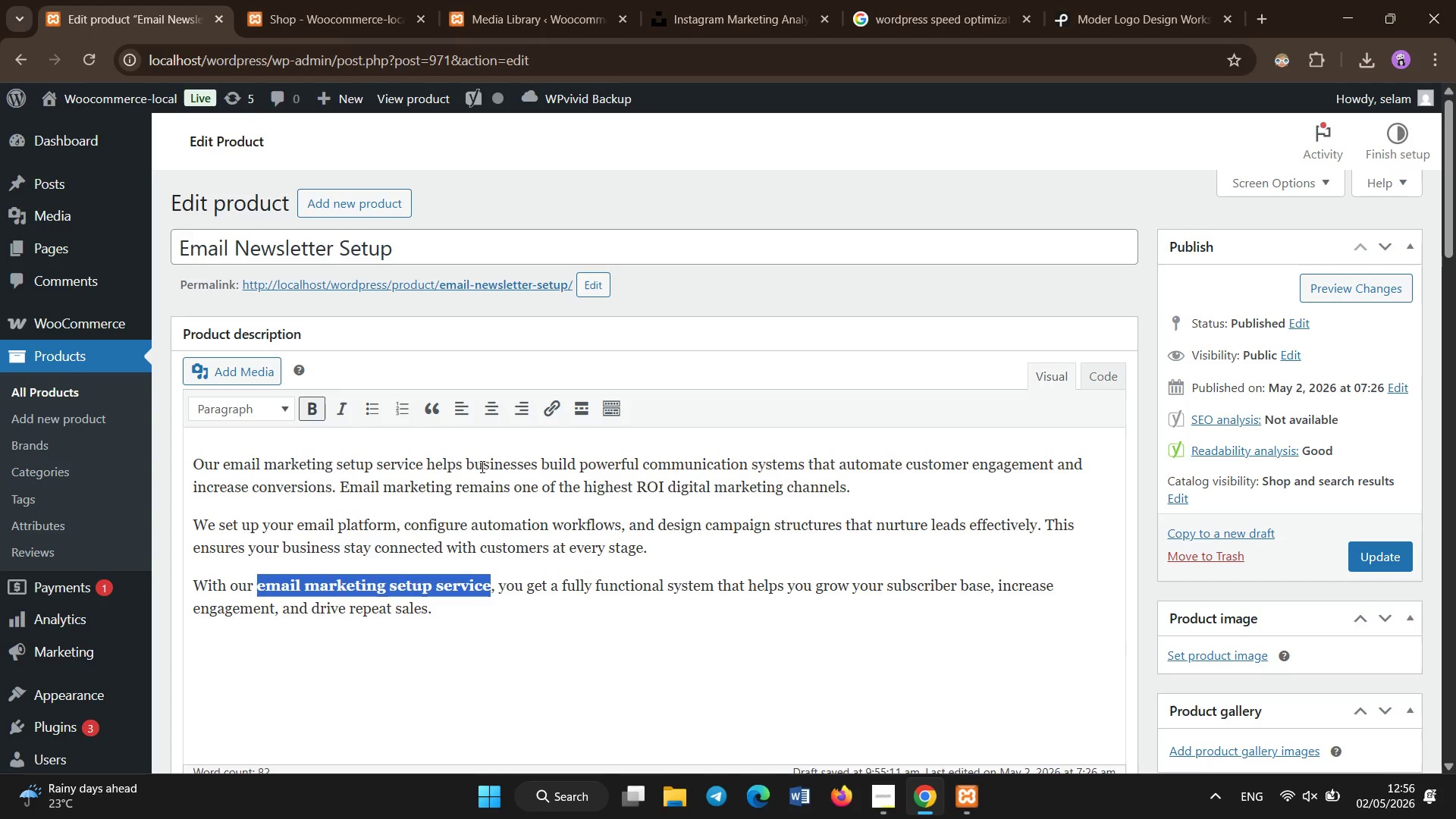 
left_click_drag(start_coordinate=[423, 459], to_coordinate=[223, 472])
 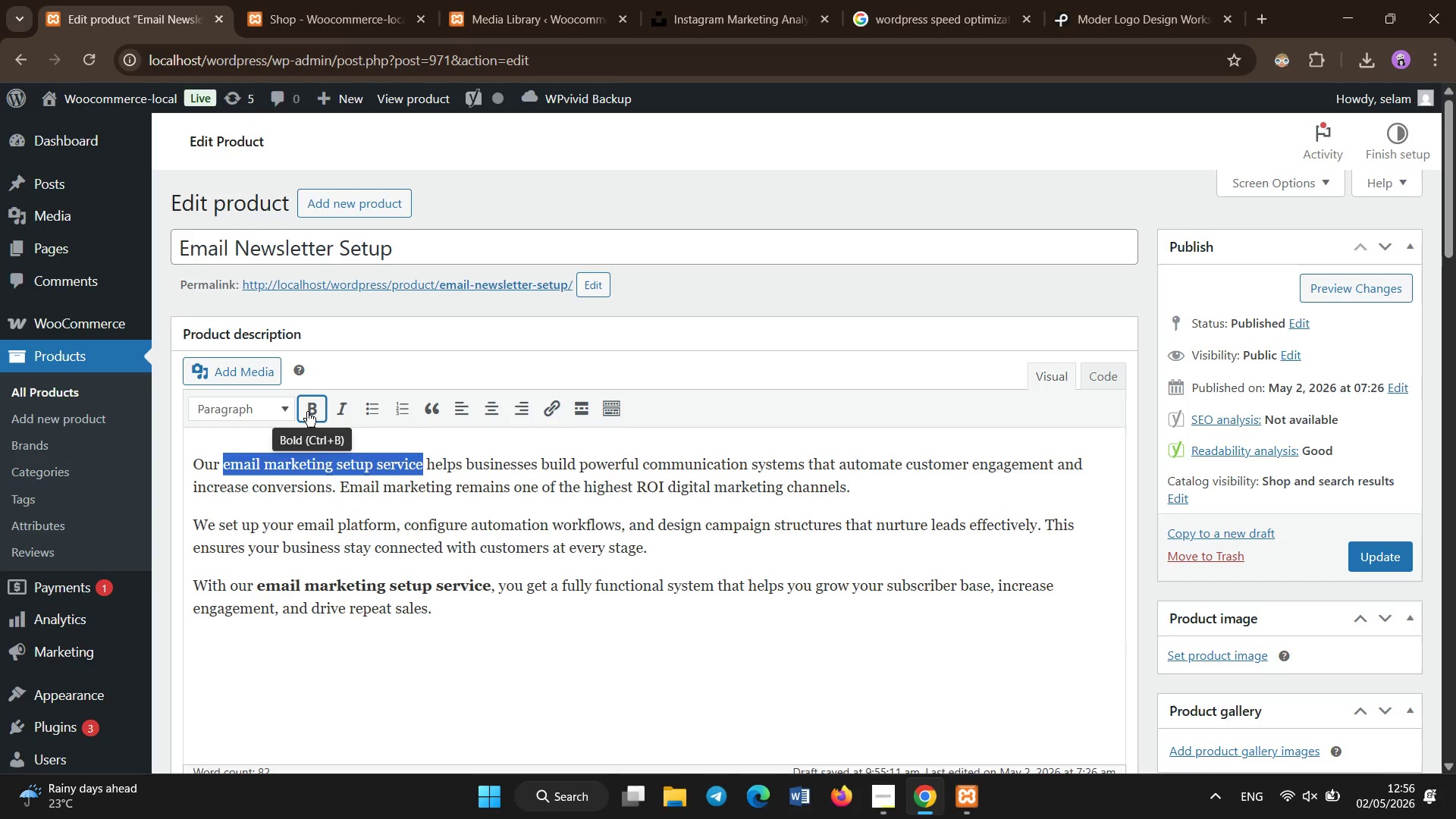 
left_click([309, 409])
 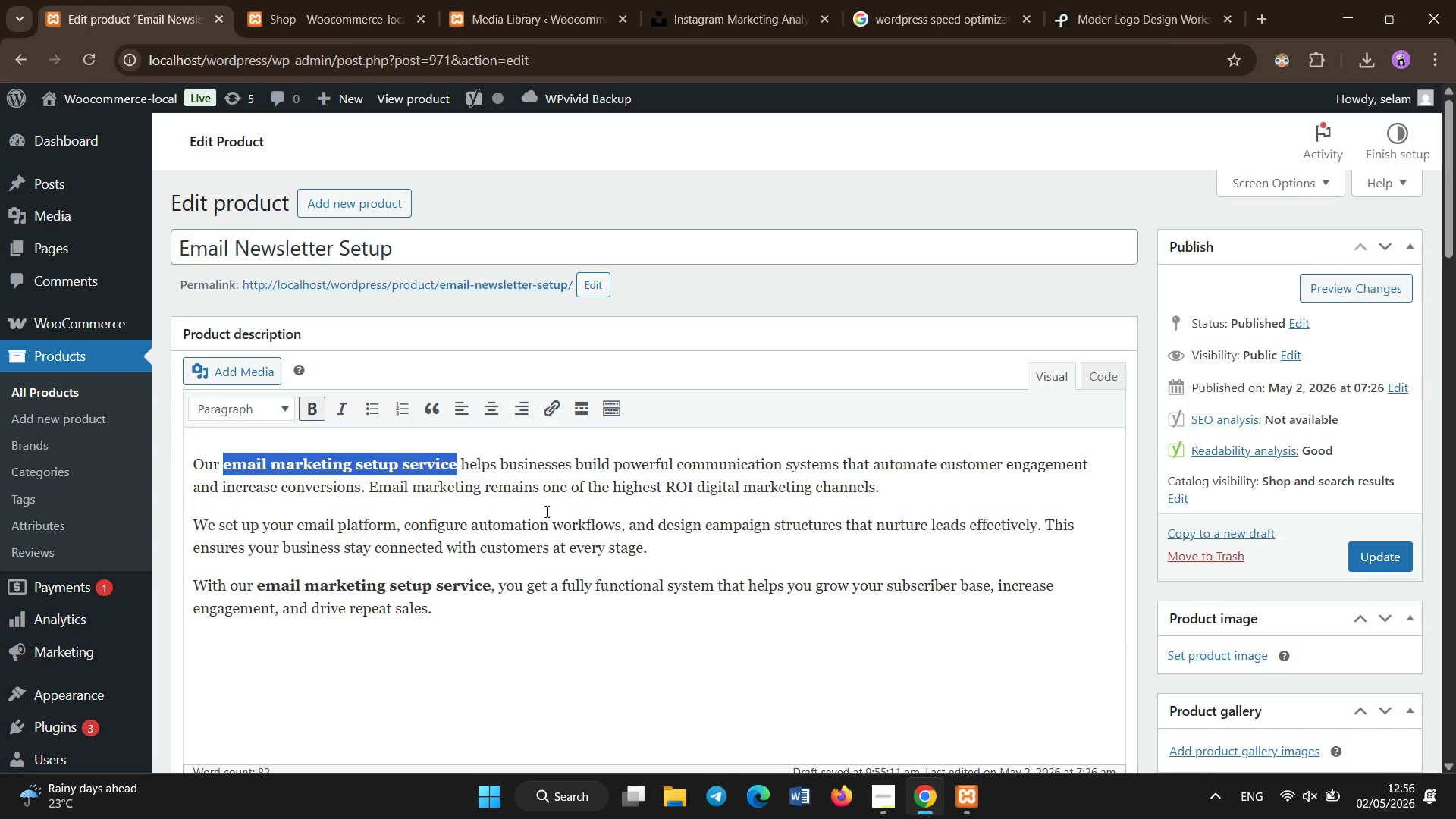 
left_click([814, 0])
 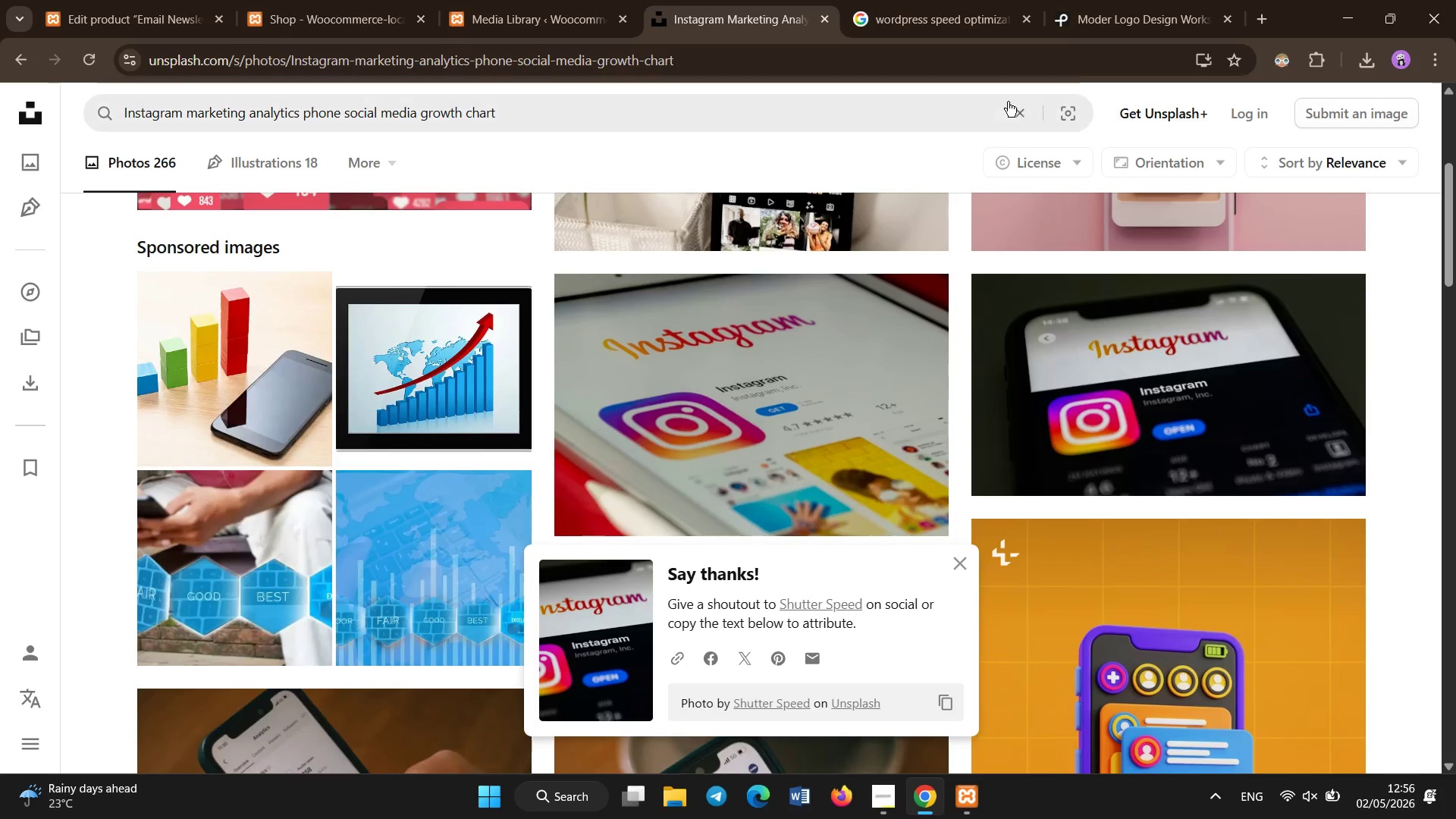 
left_click([1015, 110])
 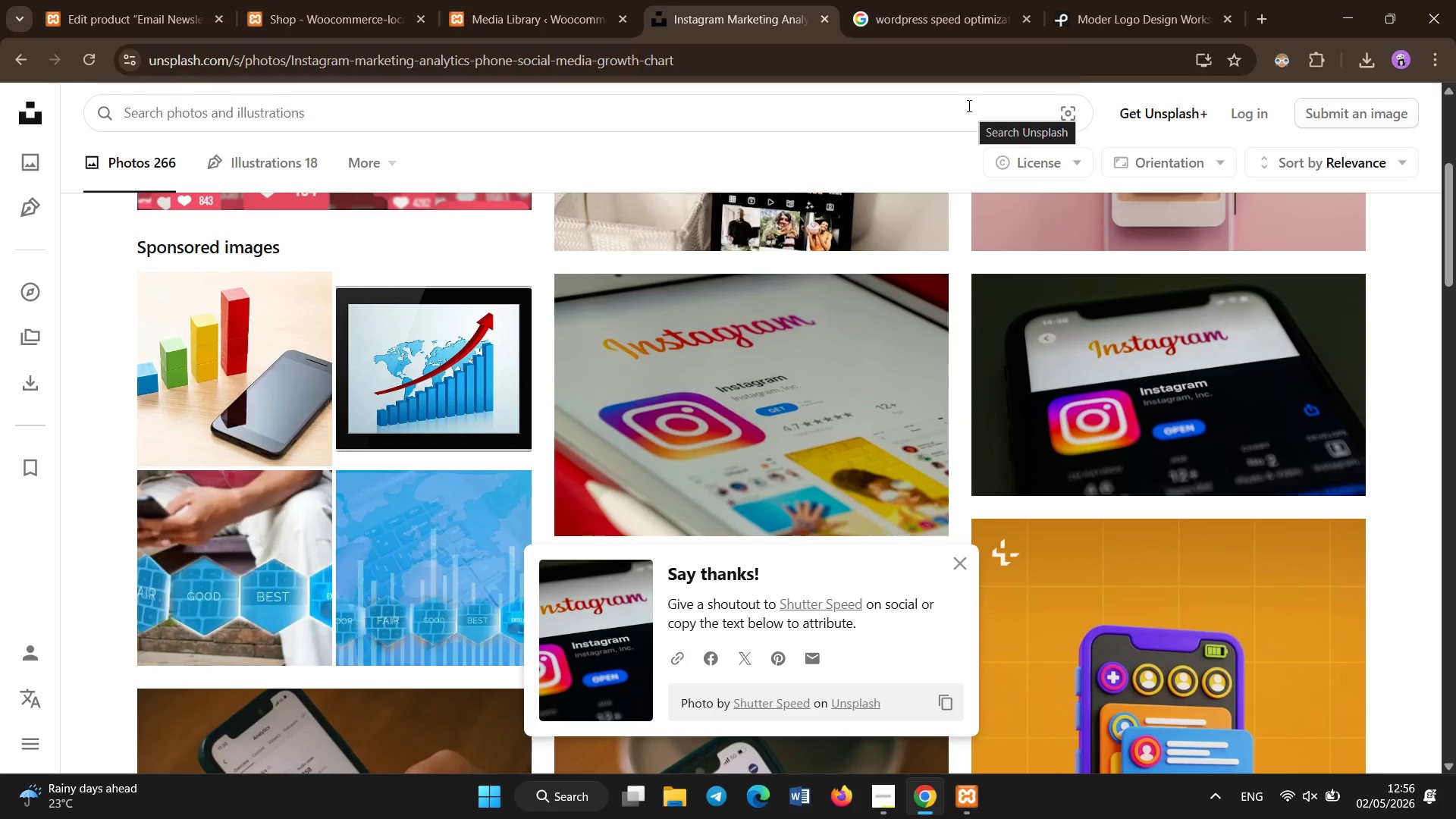 
type(email marketing automation dashboard laptiop CRM workflow)
 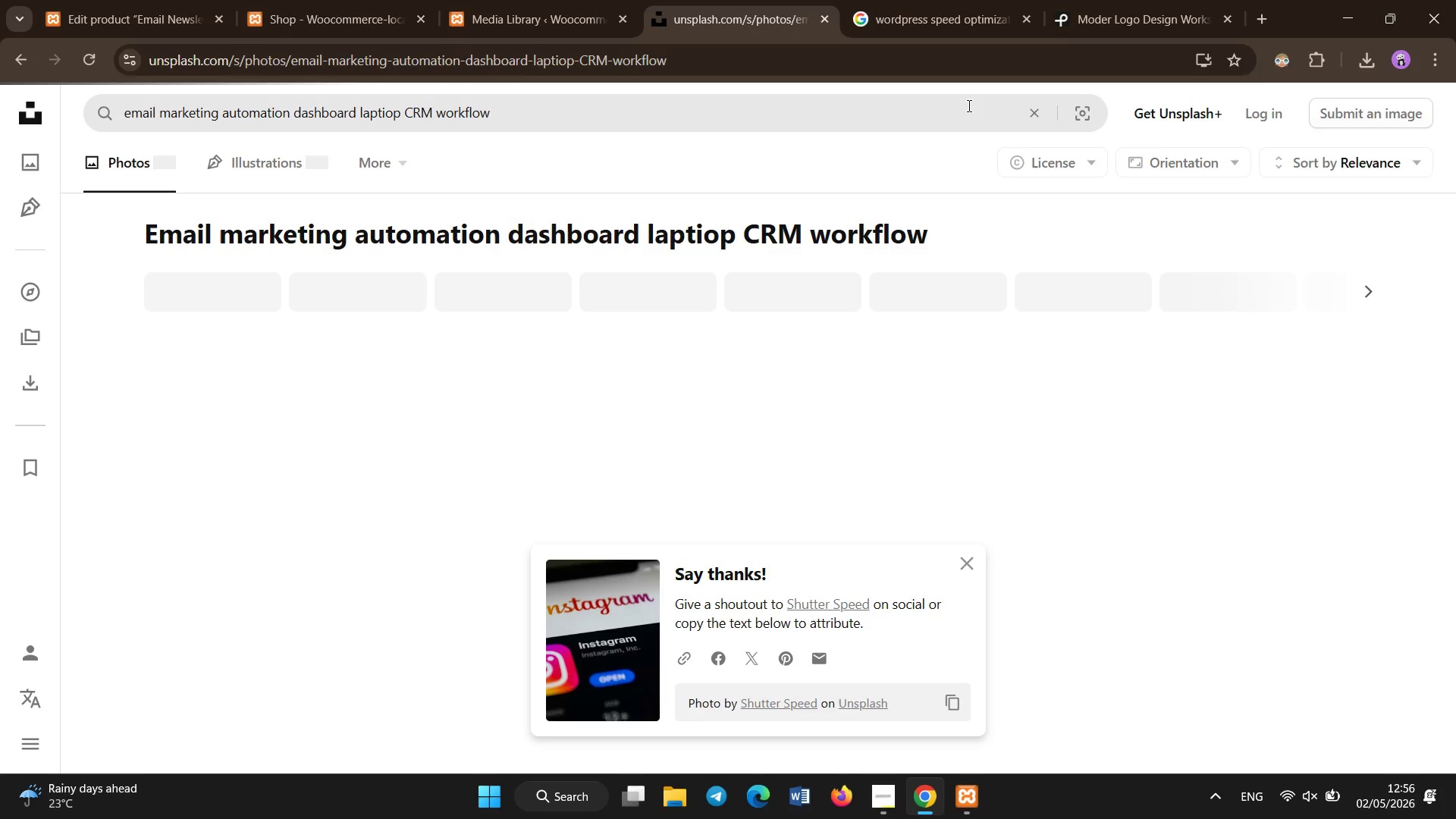 
 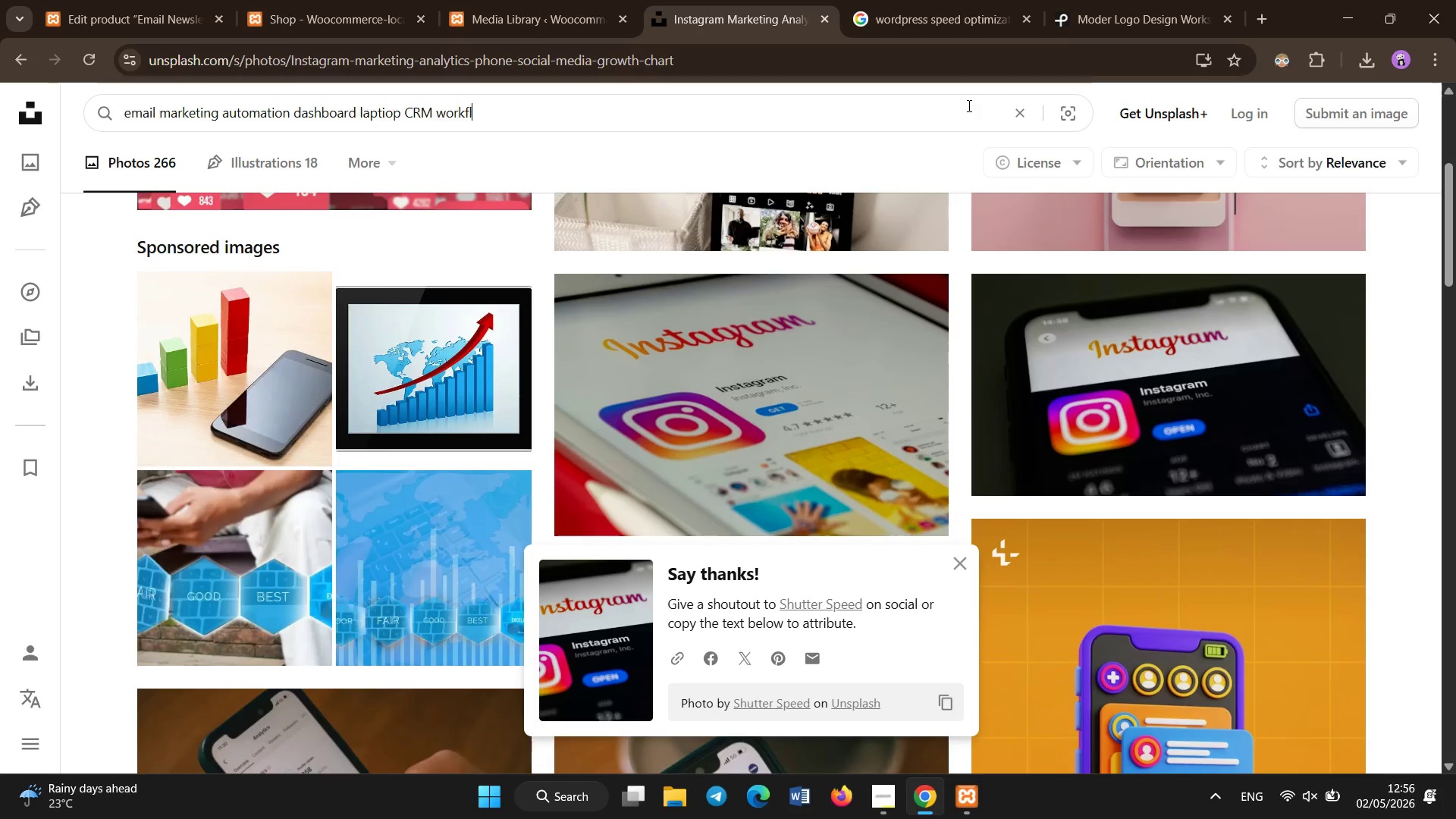 
key(Enter)
 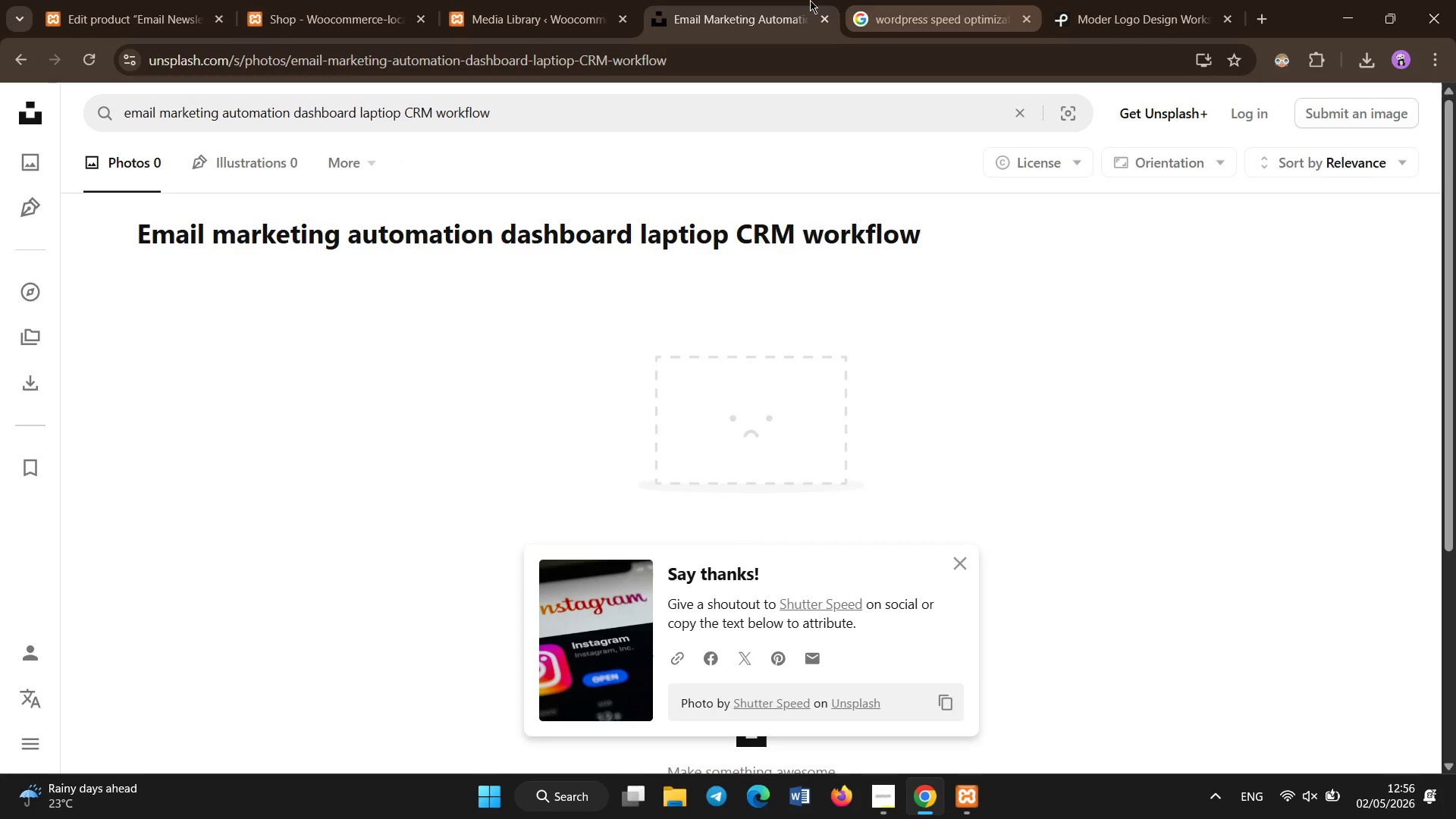 
left_click_drag(start_coordinate=[541, 111], to_coordinate=[362, 106])
 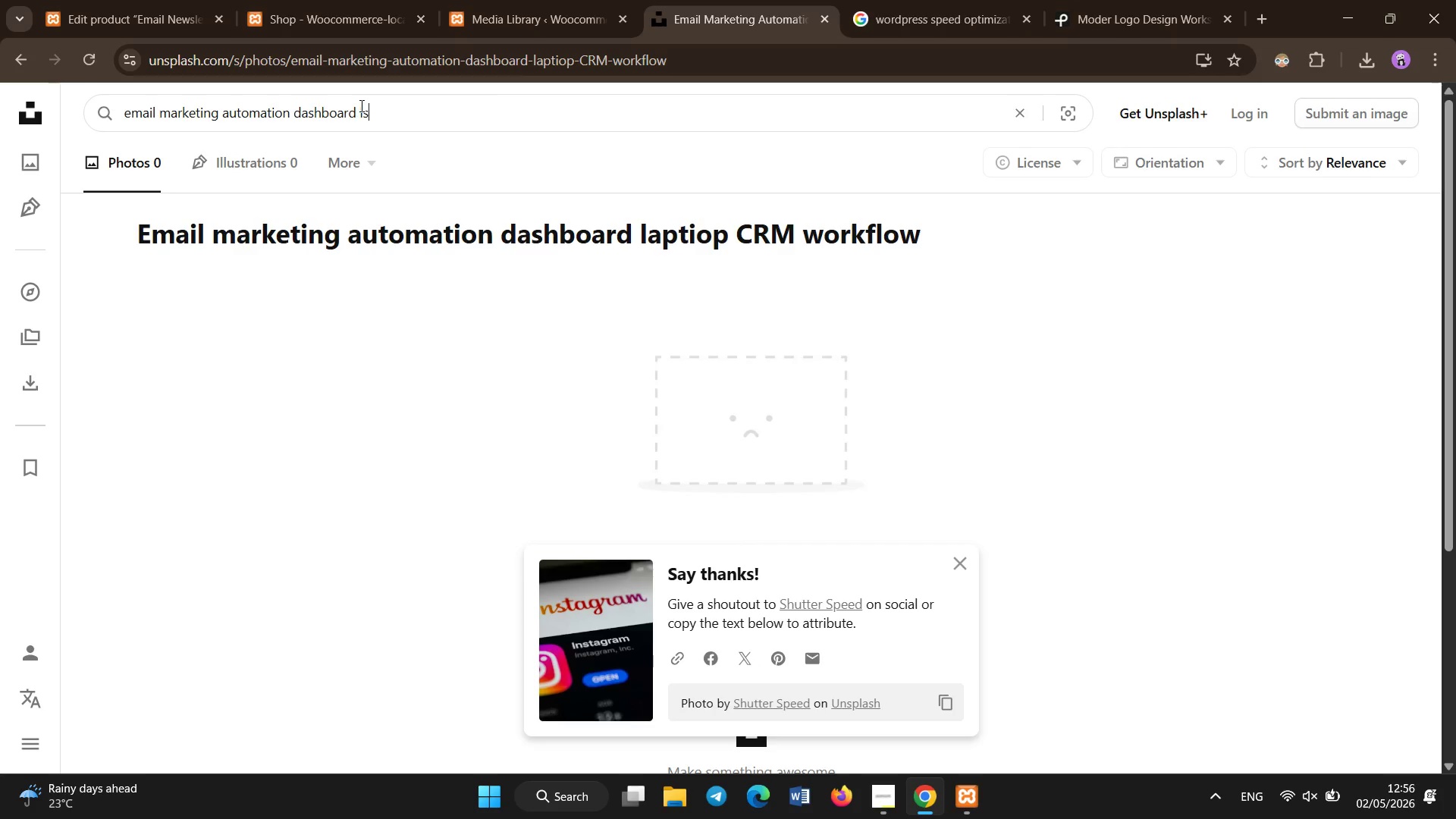 
type(screen)
 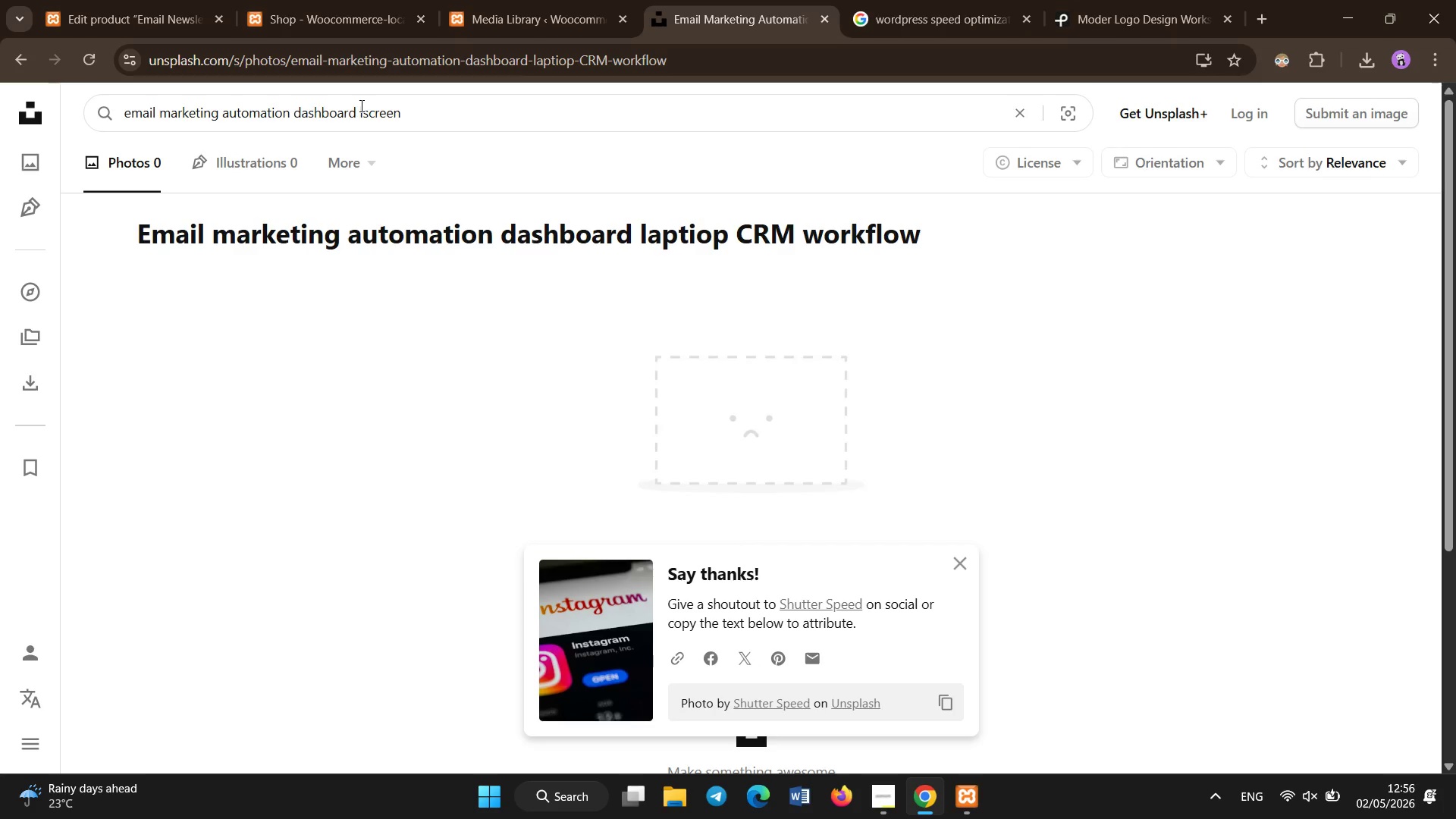 
hold_key(key=Enter, duration=0.34)
 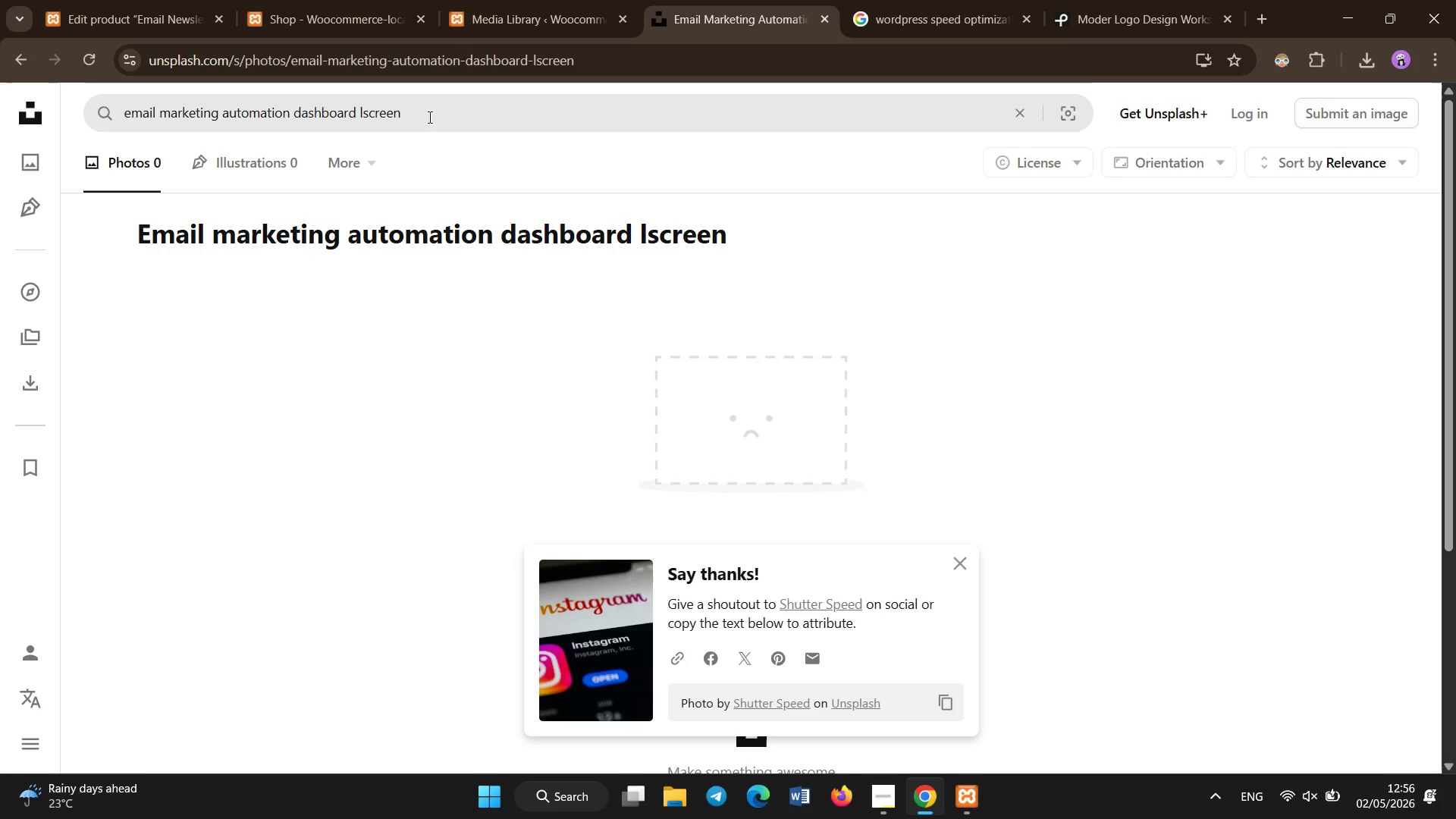 
key(Control+Z)
 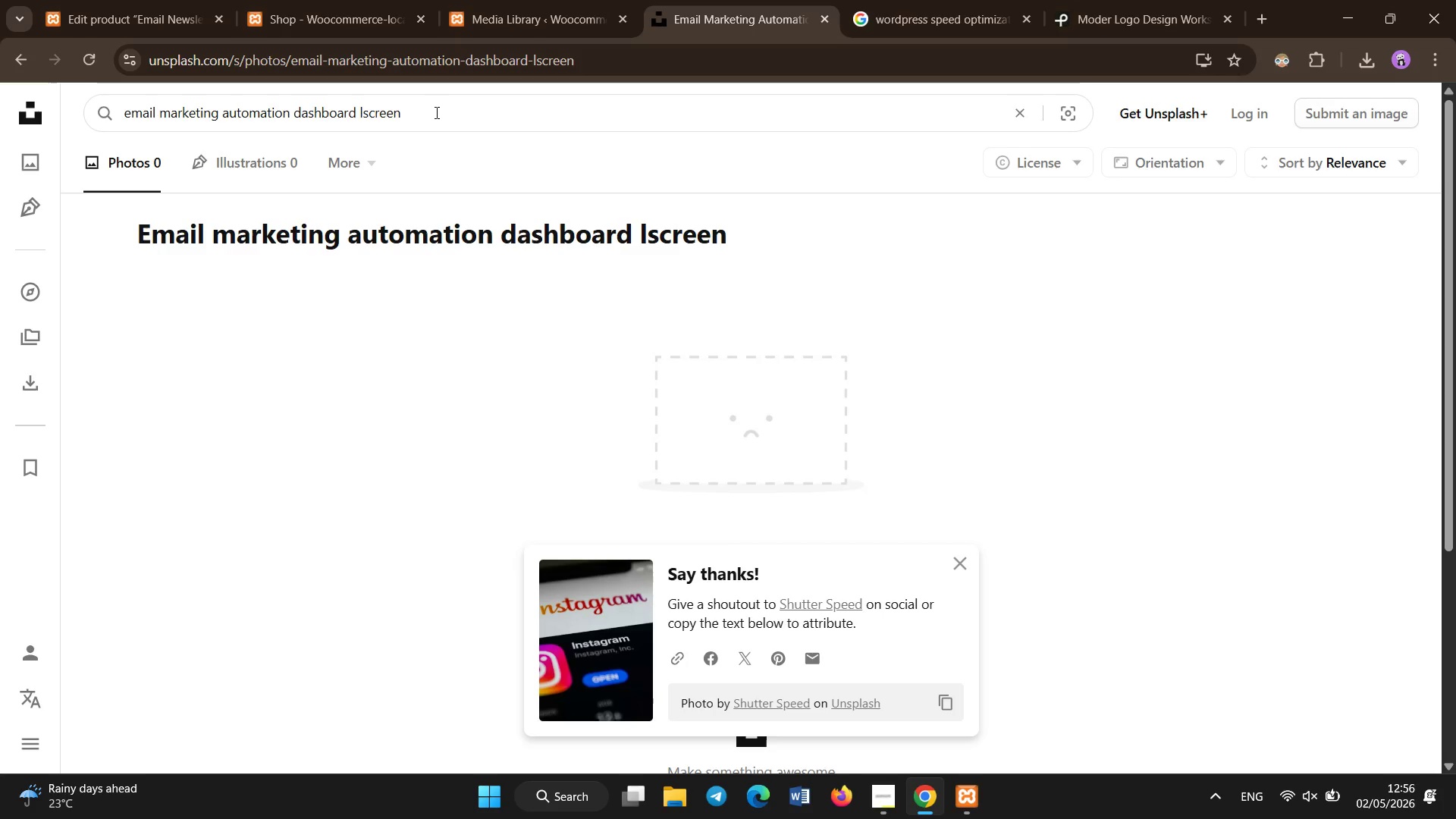 
left_click([437, 113])
 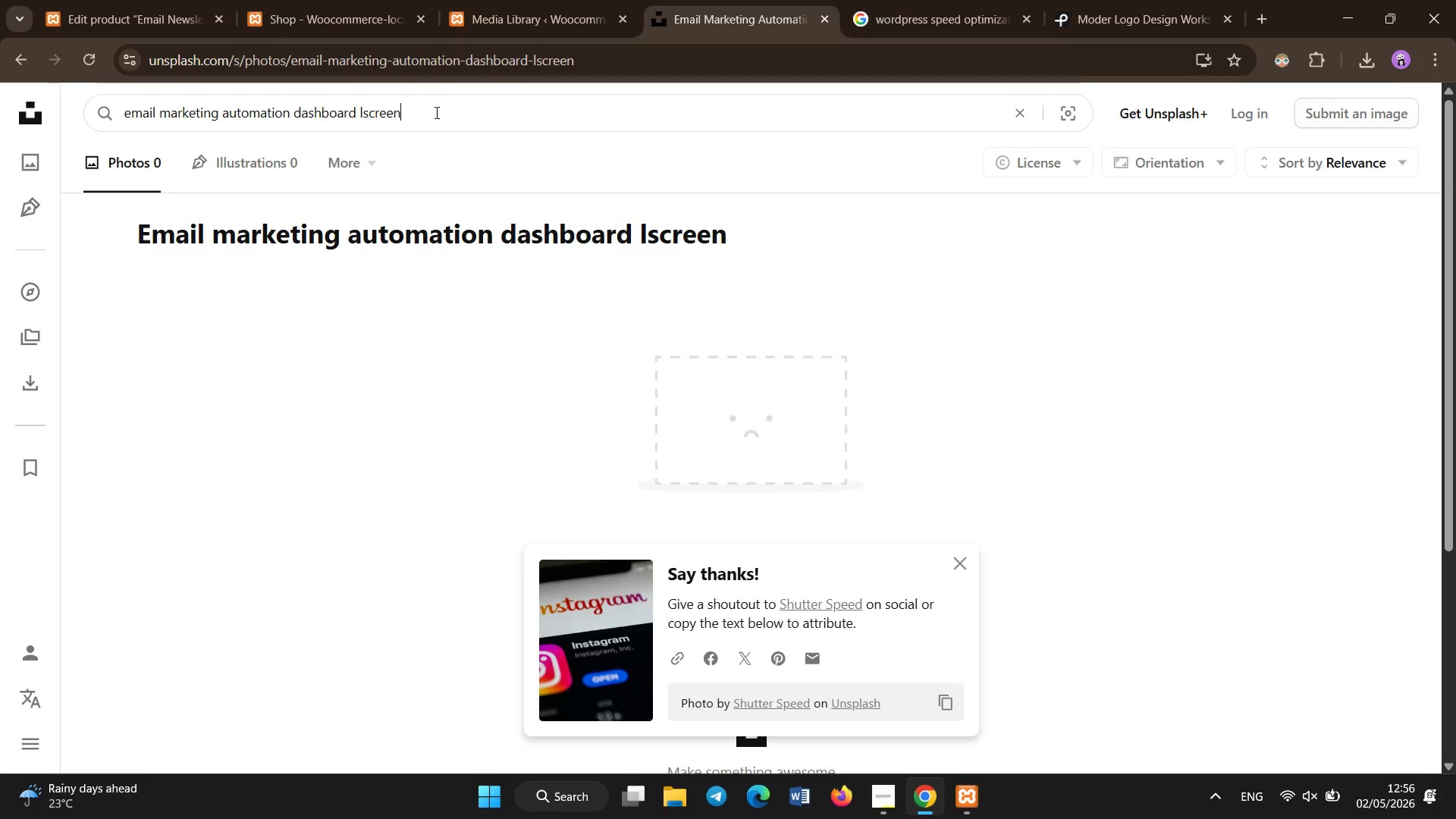 
key(Control+Z)
 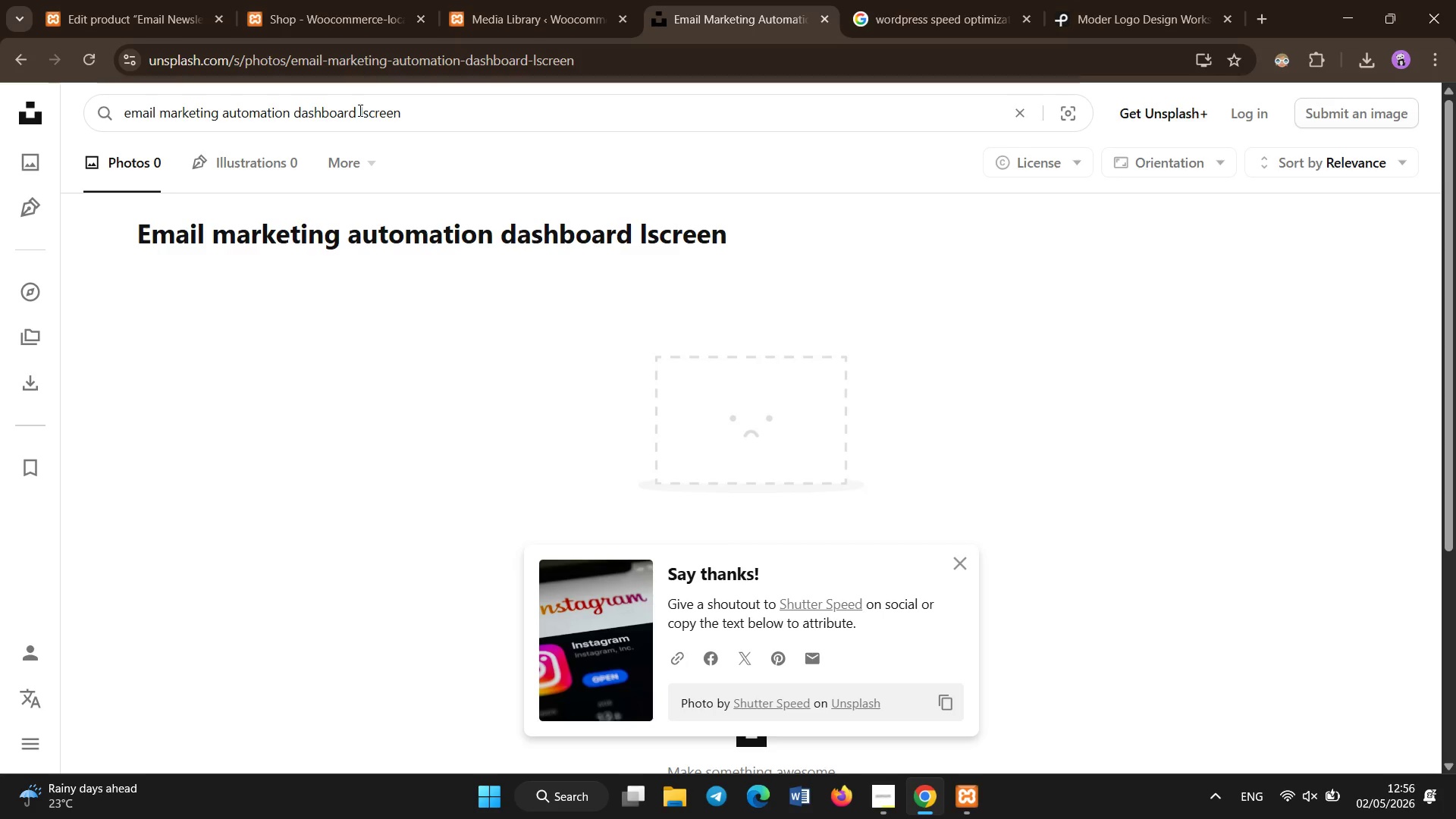 
left_click([364, 108])
 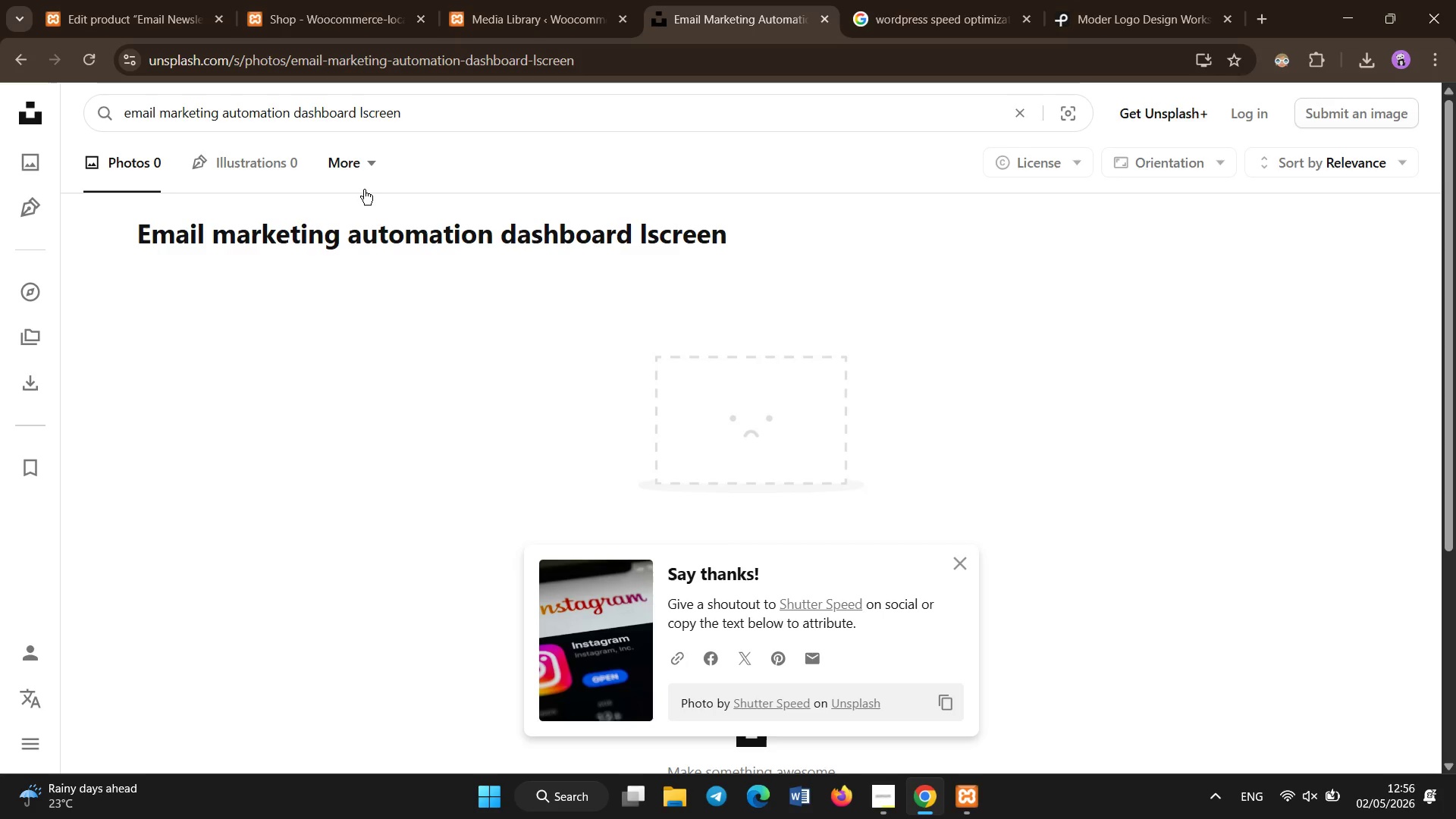 
key(Backspace)
 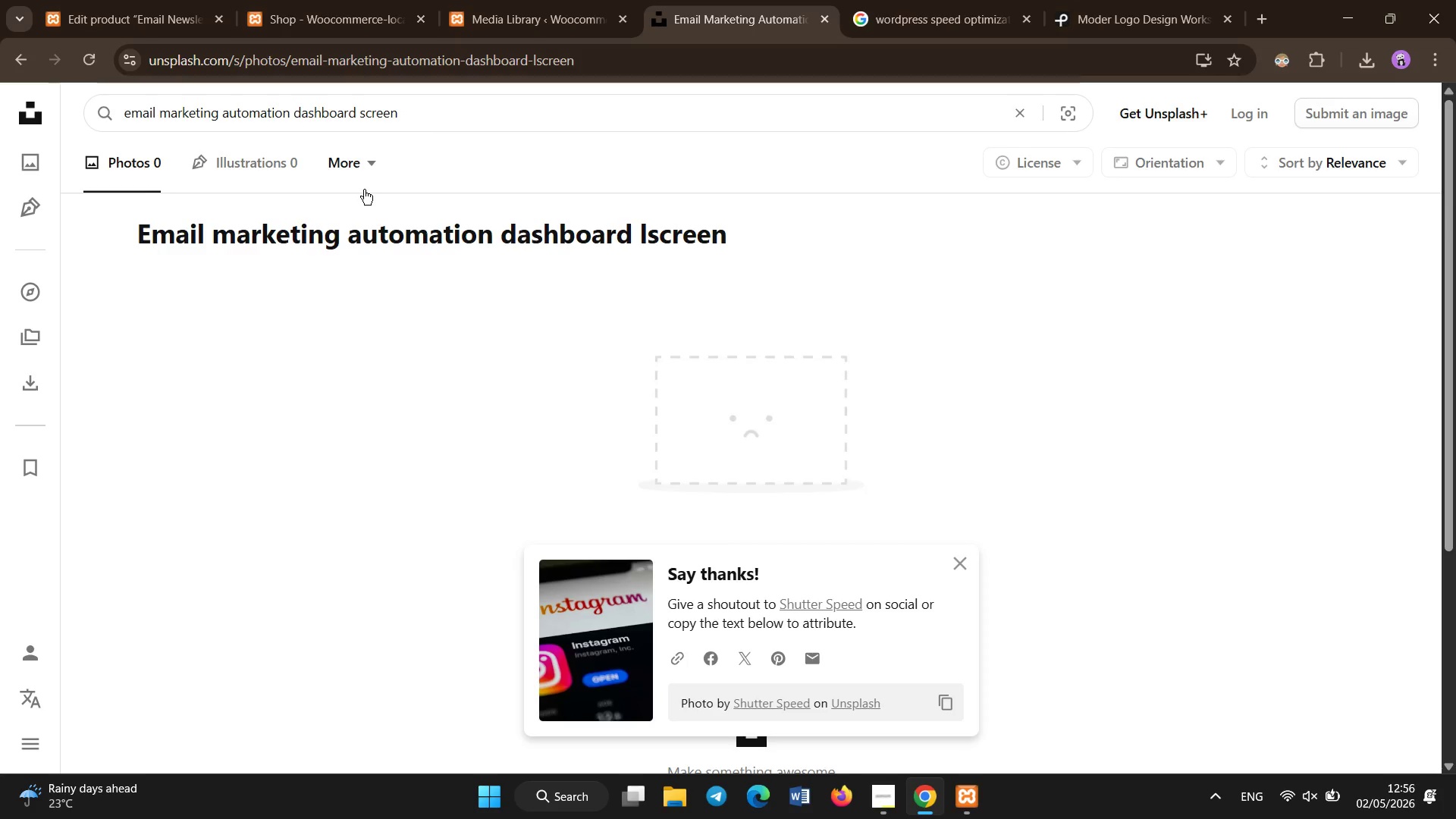 
key(Enter)
 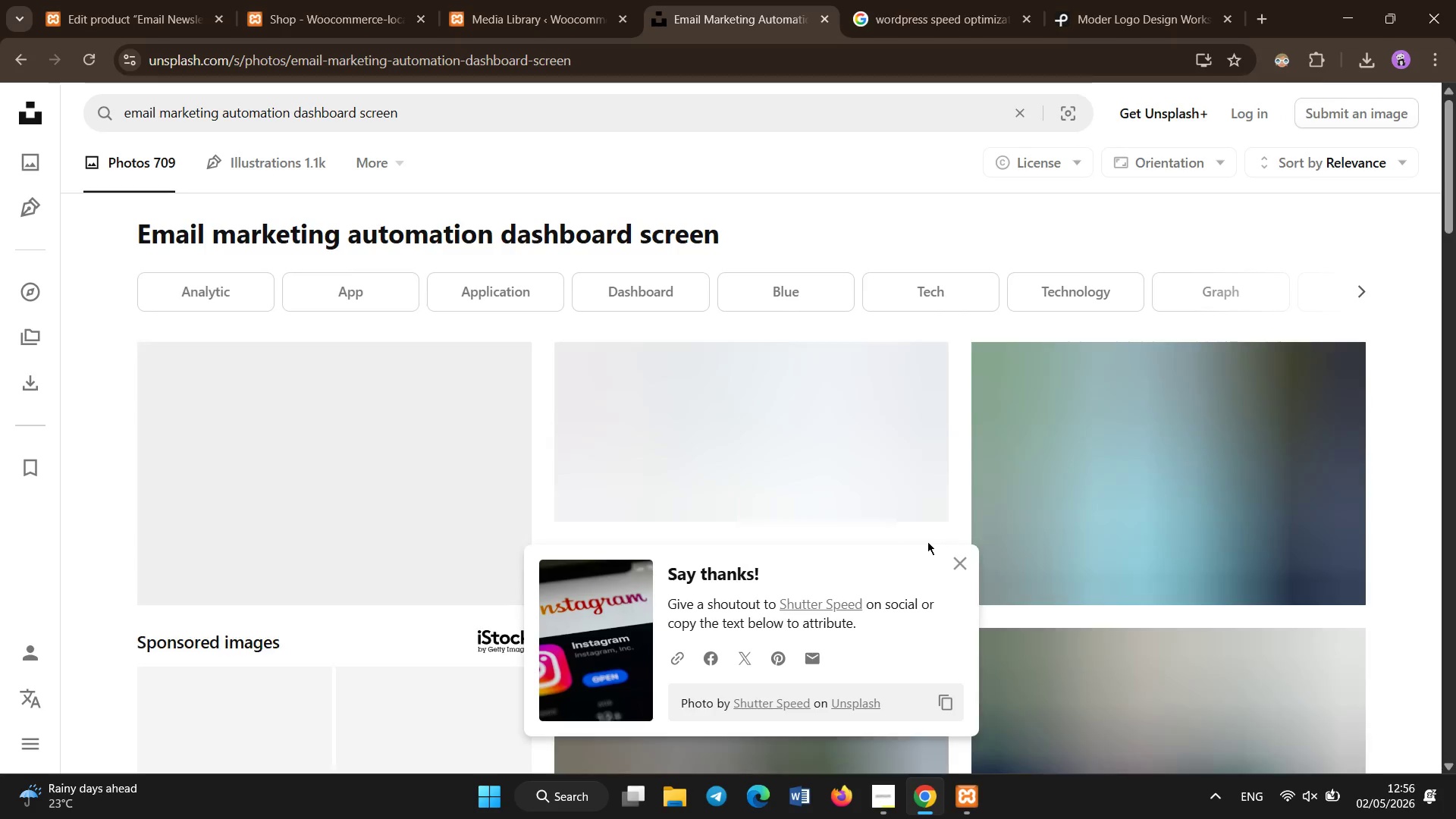 
left_click([956, 567])
 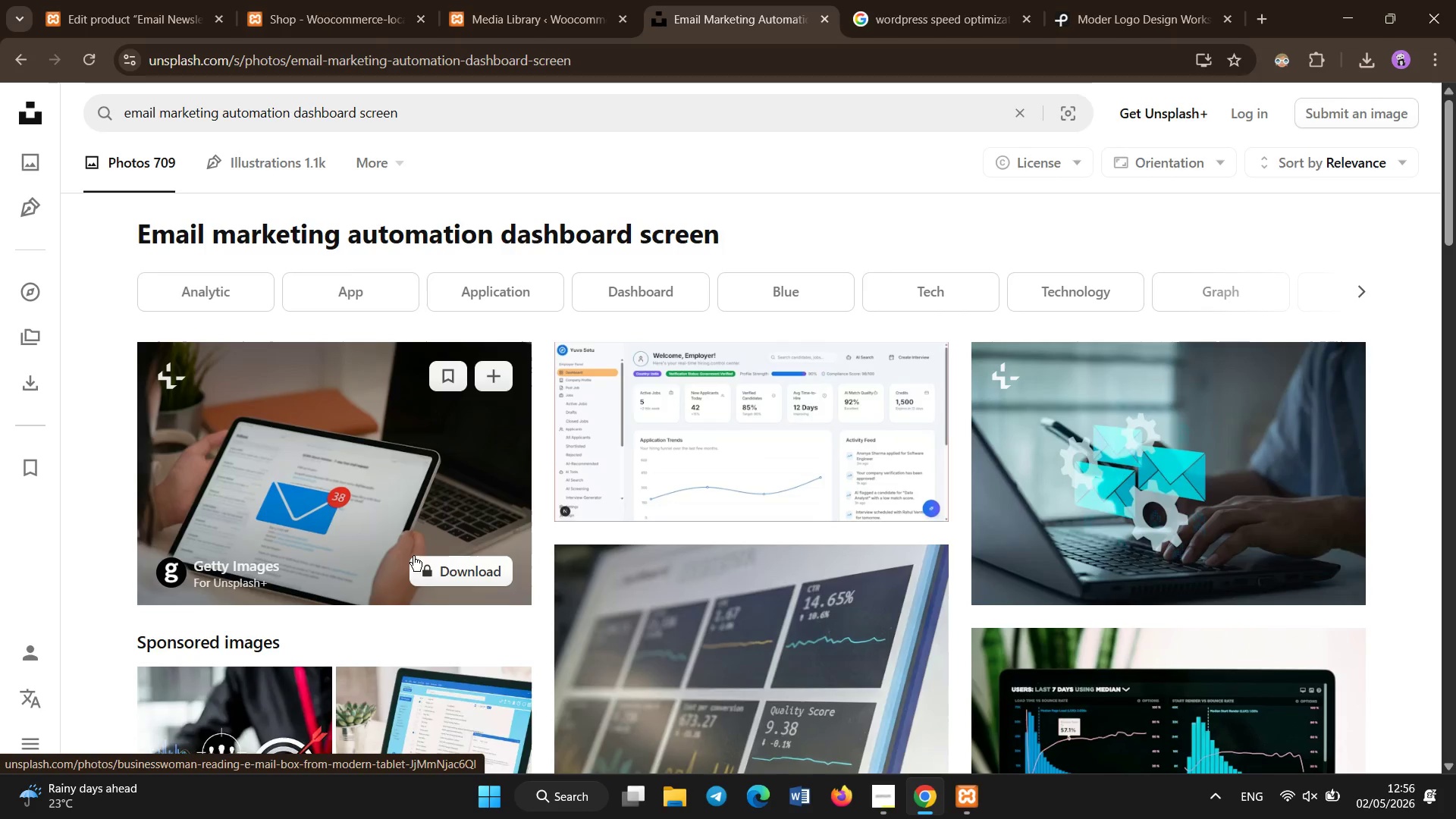 
scroll: coordinate [1009, 554], scroll_direction: down, amount: 8.0
 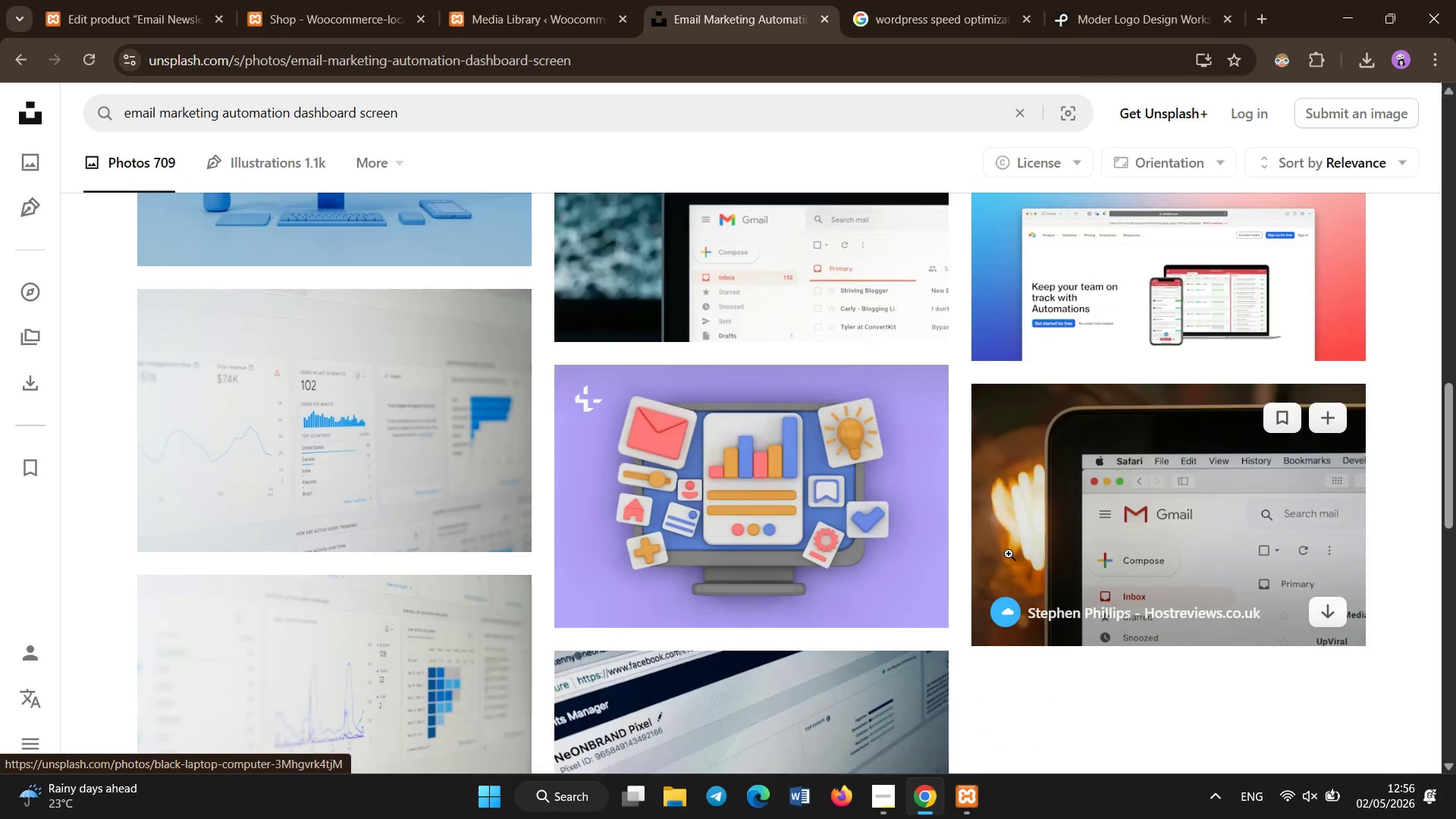 
scroll: coordinate [1009, 554], scroll_direction: up, amount: 2.0
 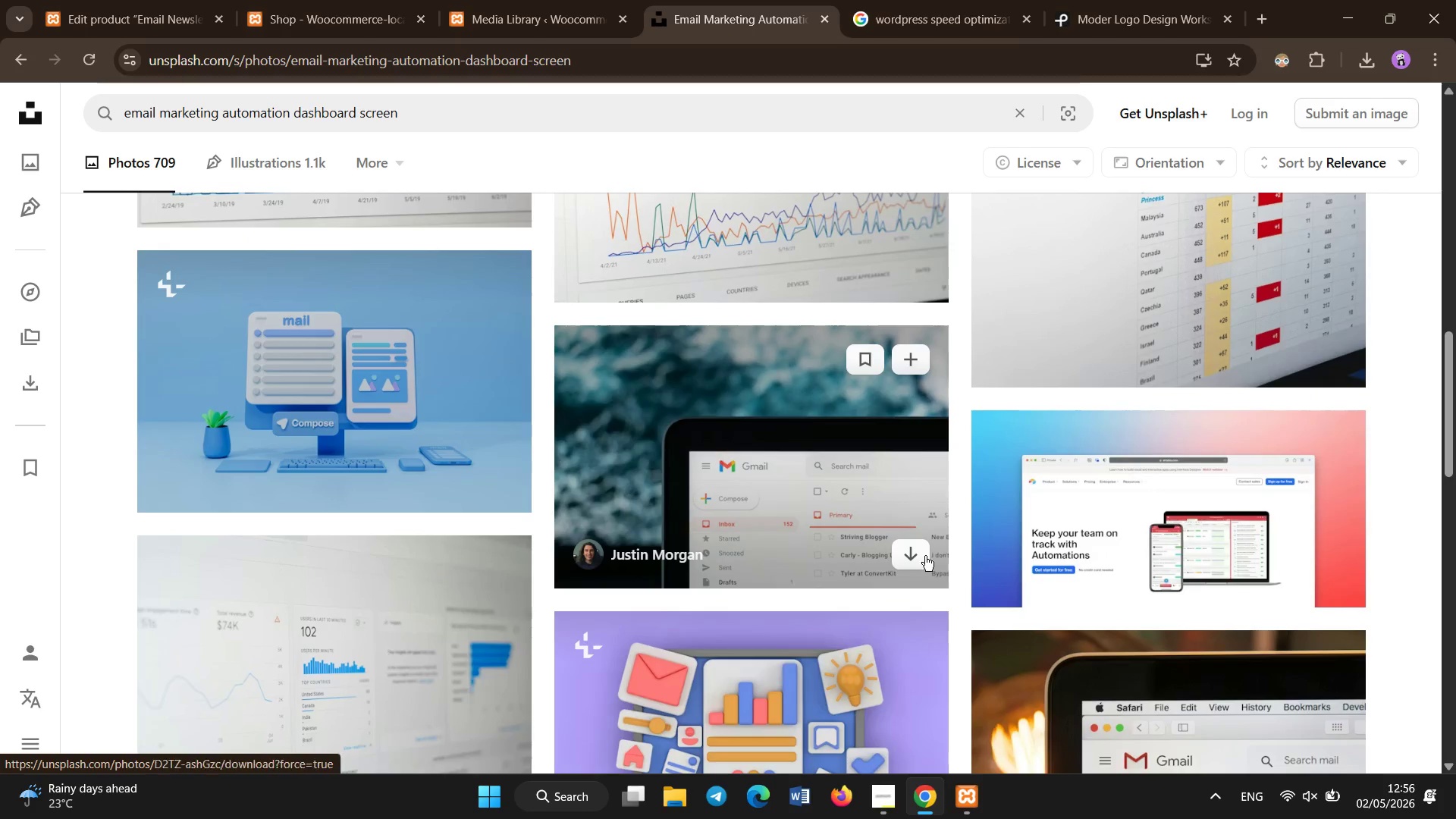 
left_click([904, 551])
 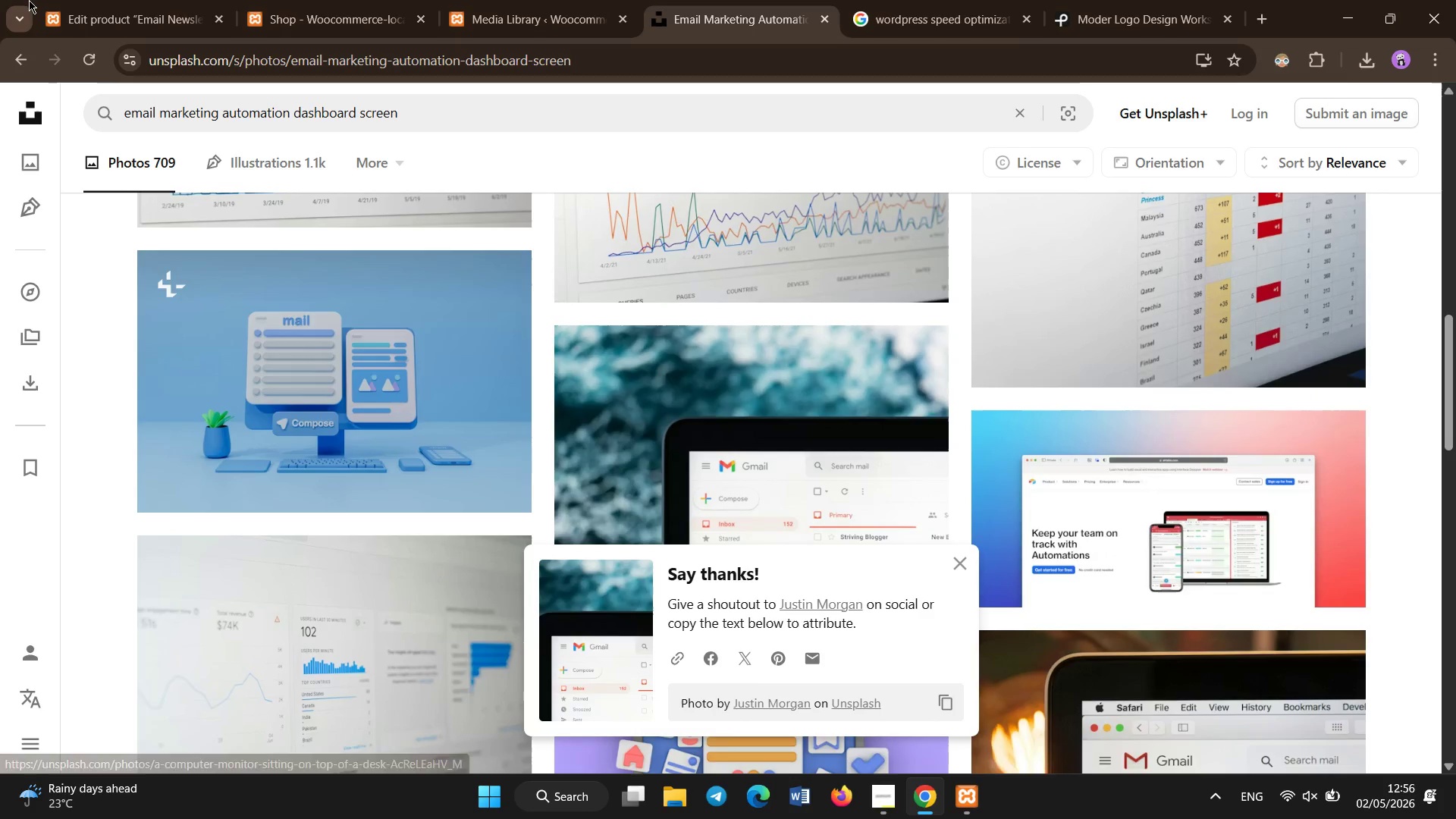 
left_click([113, 0])
 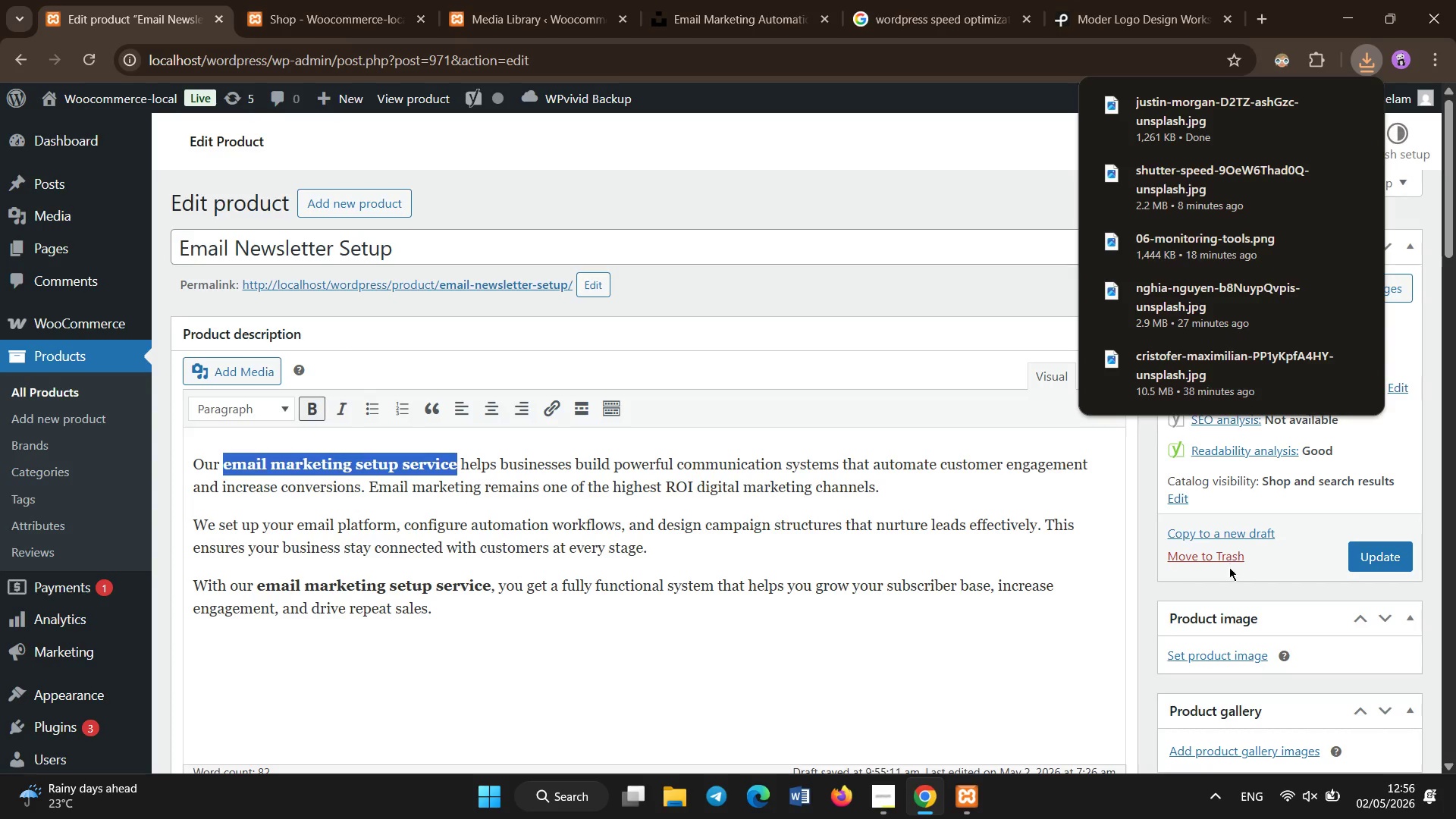 
left_click([1231, 657])
 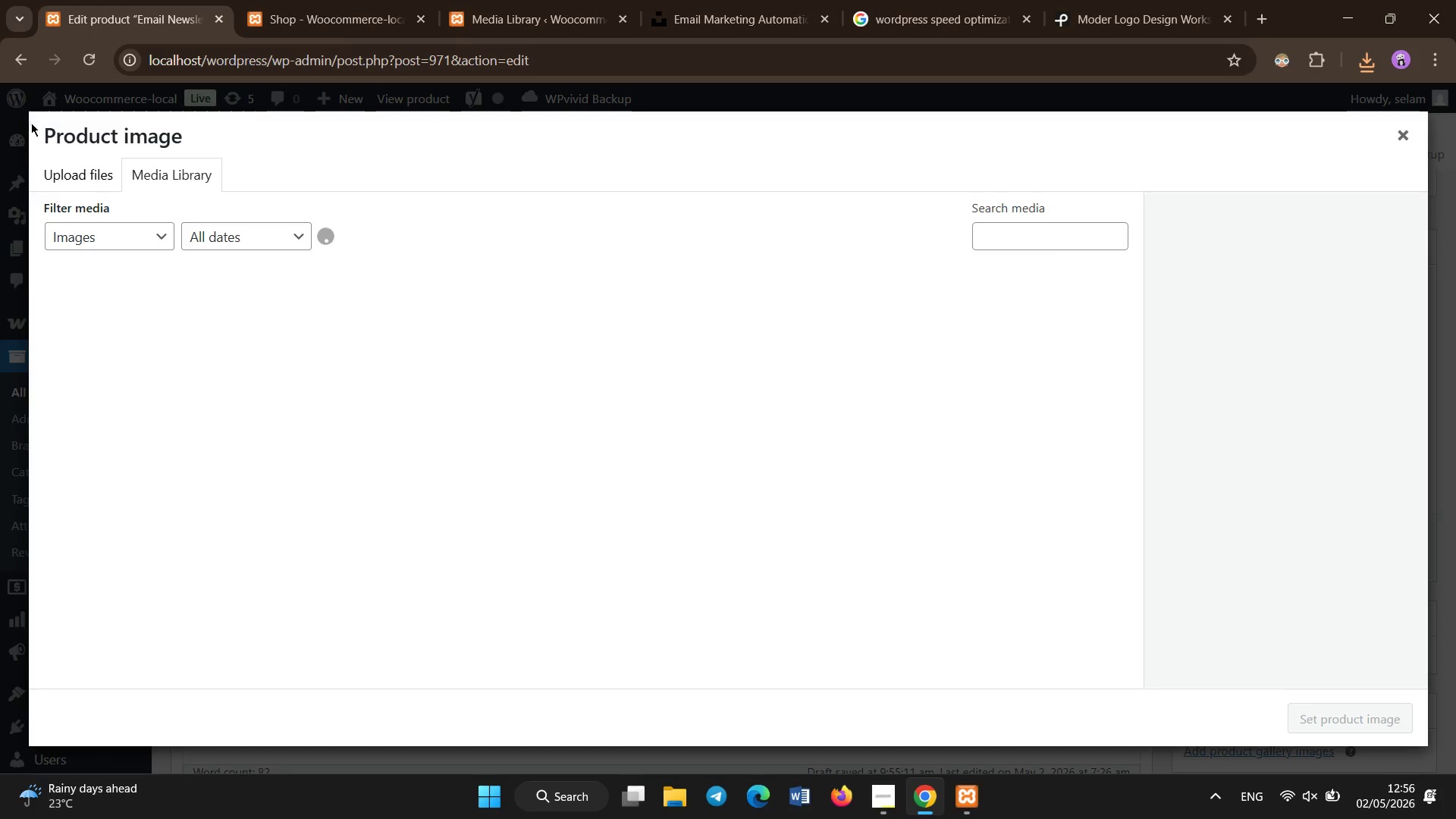 
left_click([71, 163])
 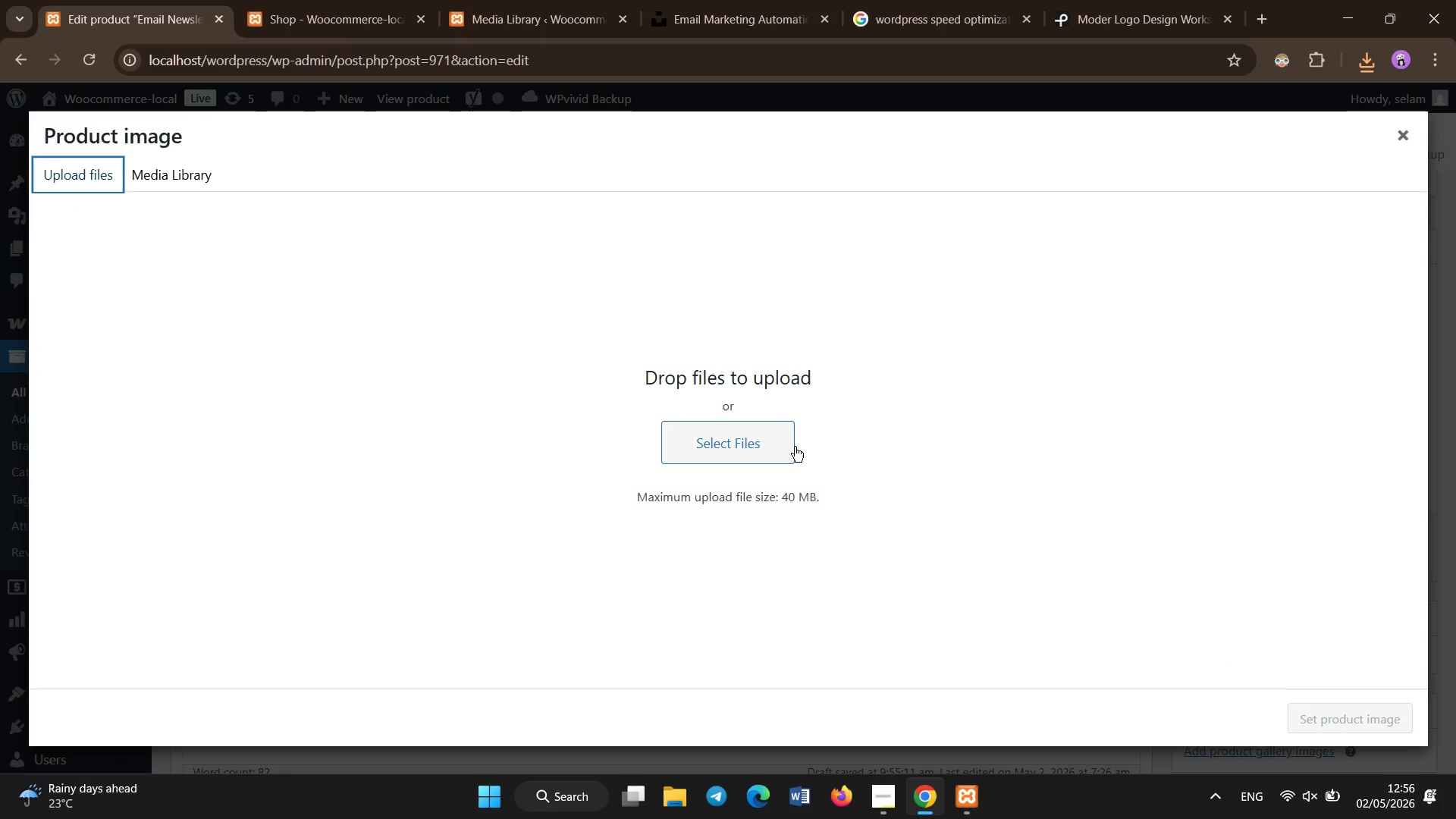 
left_click([777, 437])
 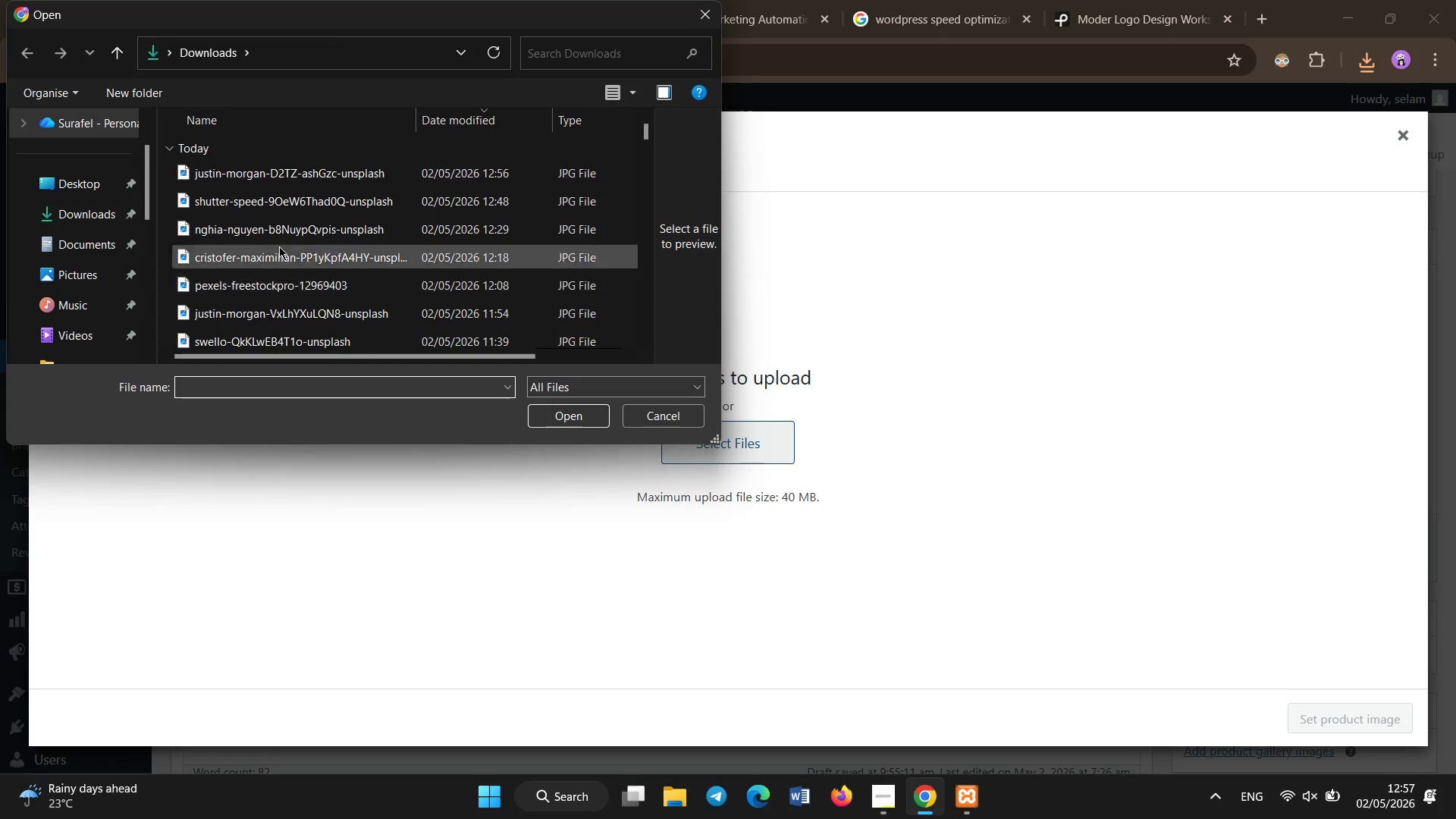 
double_click([381, 176])
 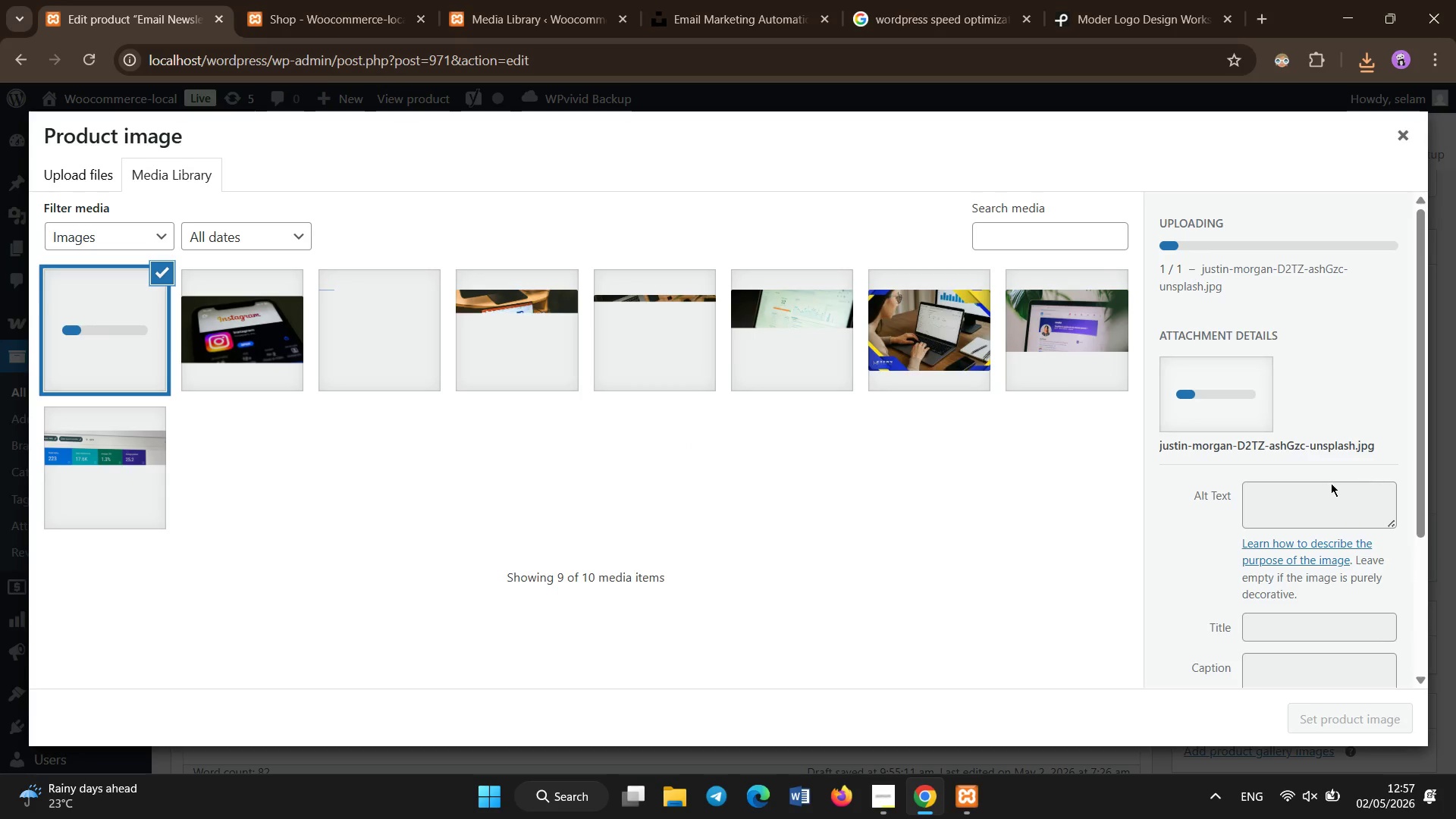 
double_click([1325, 495])
 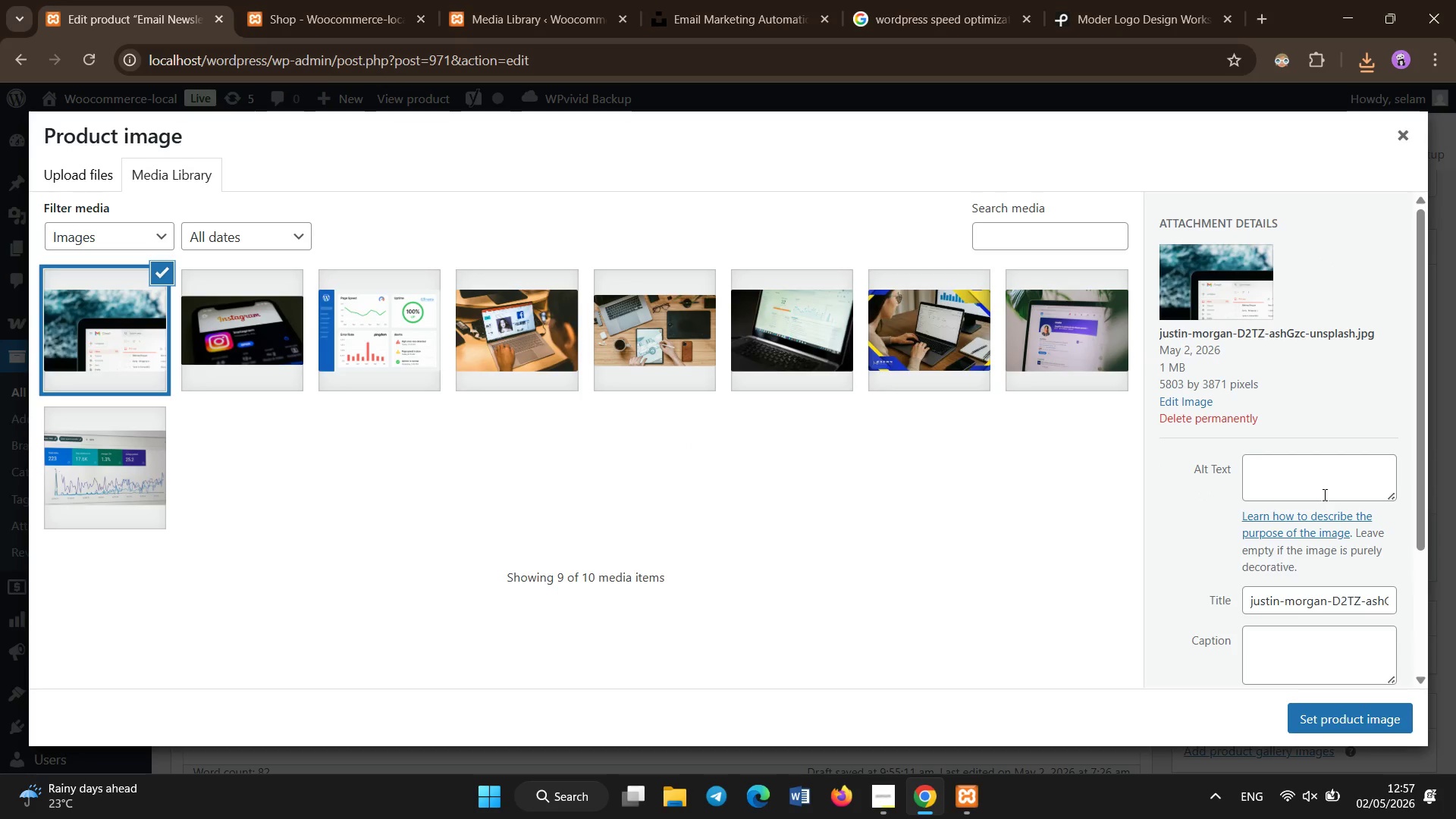 
left_click([1325, 495])
 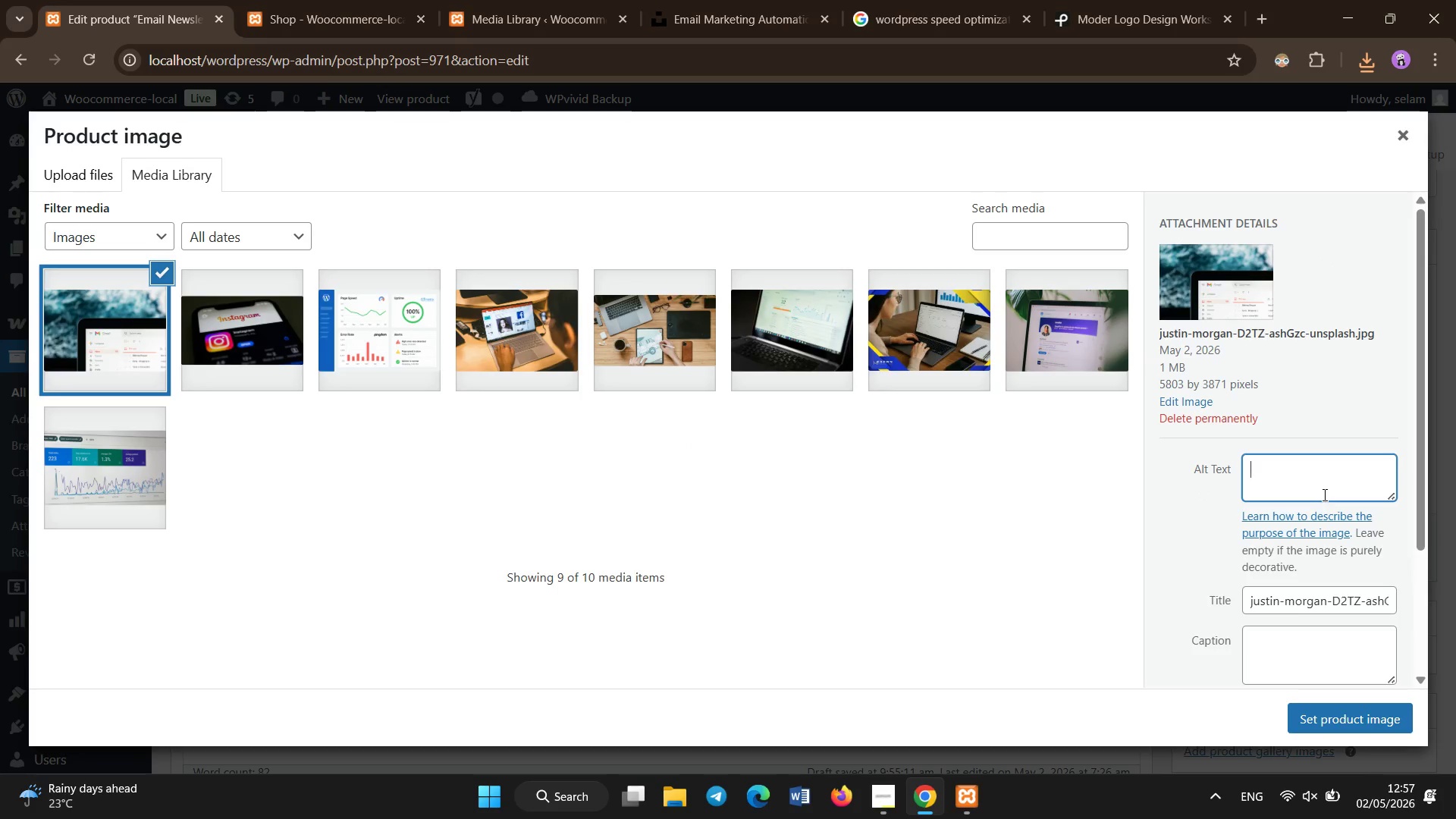 
type(email markteting )
key(Backspace)
key(Backspace)
type(eting setup service automation workflow business communicaton)
 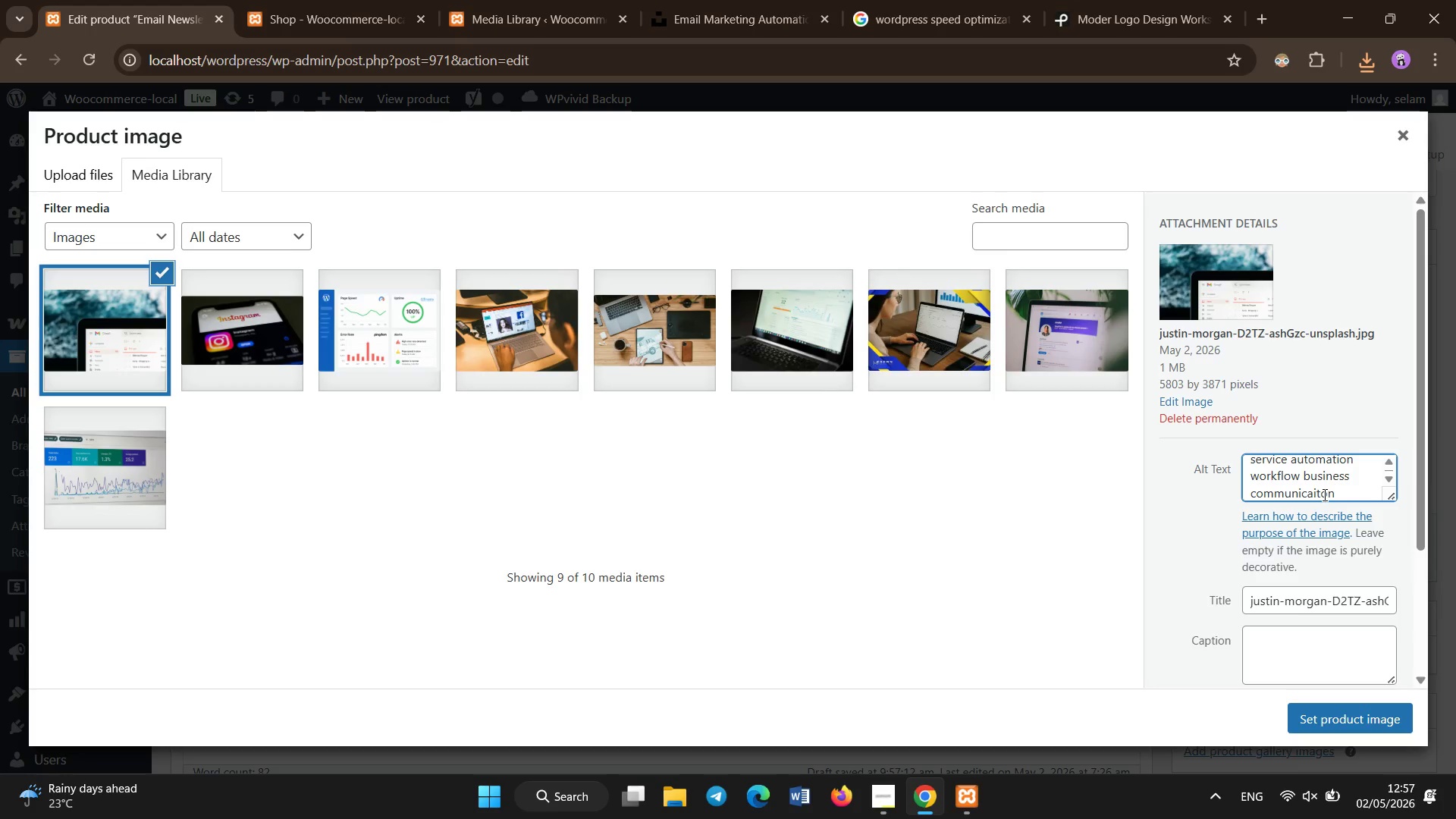 
hold_key(key=Backspace, duration=0.56)
 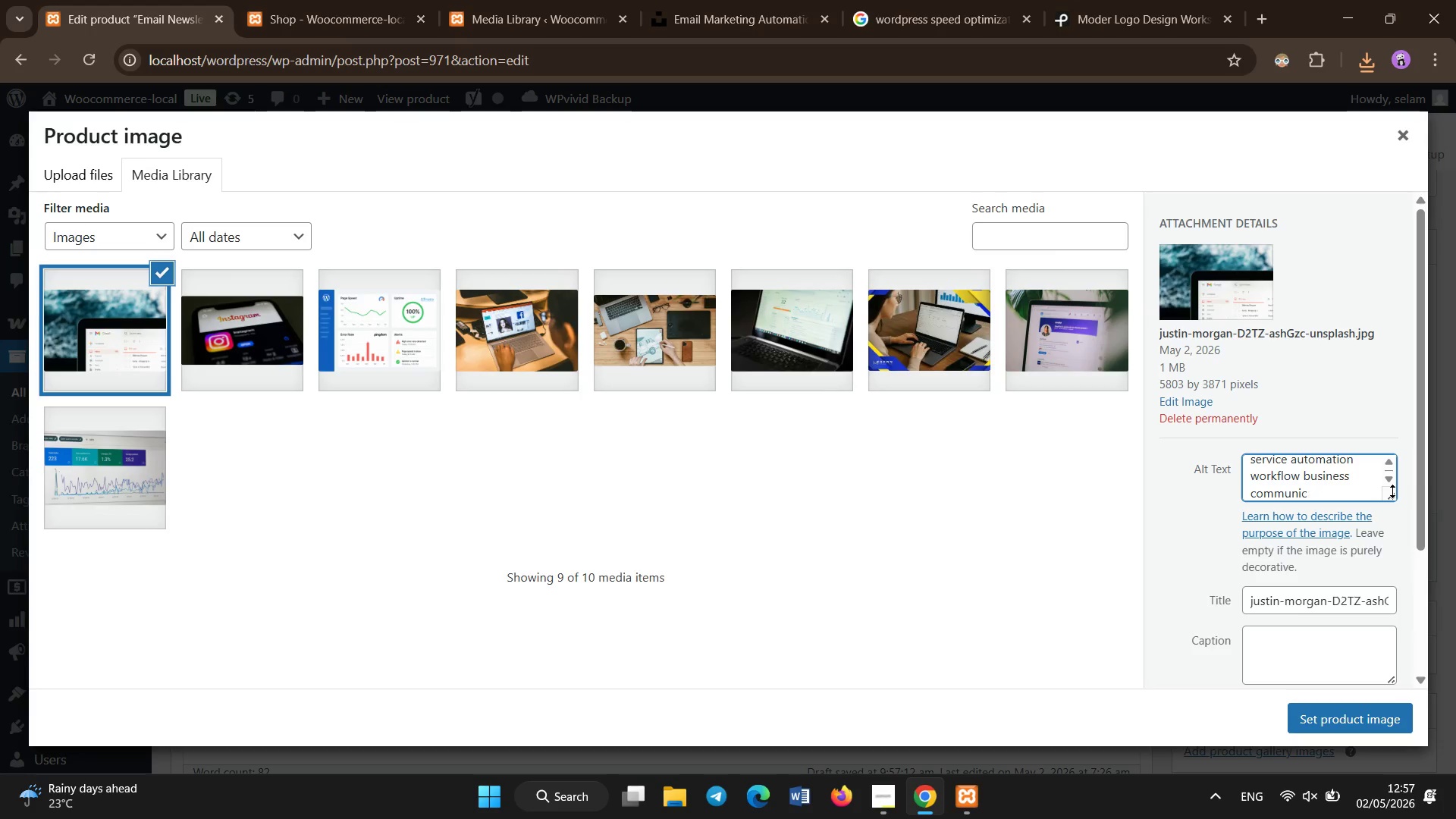 
key(Backspace)
key(Backspace)
key(Backspace)
type(ication)
 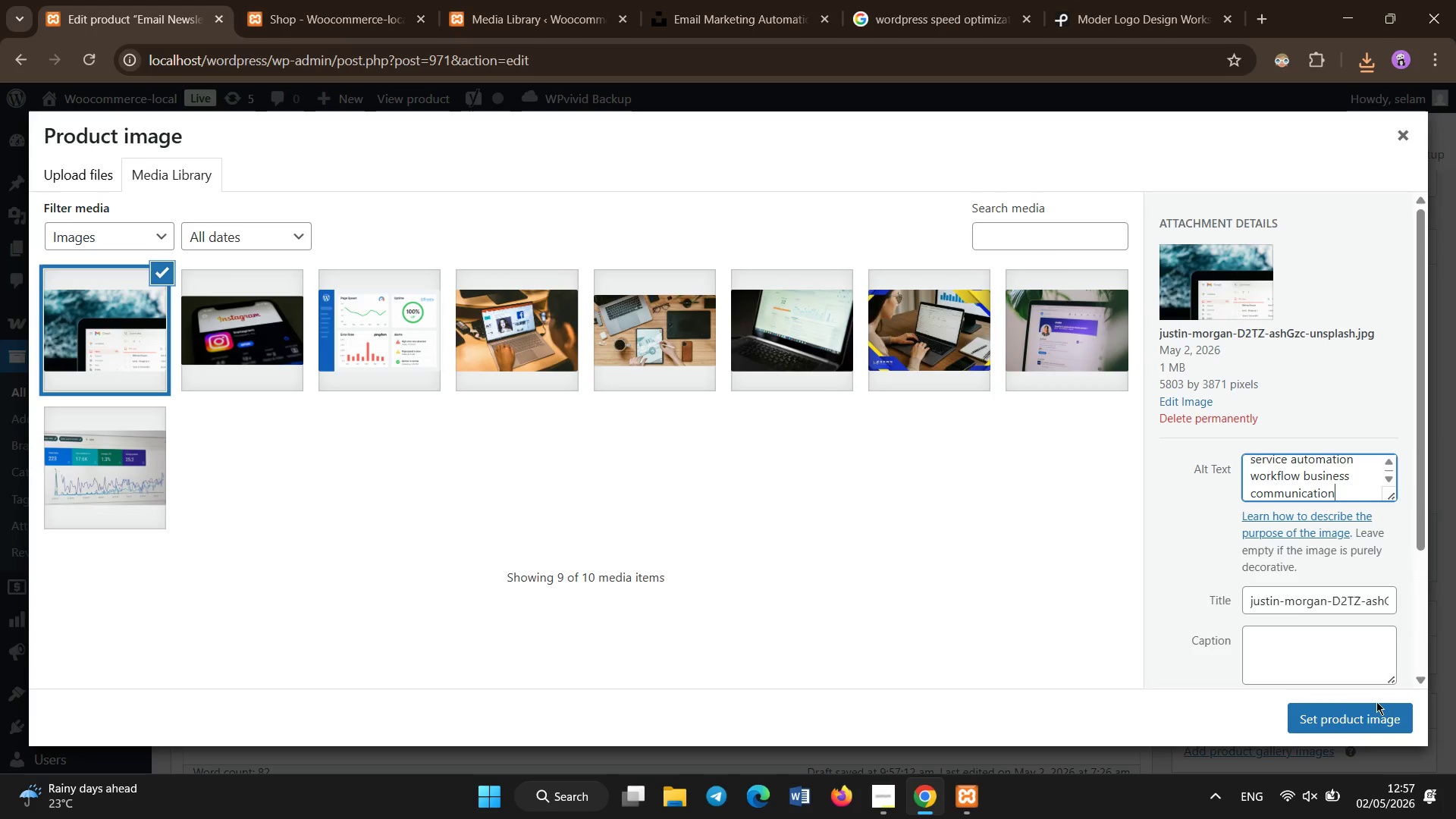 
left_click([1368, 726])
 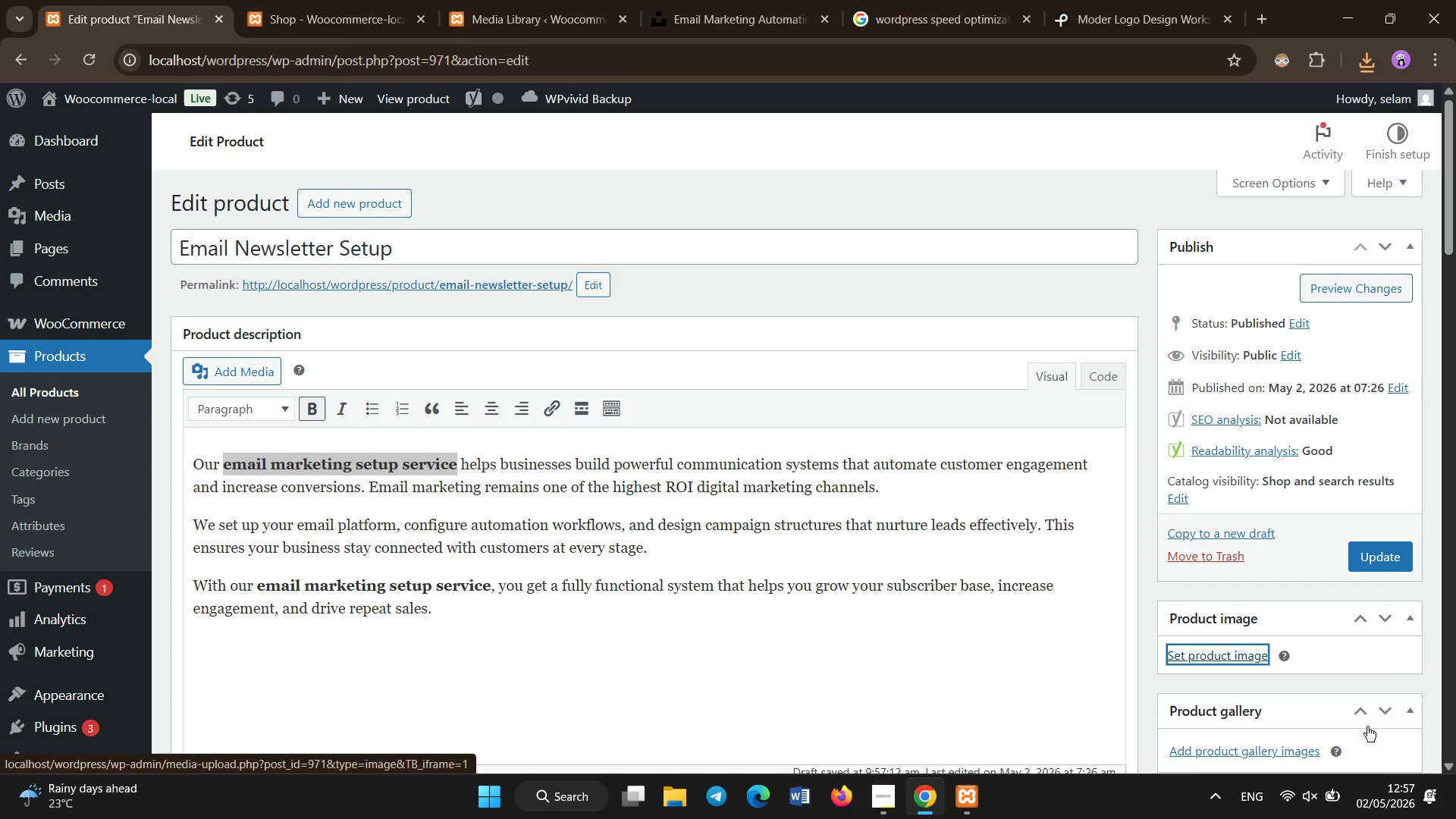 
scroll: coordinate [1367, 726], scroll_direction: down, amount: 2.0
 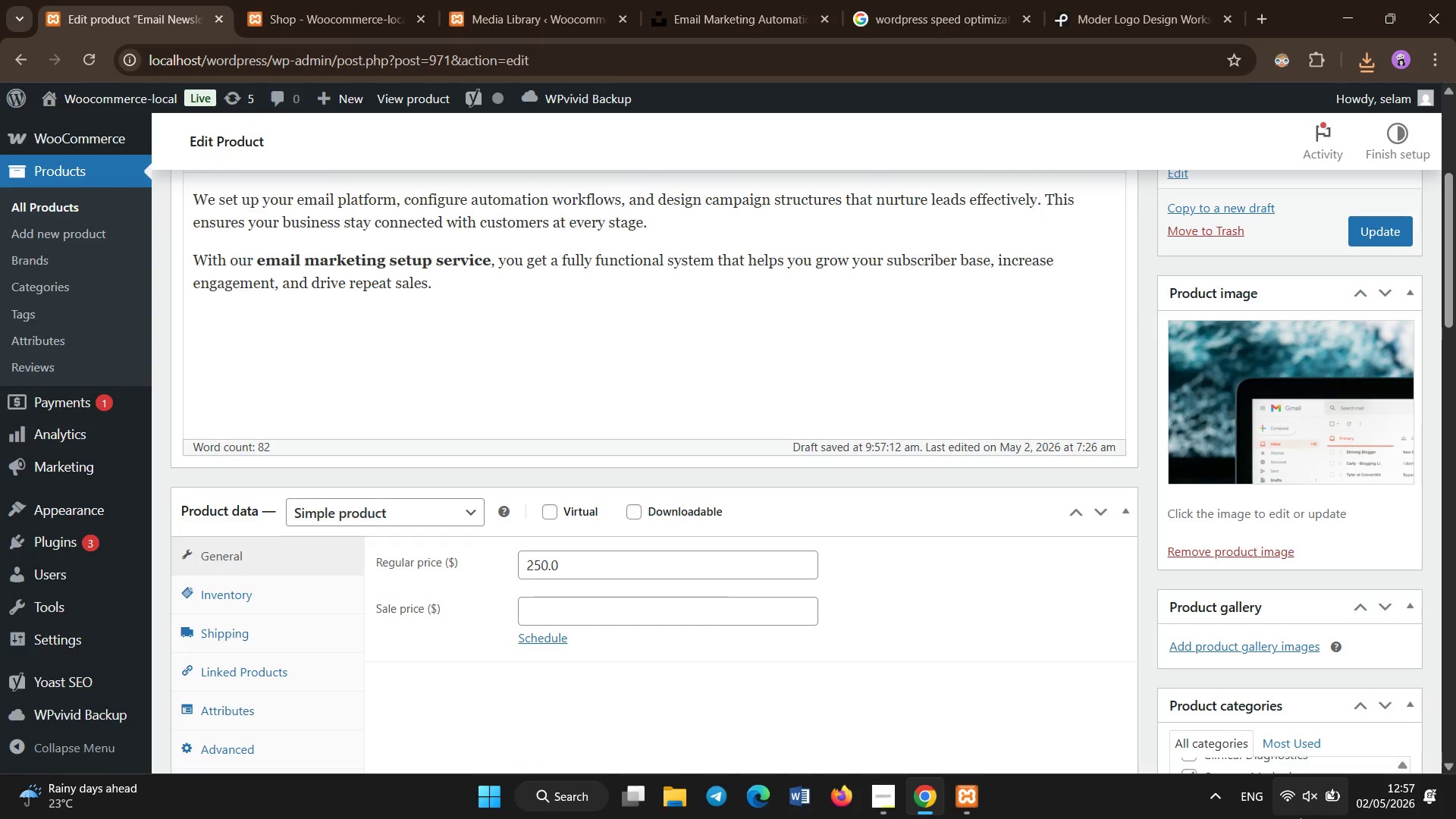 
scroll: coordinate [1310, 538], scroll_direction: up, amount: 2.0
 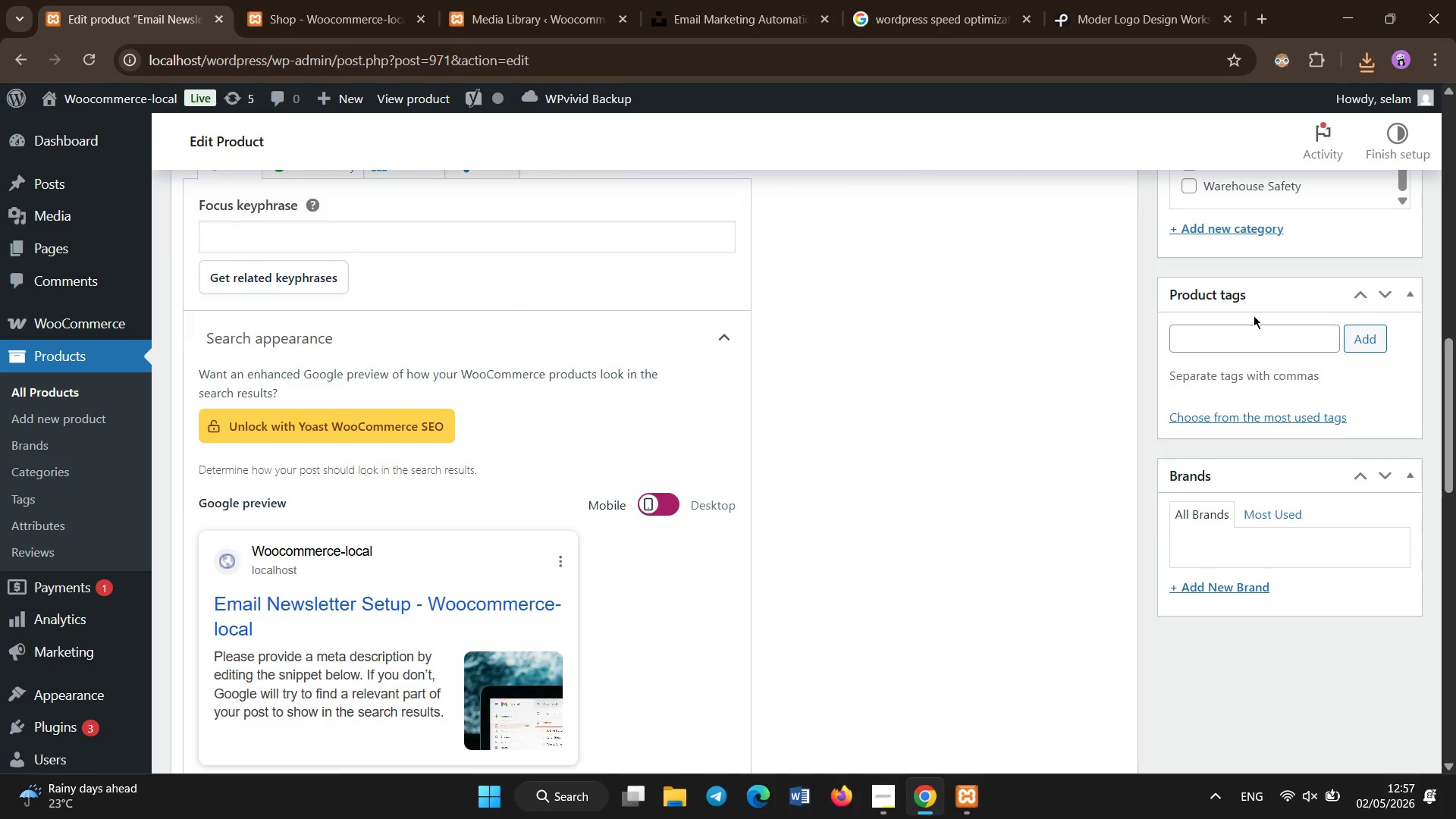 
left_click([1260, 325])
 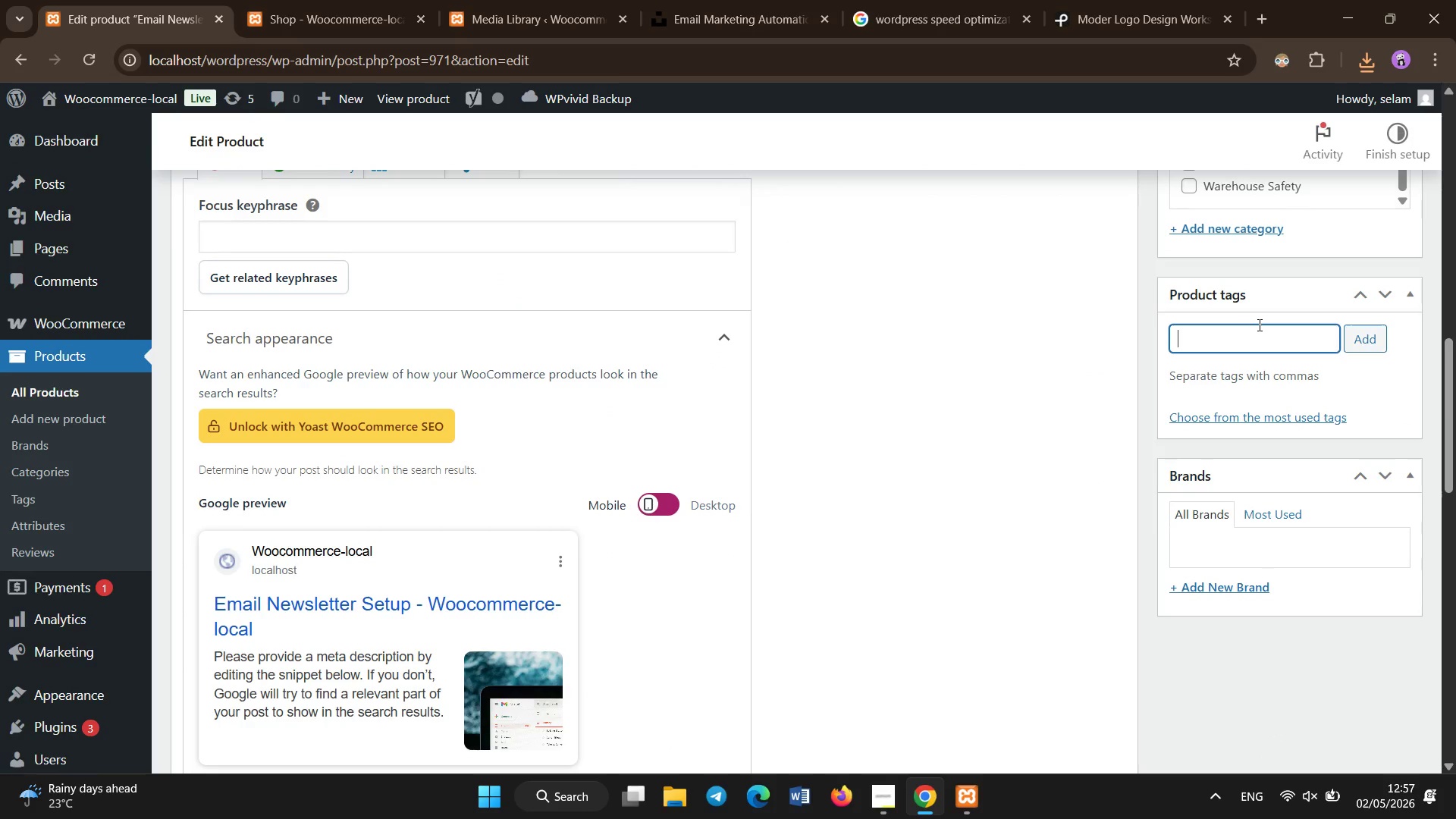 
type(email marketing)
 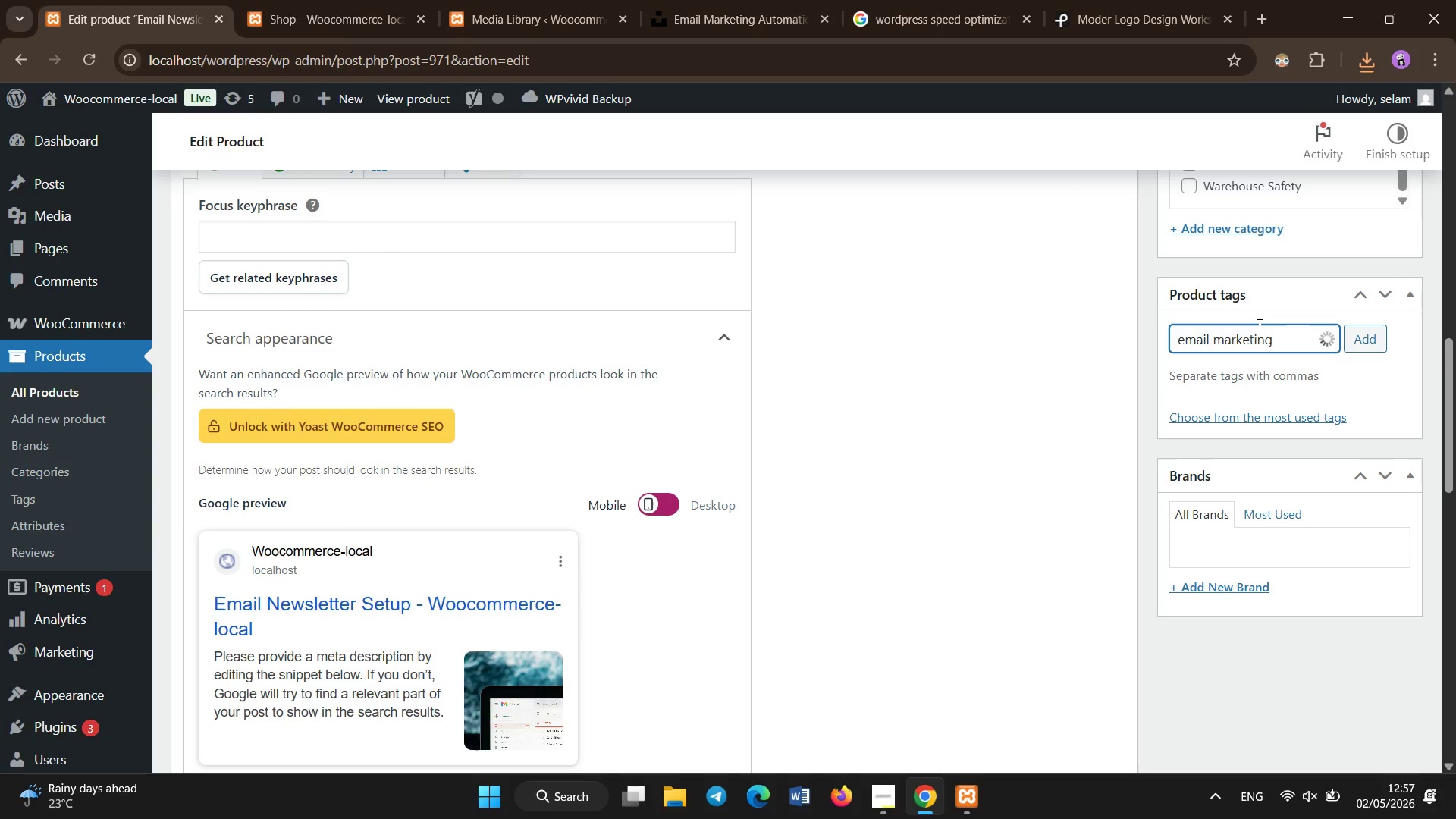 
key(Enter)
 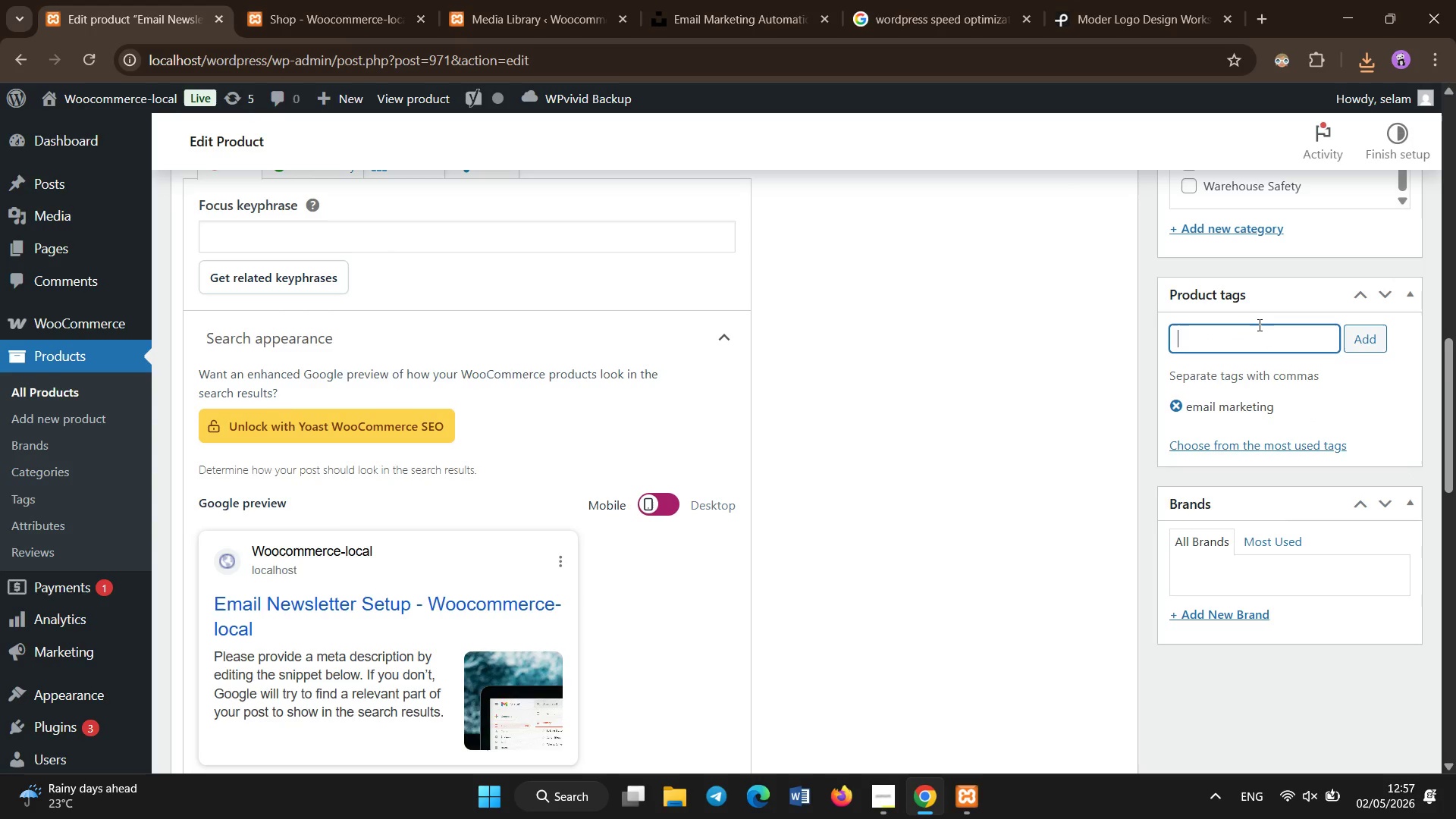 
type(marketing automation)
 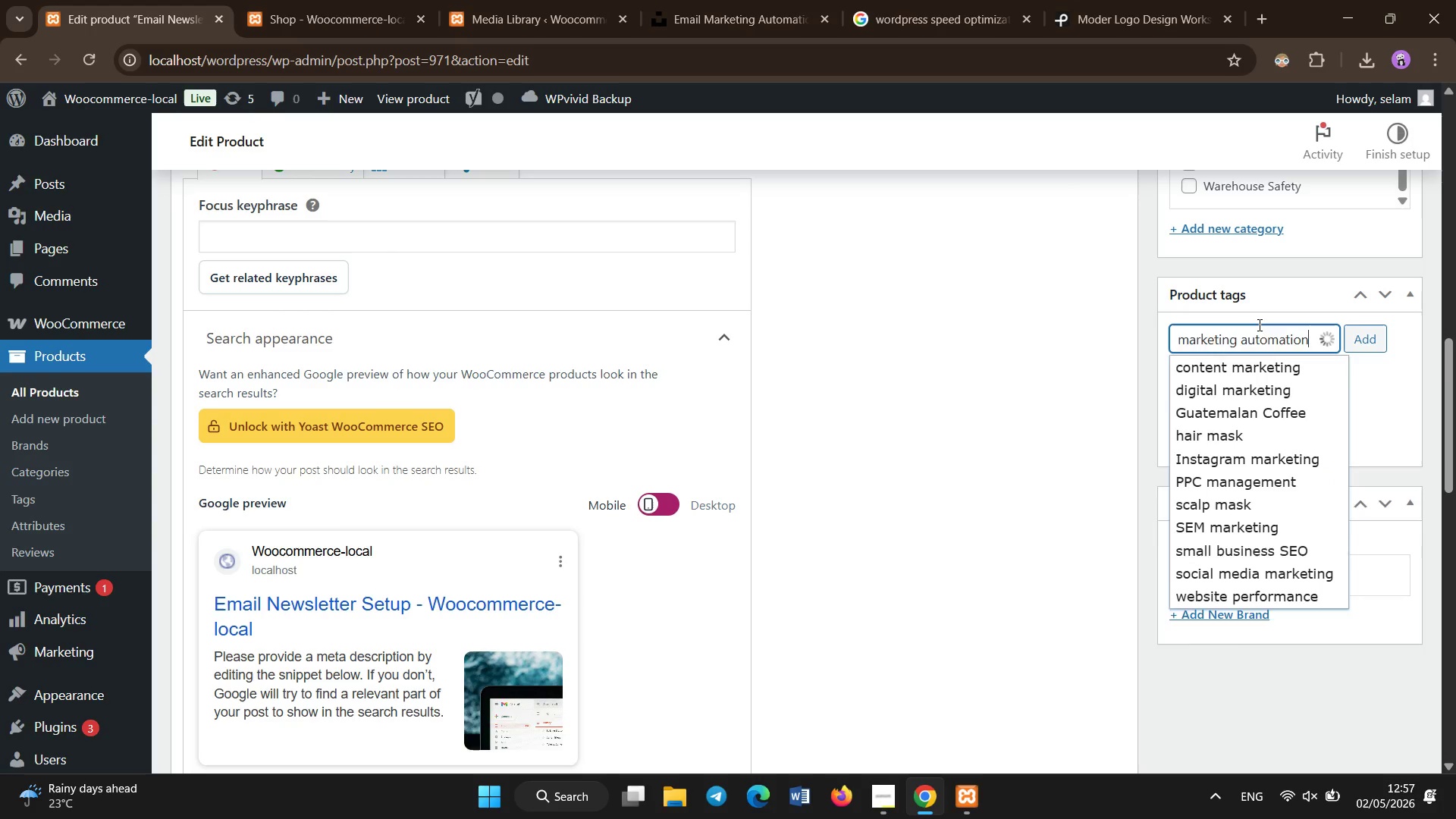 
key(Enter)
 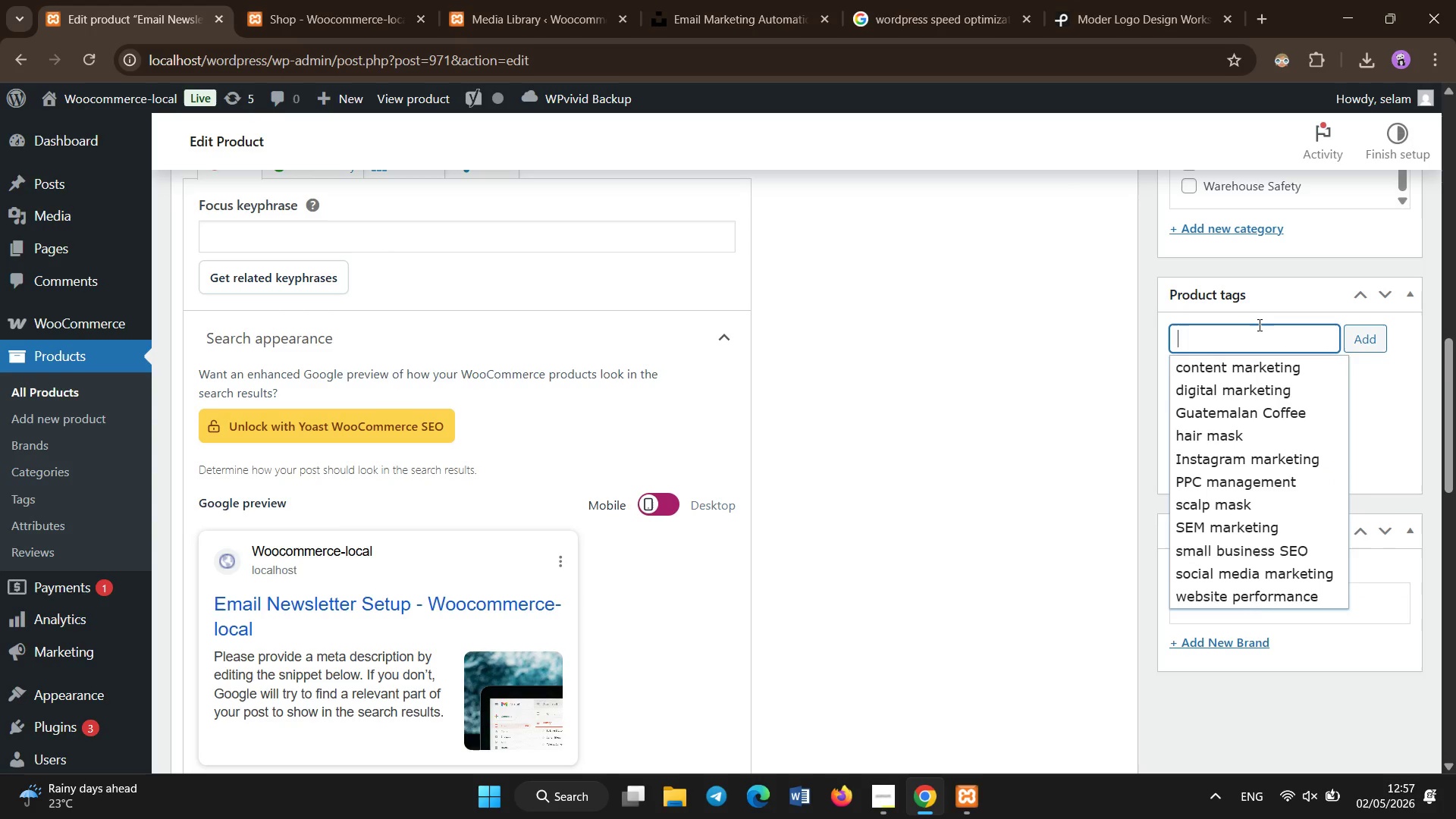 
type(CRM setup)
 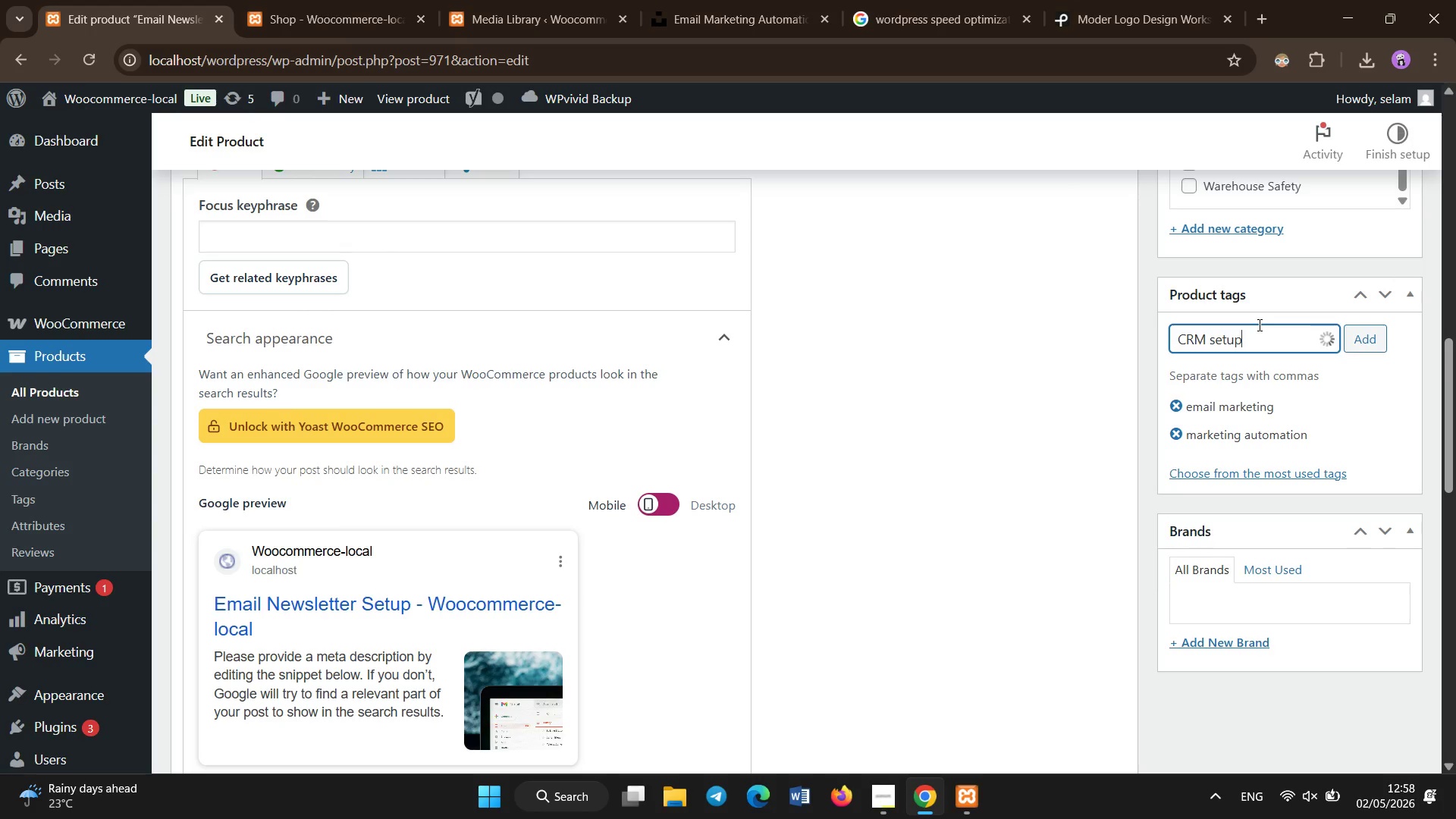 
hold_key(key=Enter, duration=0.31)
 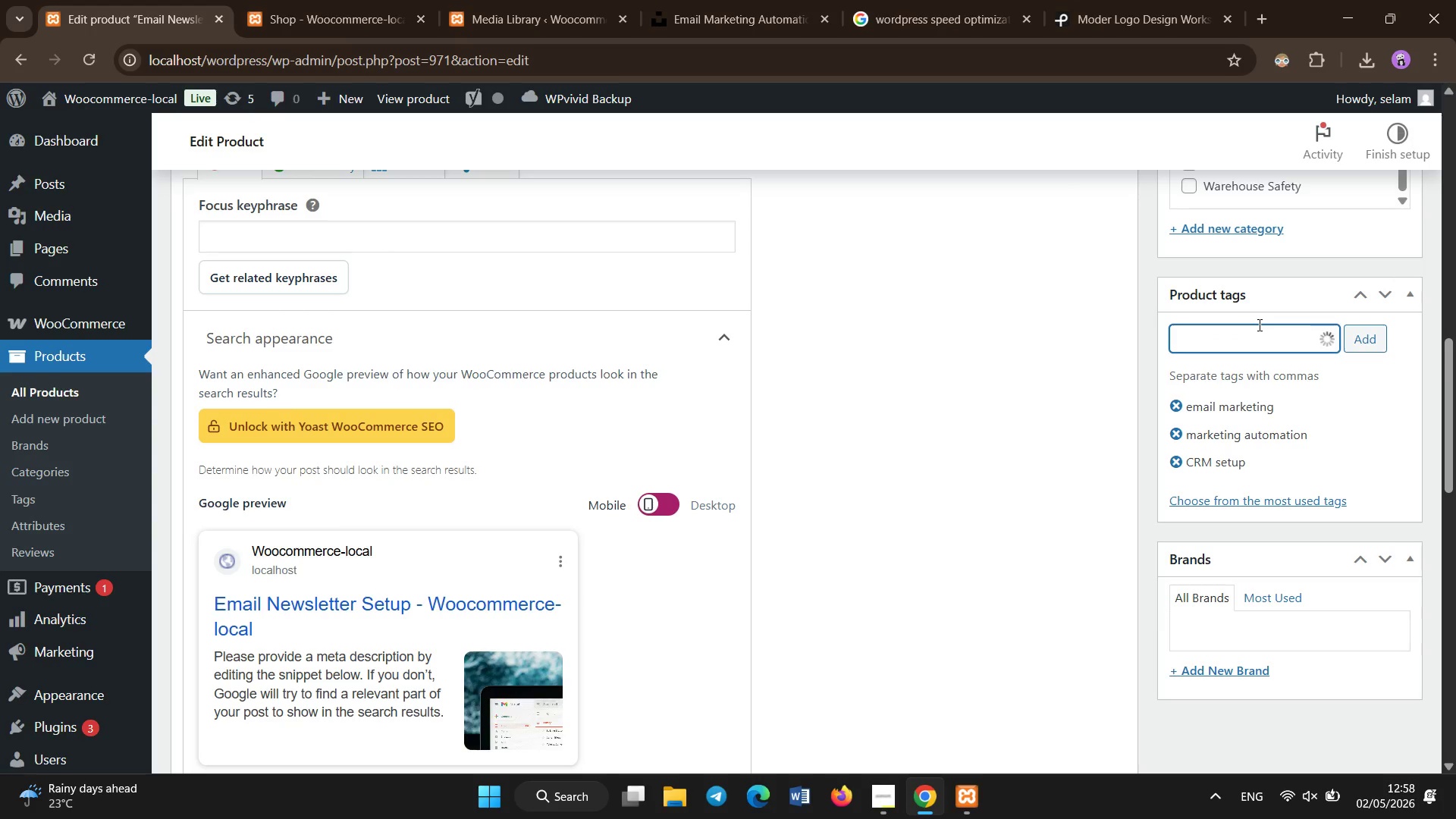 
scroll: coordinate [1260, 325], scroll_direction: down, amount: 1.0
 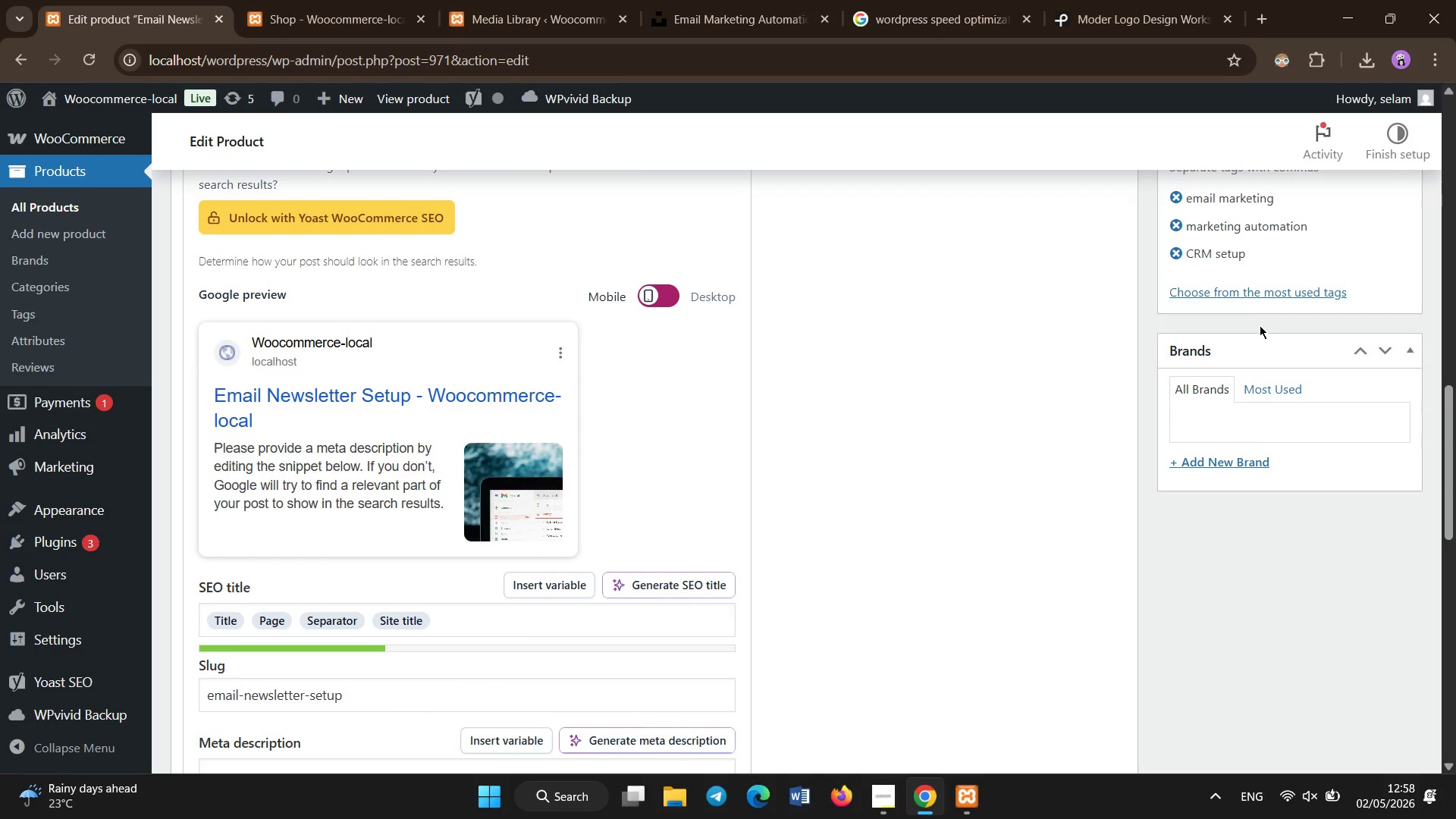 
scroll: coordinate [1260, 325], scroll_direction: up, amount: 2.0
 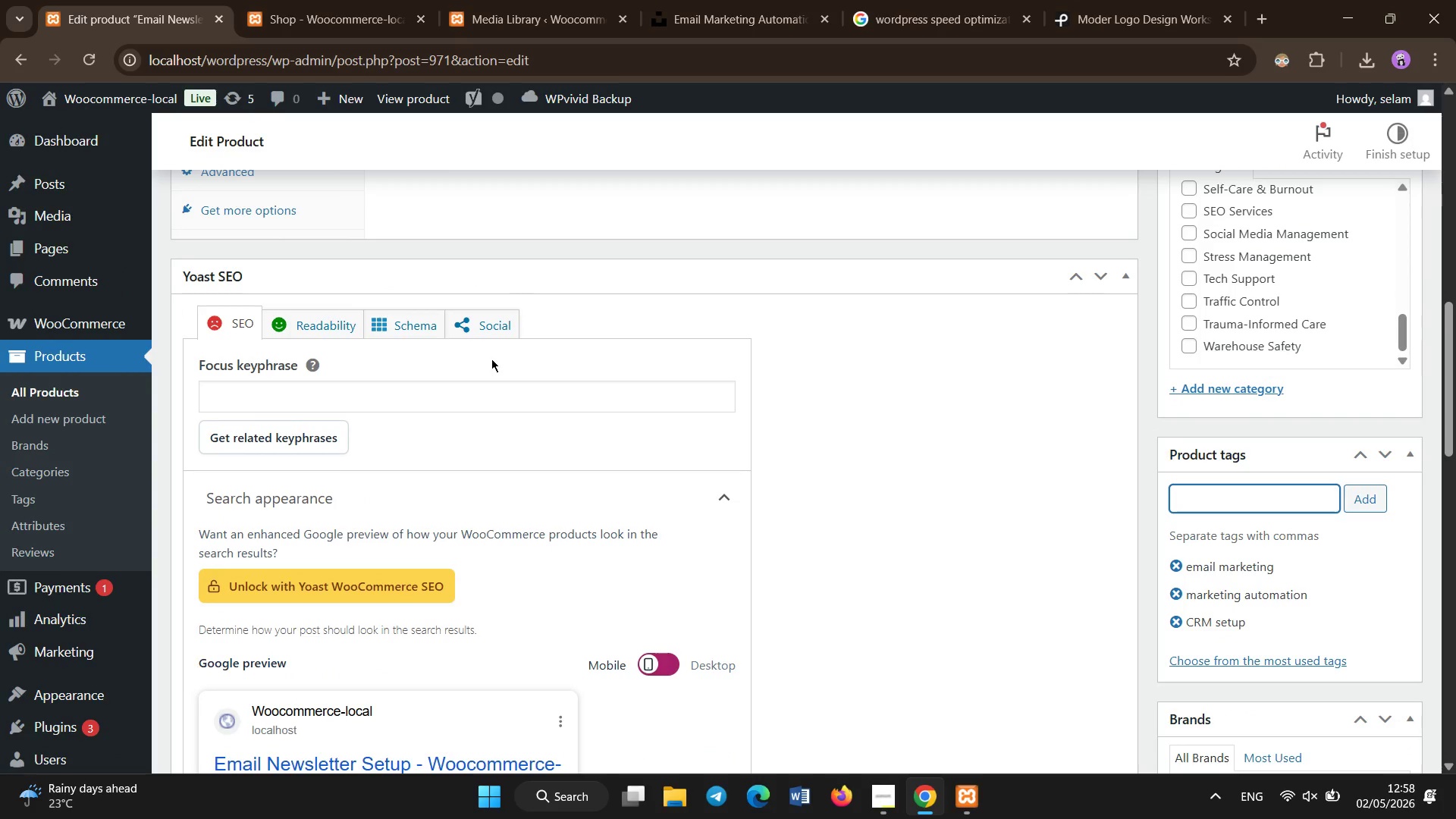 
left_click([471, 394])
 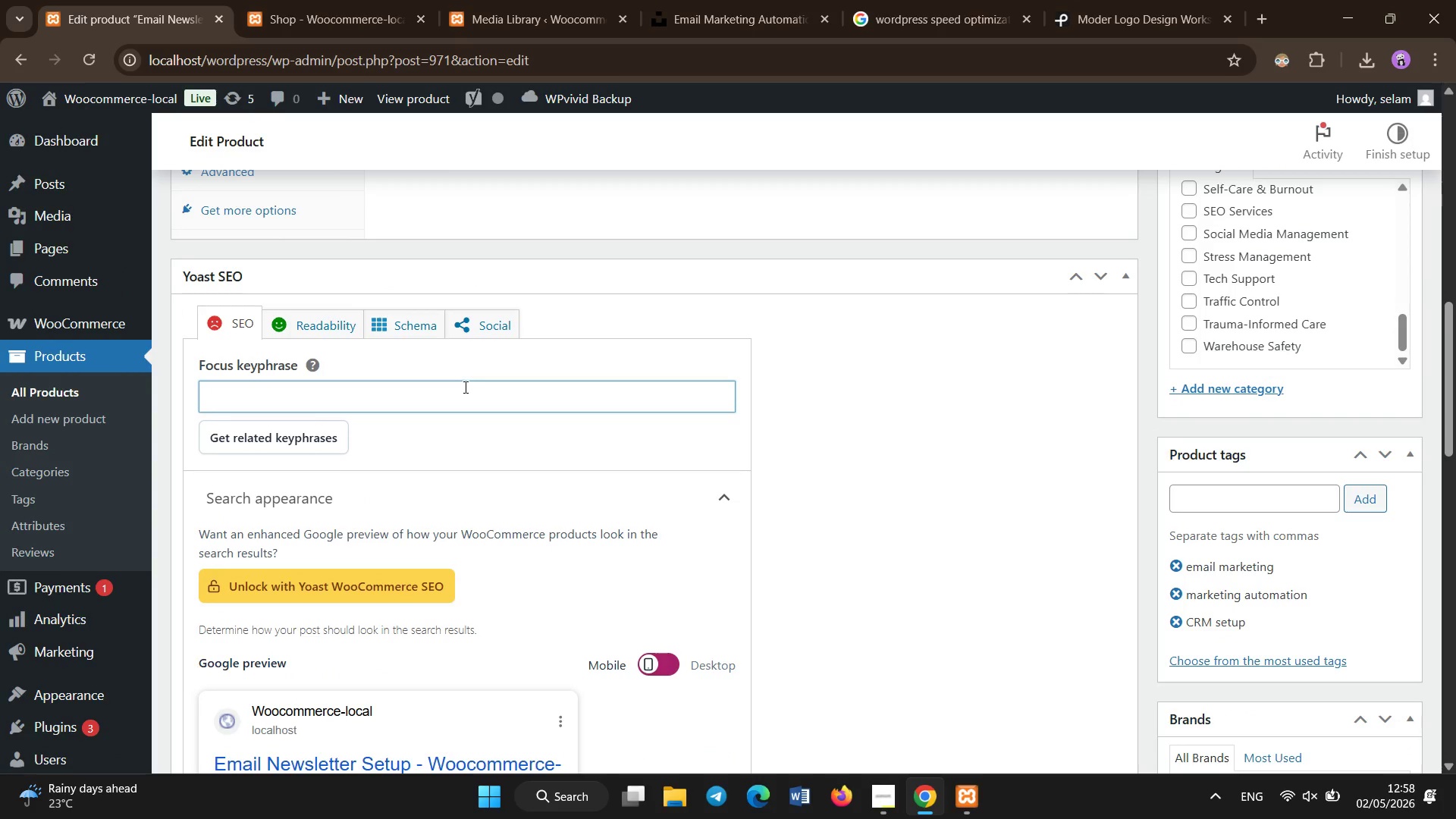 
type(Email marketing setup service)
 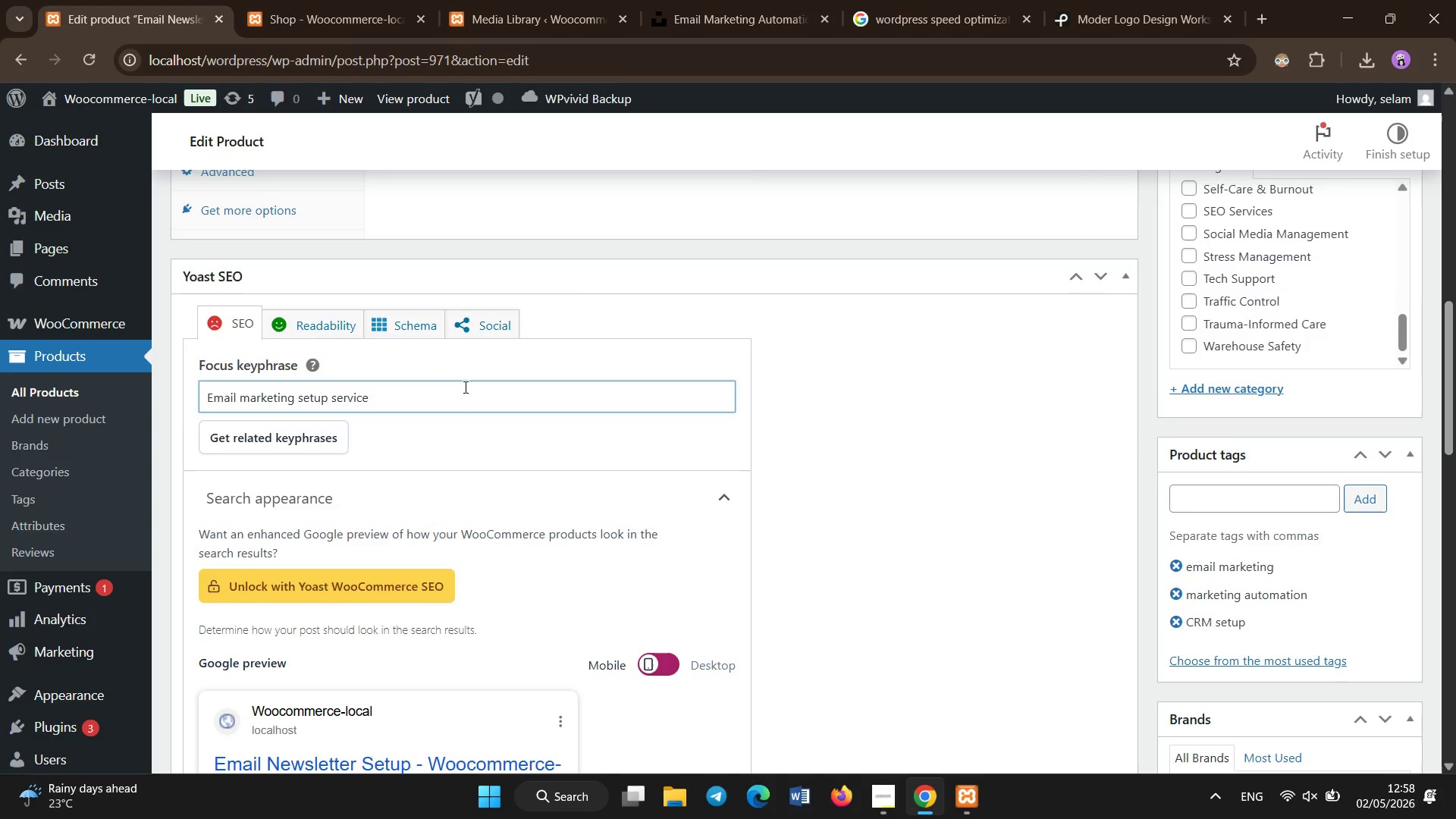 
scroll: coordinate [396, 566], scroll_direction: down, amount: 5.0
 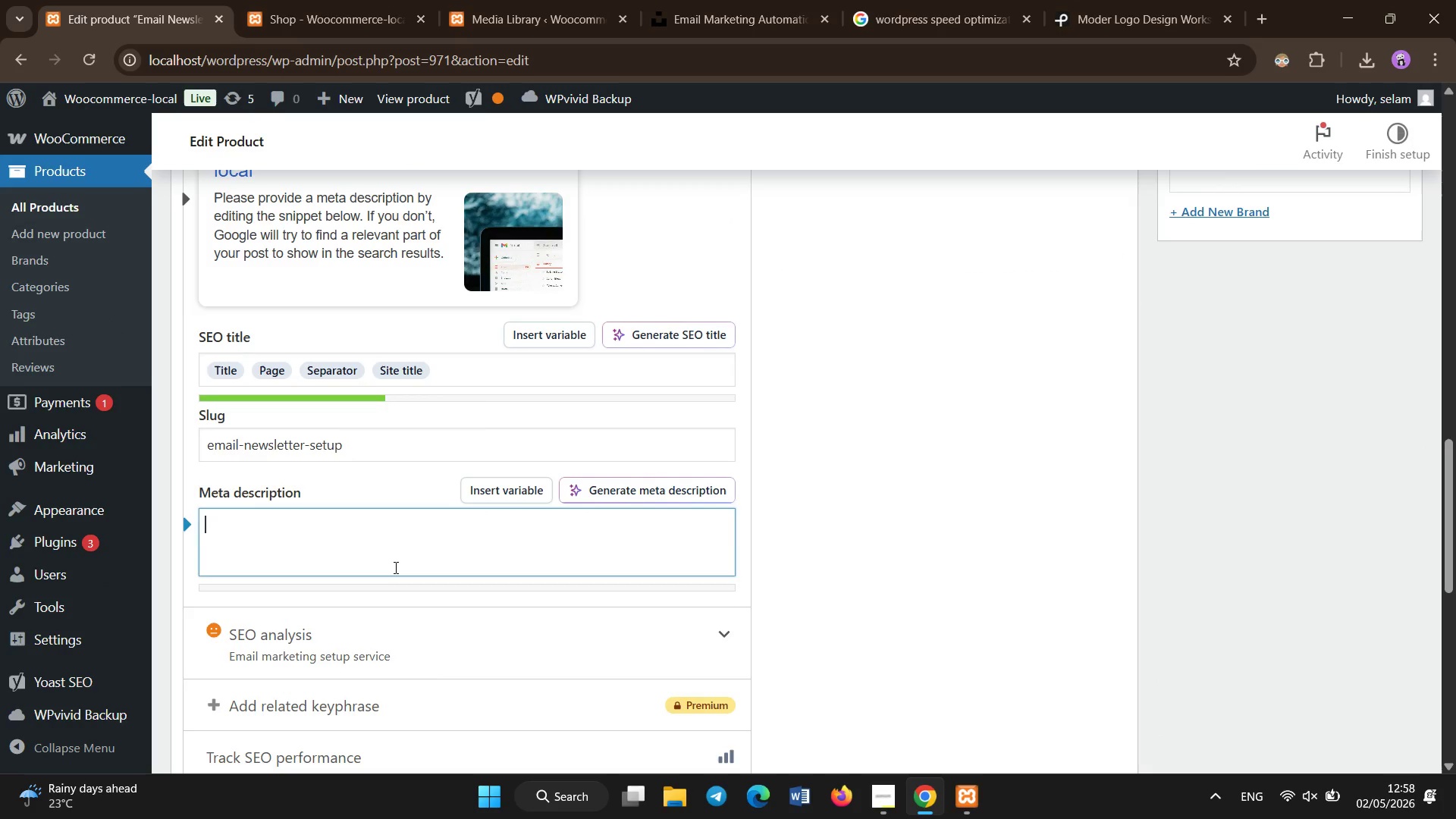 
type(Set up professional email marketing sutomation to )
key(Backspace)
type(sutom)
key(Backspace)
key(Backspace)
key(Backspace)
key(Backspace)
key(Backspace)
type(automation to go)
key(Backspace)
type(row audience and improve customer engagement.)
 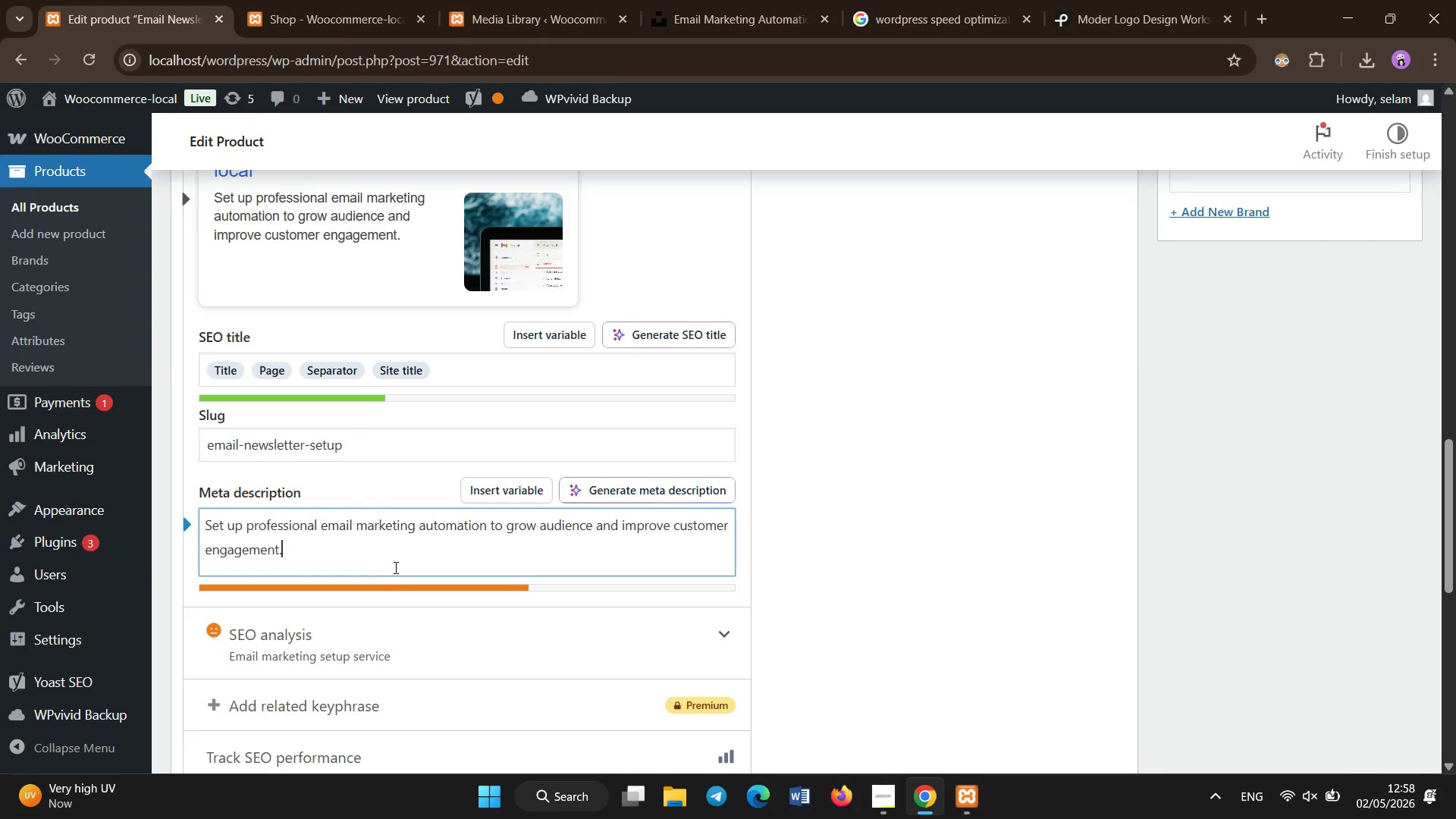 
scroll: coordinate [802, 563], scroll_direction: up, amount: 21.0
 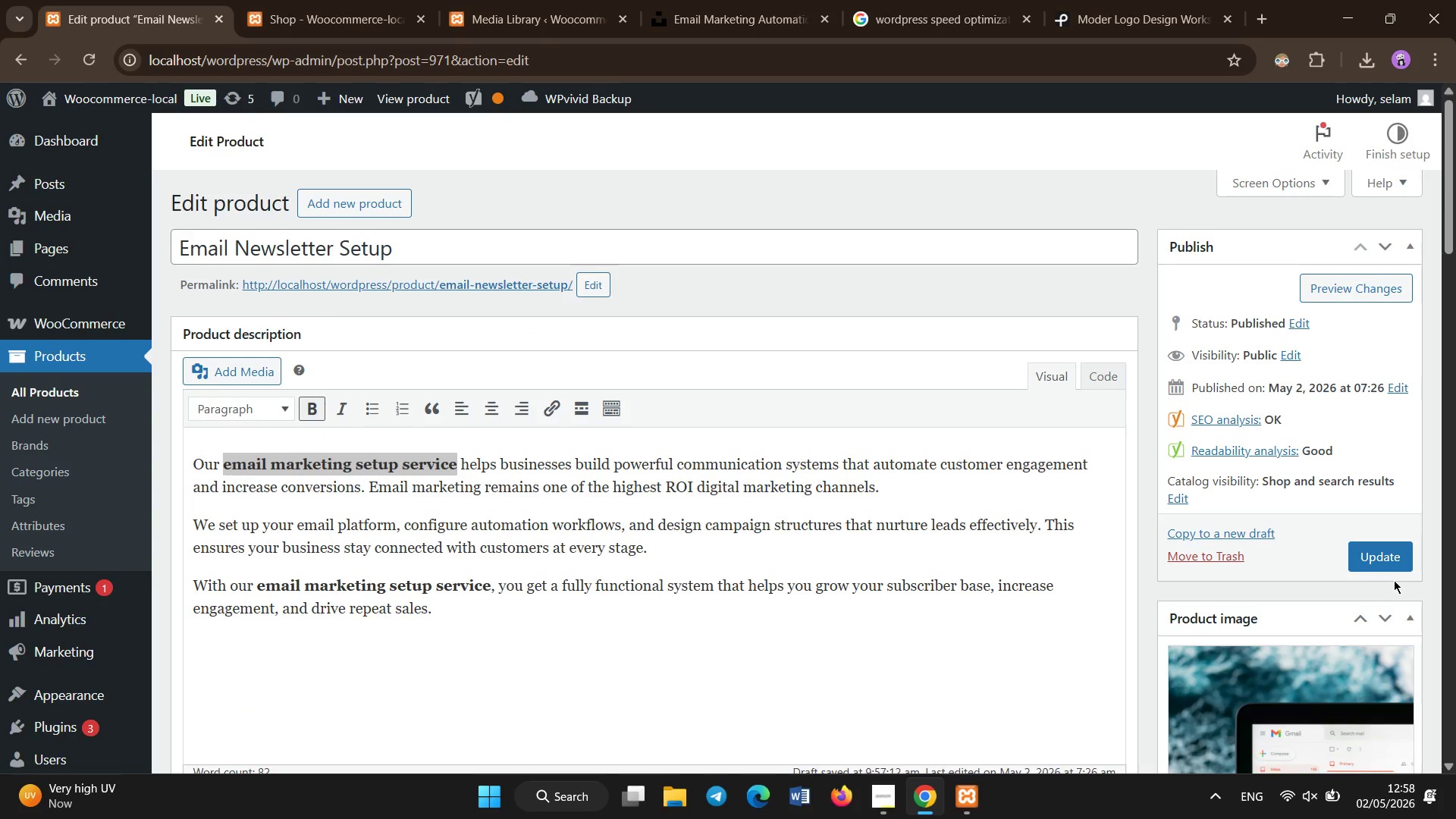 
left_click([1385, 558])
 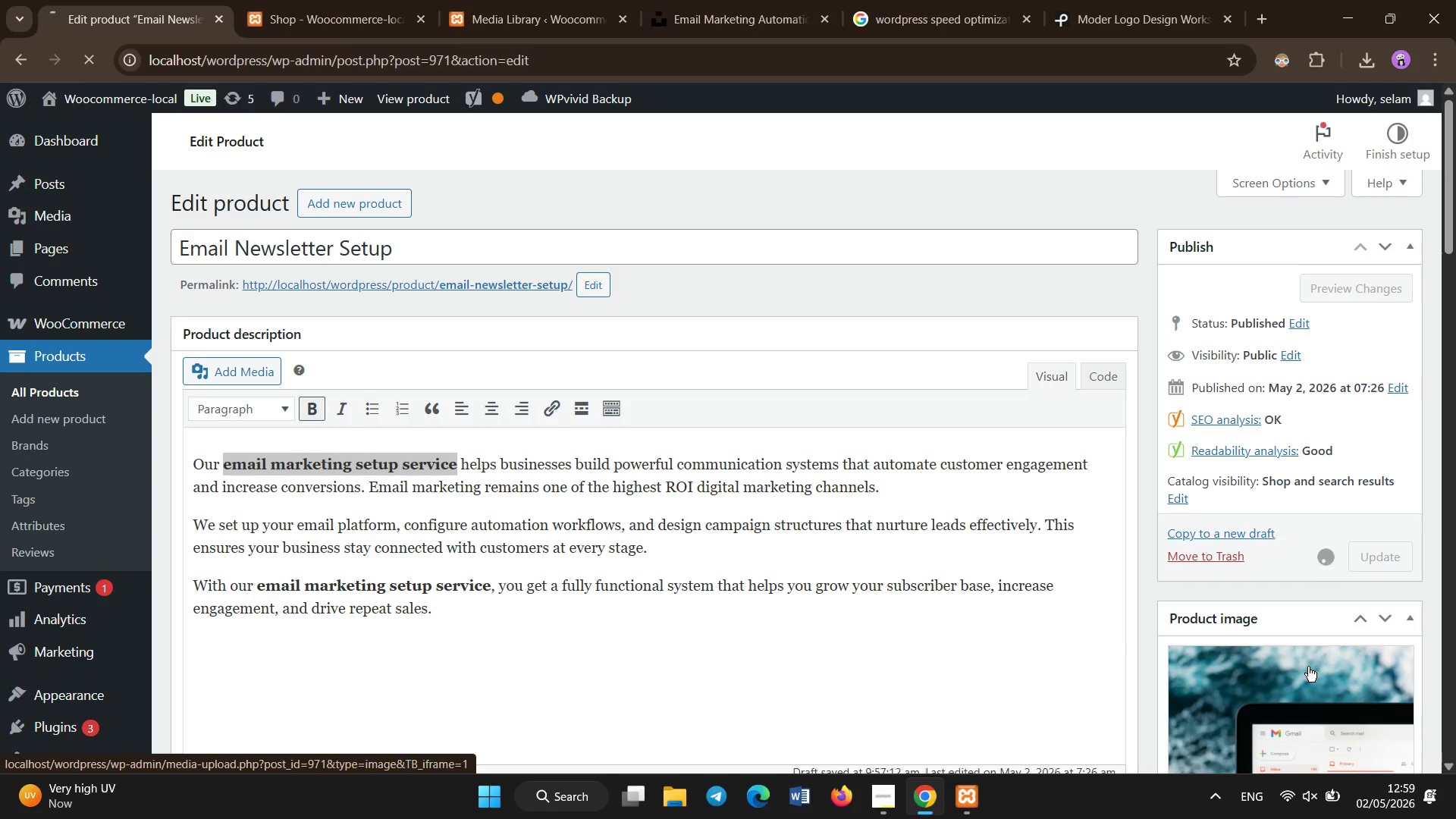 
wait(20.92)
 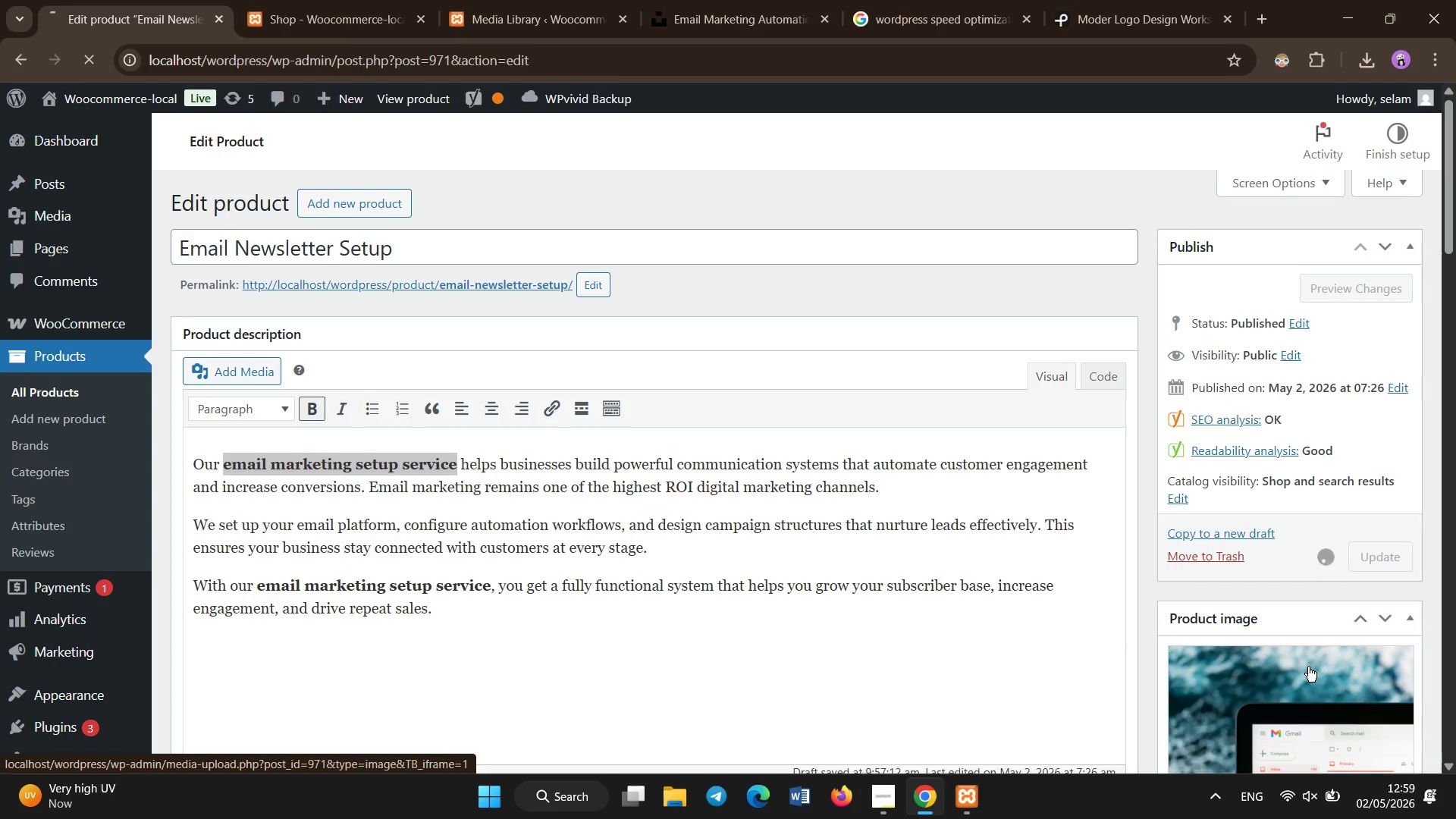 
left_click([406, 0])
 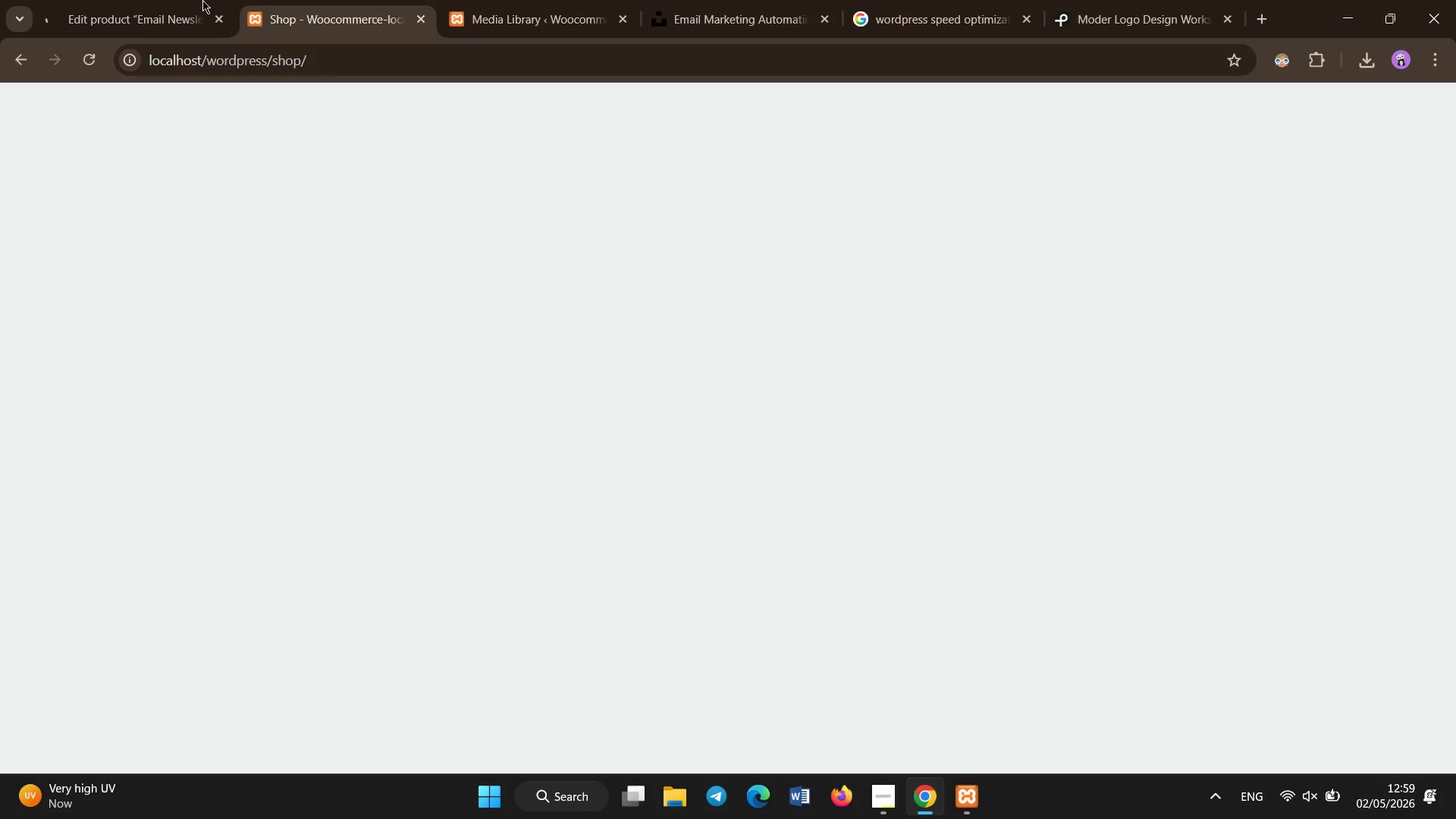 
left_click([113, 0])
 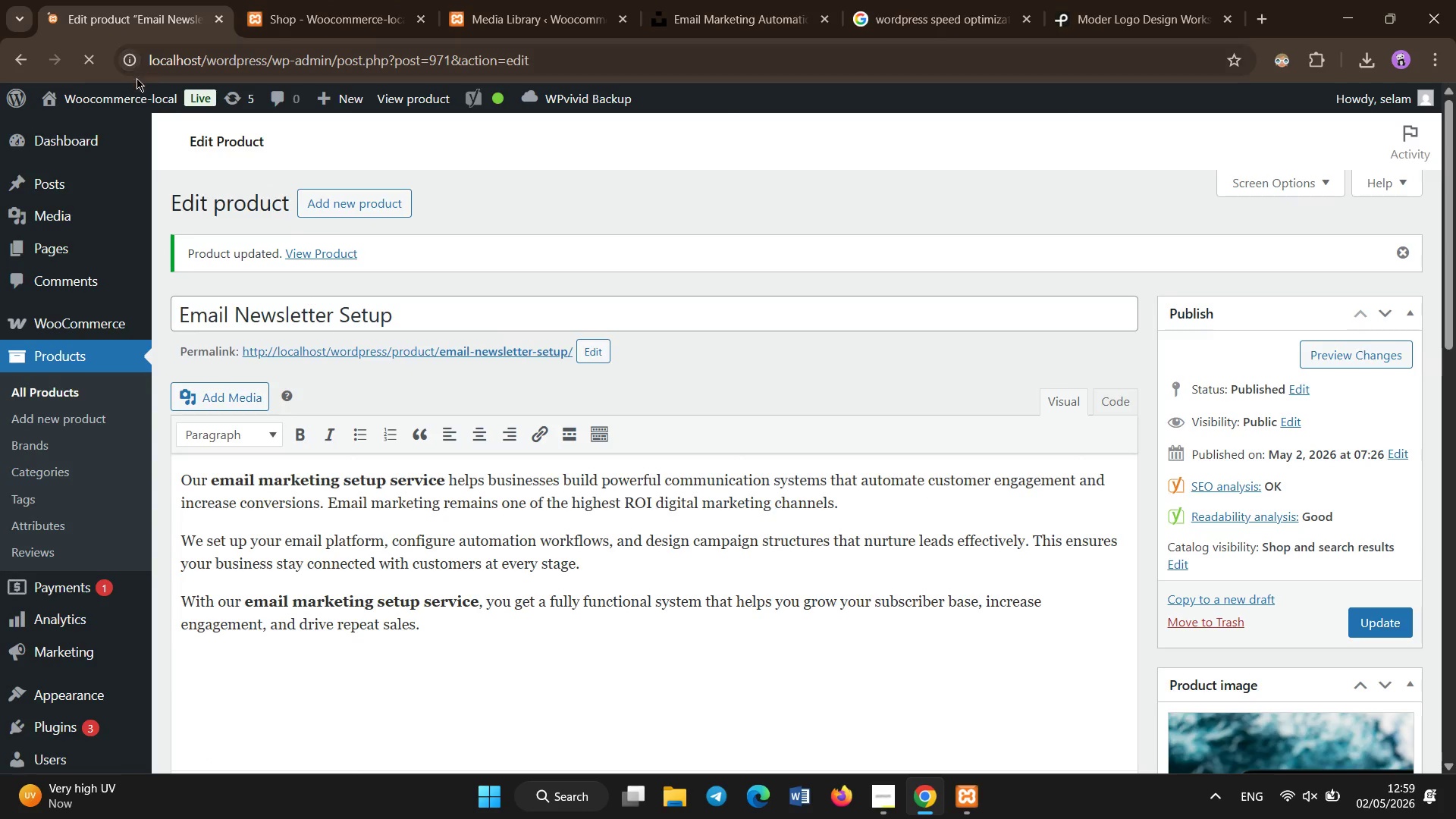 
wait(6.45)
 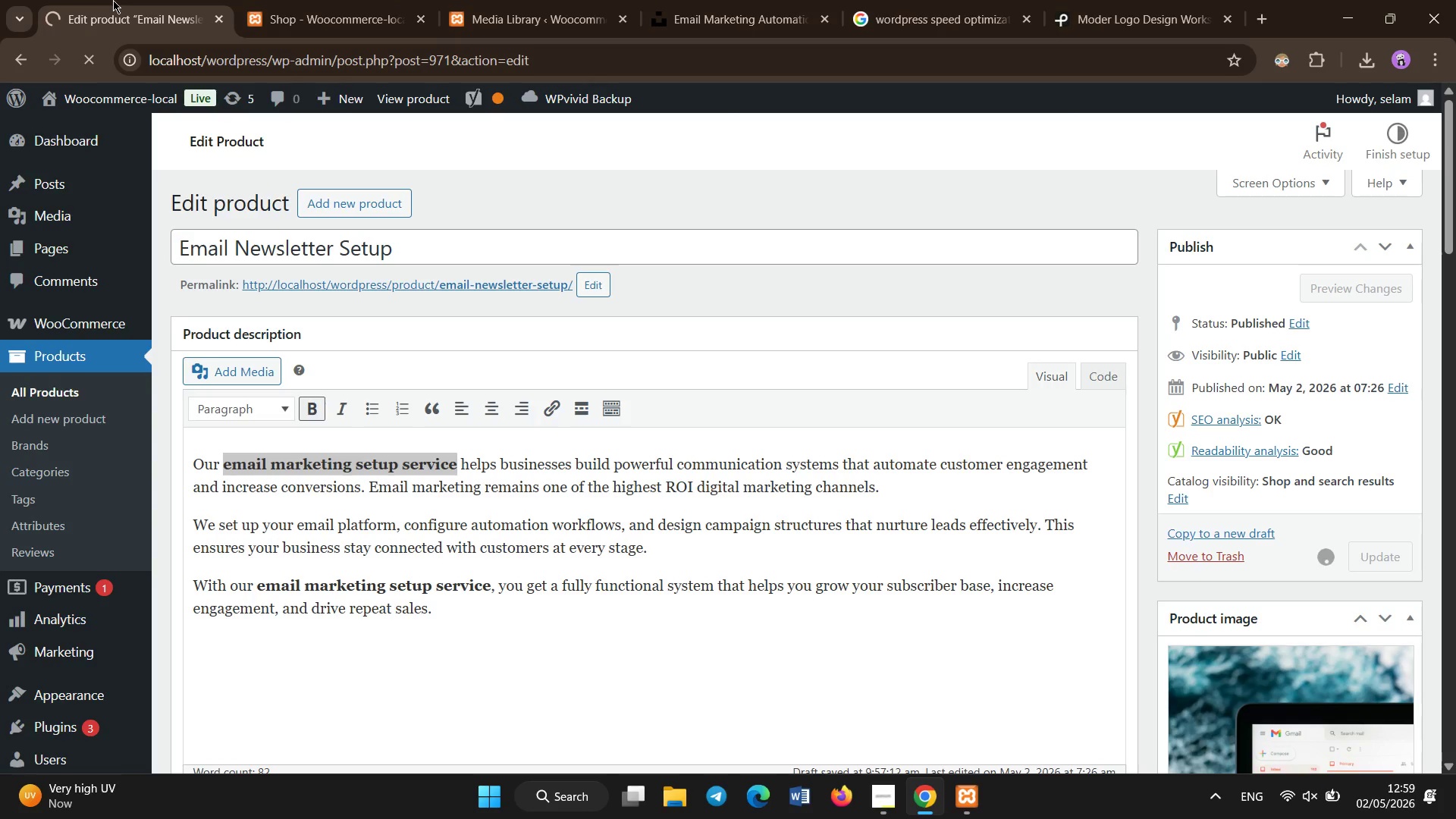 
left_click([88, 385])
 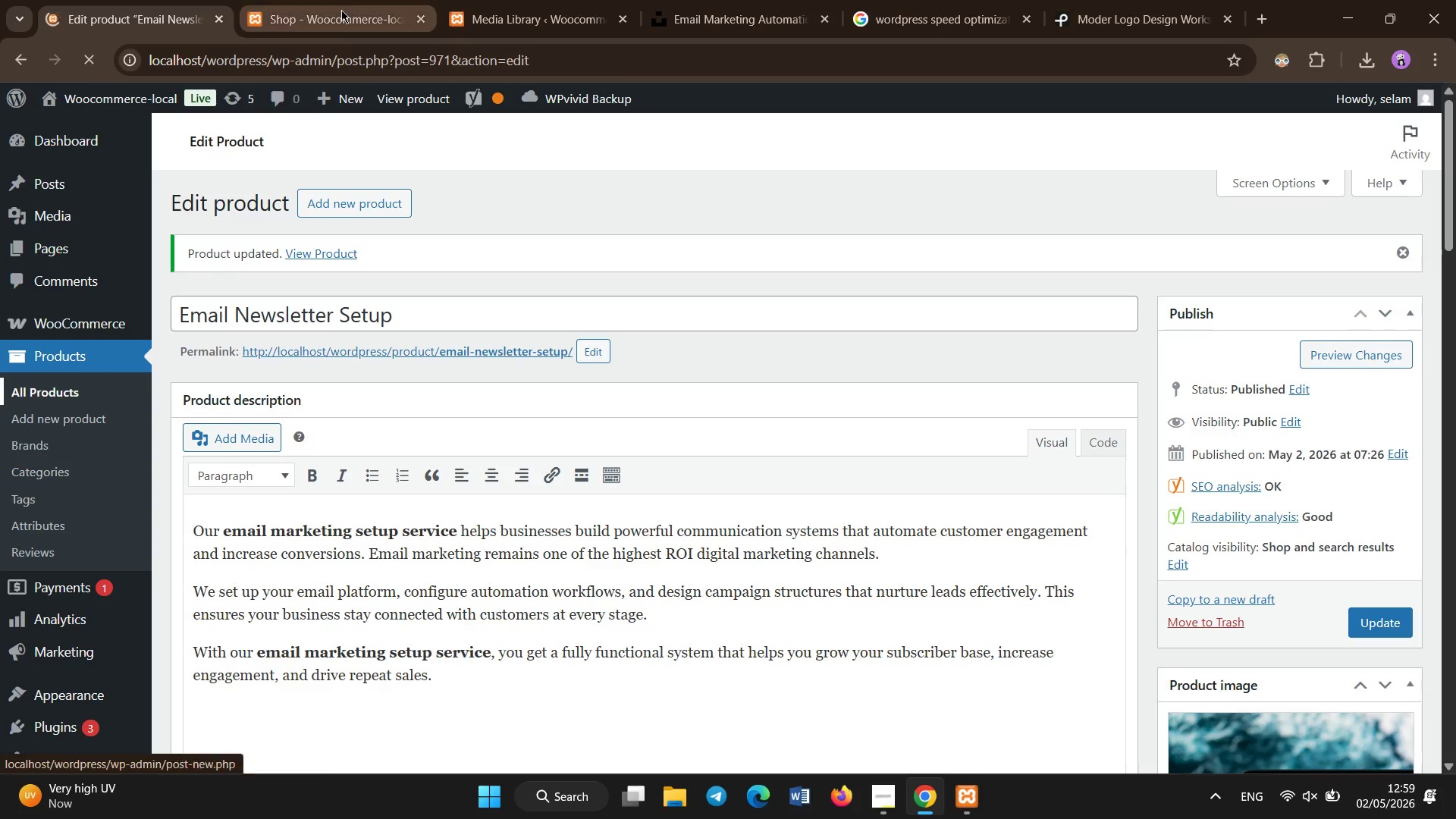 
left_click([341, 0])
 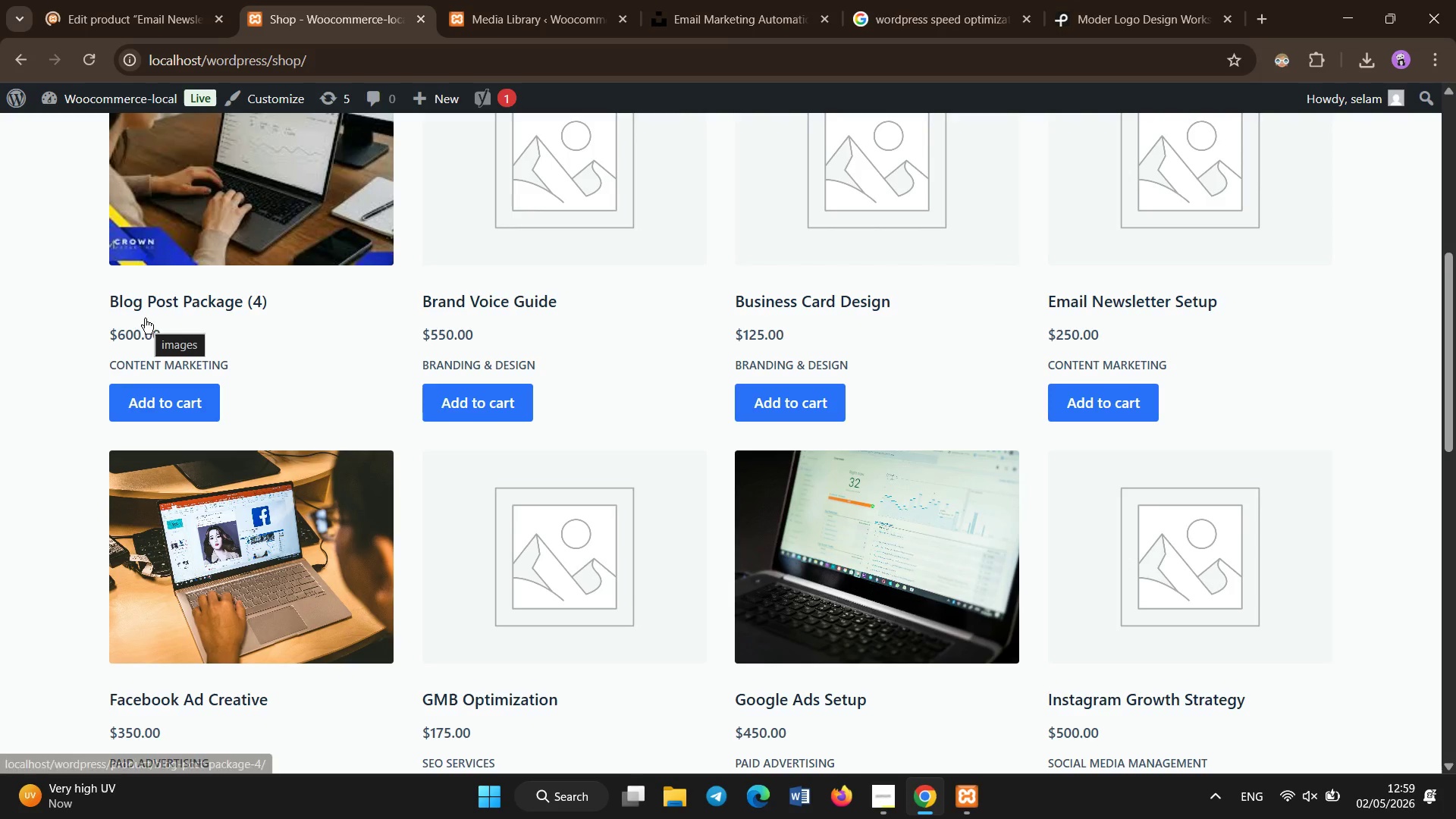 
key(Control+Shift+R)
 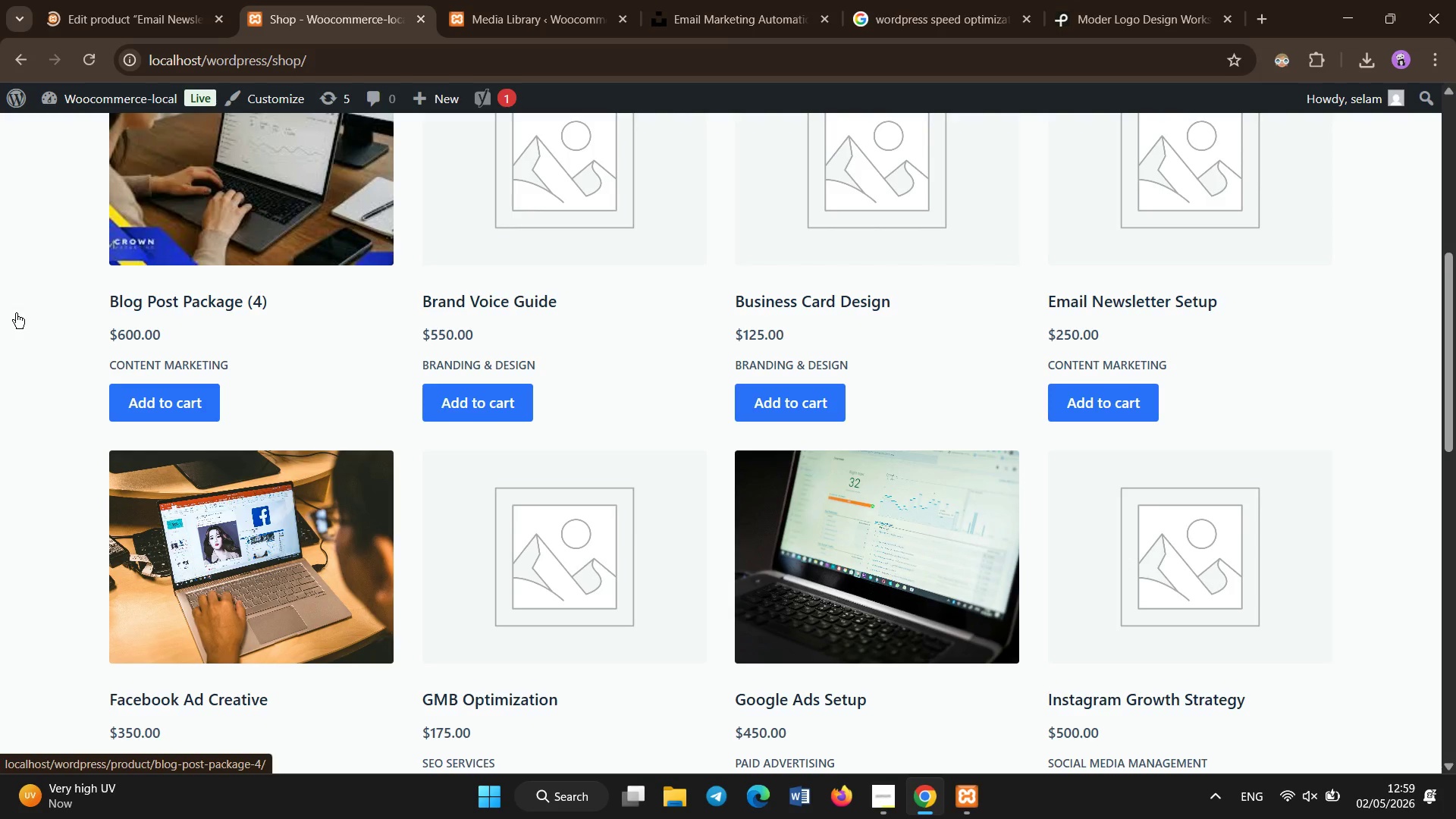 
hold_key(key=ControlLeft, duration=0.75)
 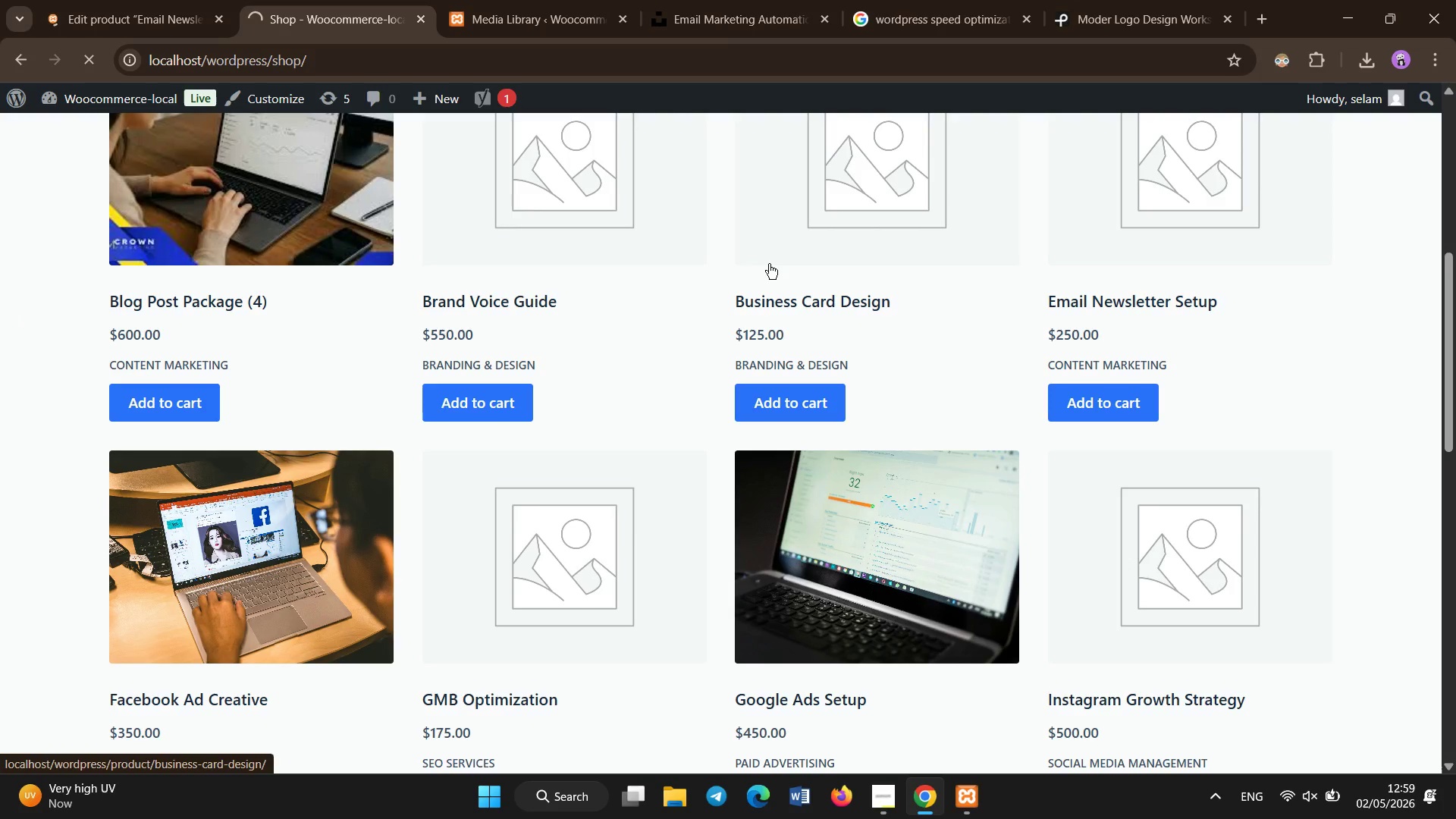 
hold_key(key=ShiftLeft, duration=0.47)
 